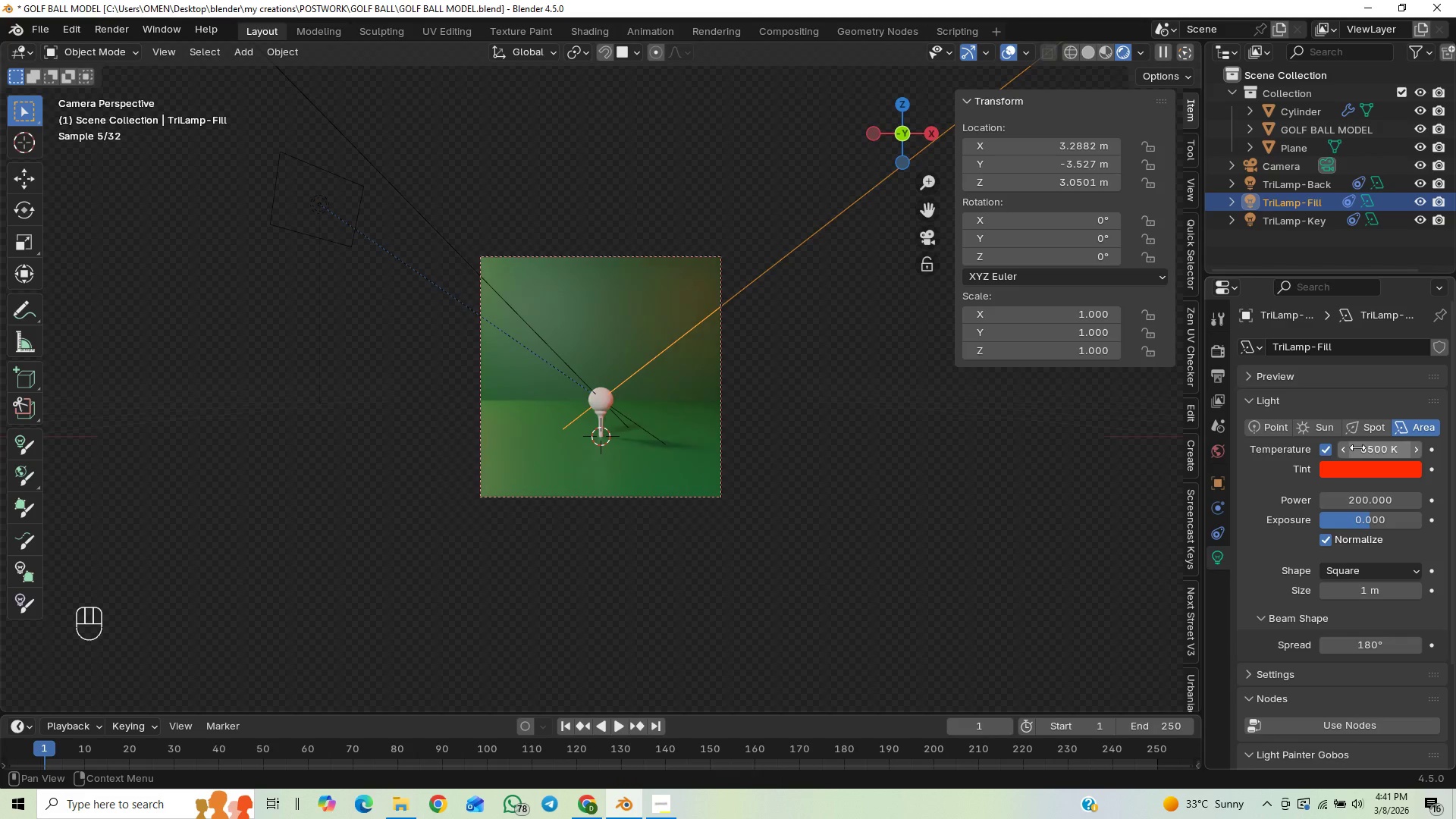 
left_click_drag(start_coordinate=[1360, 450], to_coordinate=[576, 495])
 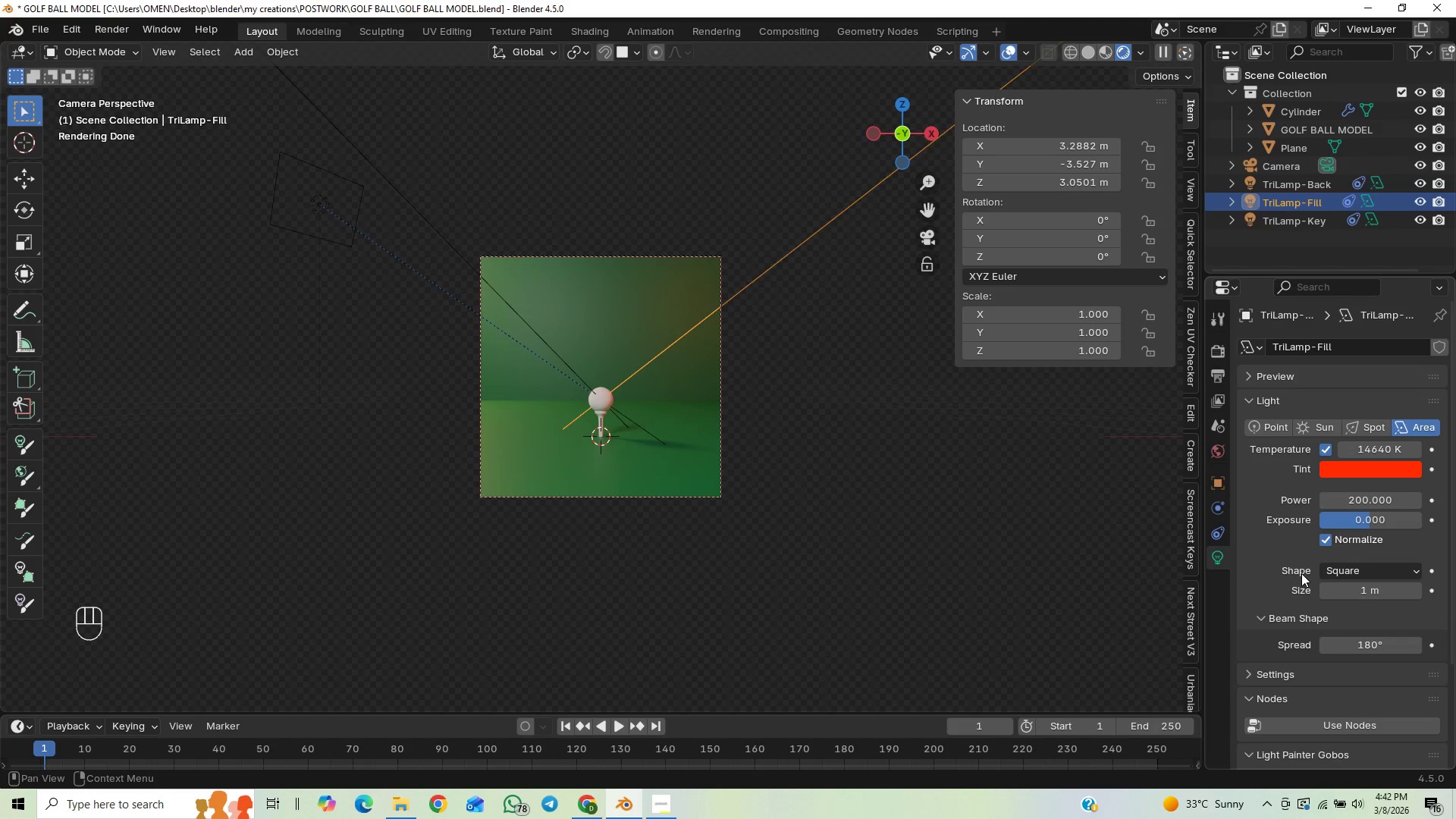 
key(Control+Z)
 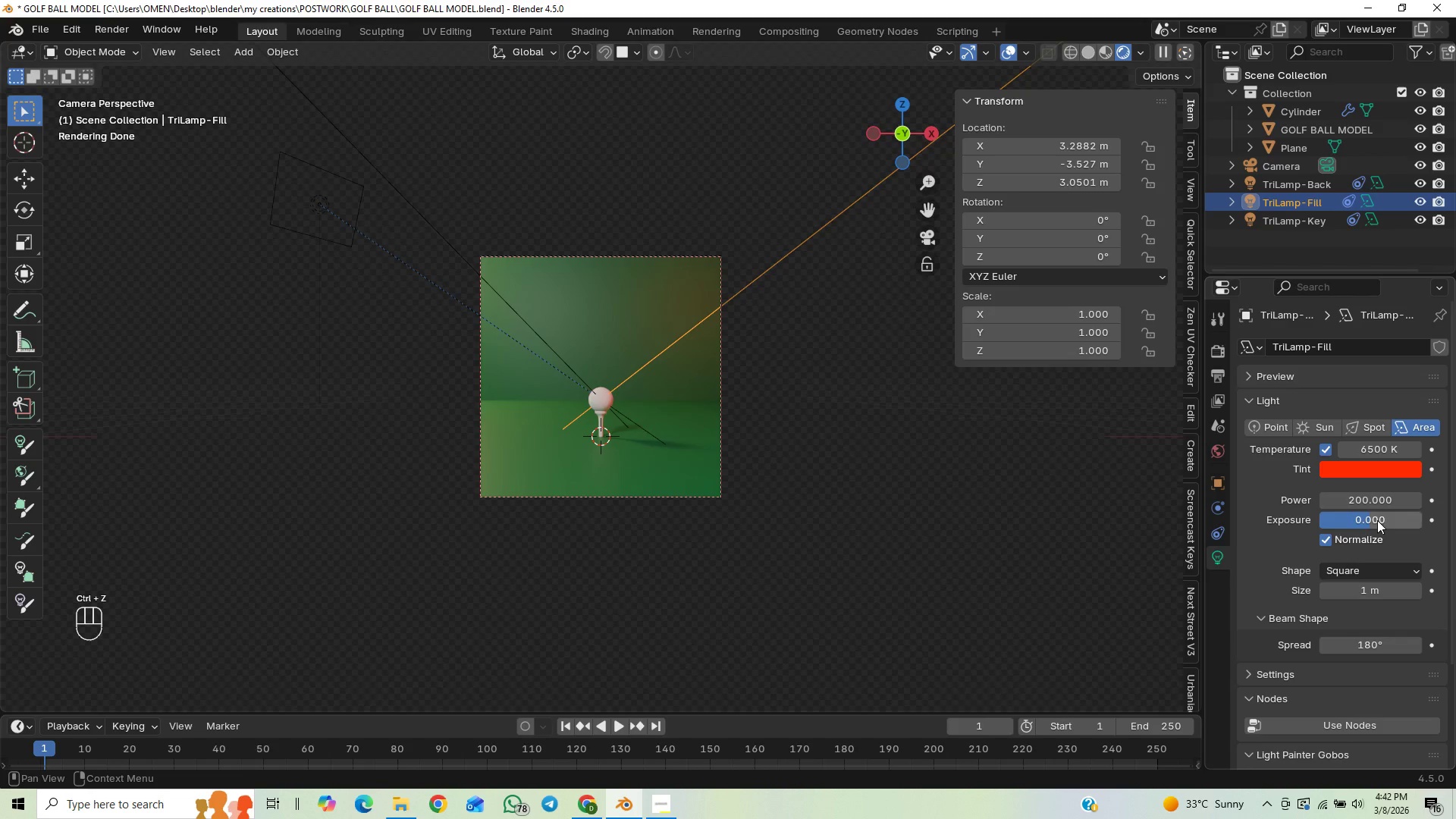 
left_click_drag(start_coordinate=[1373, 518], to_coordinate=[223, 603])
 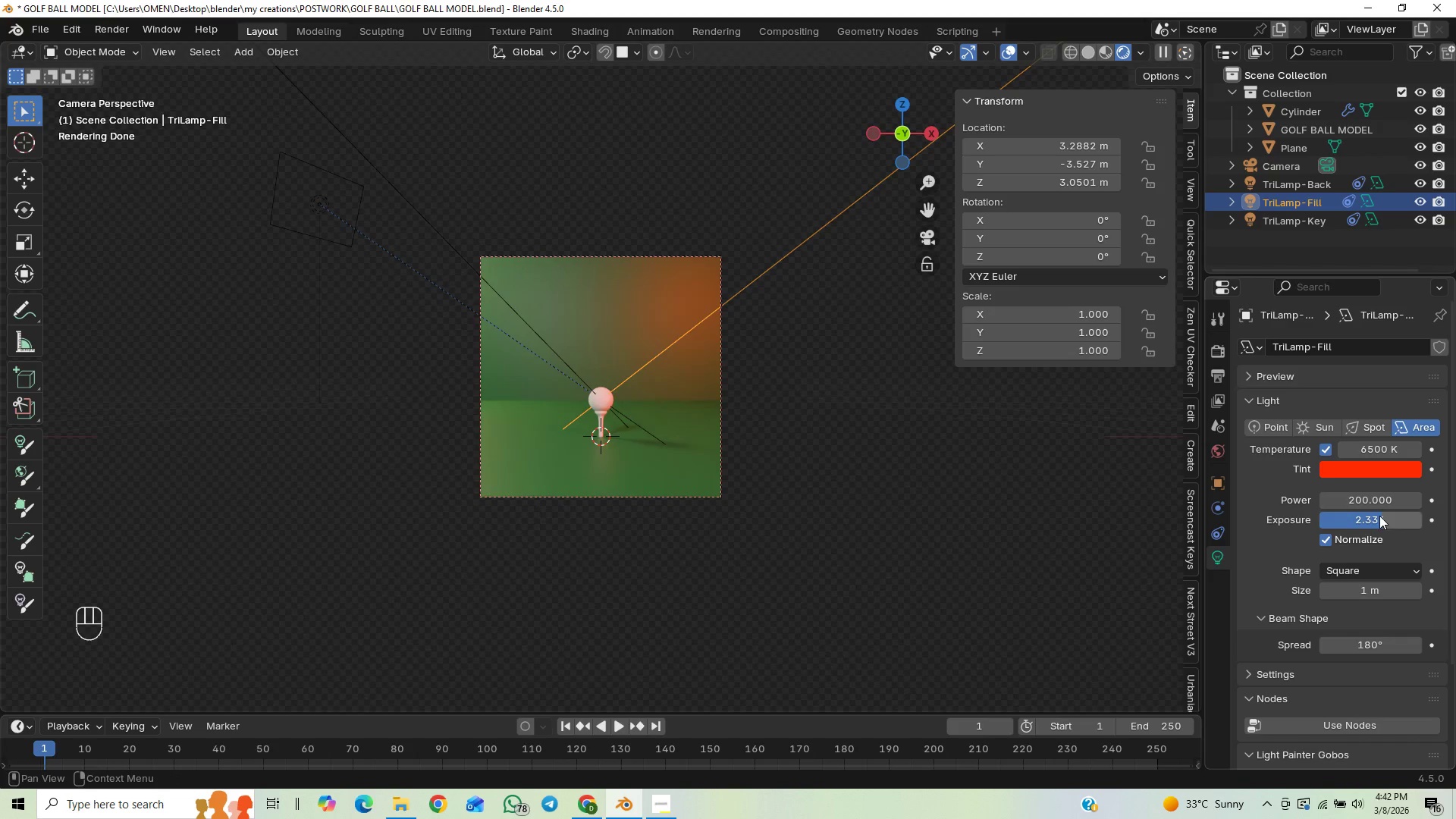 
left_click([1379, 516])
 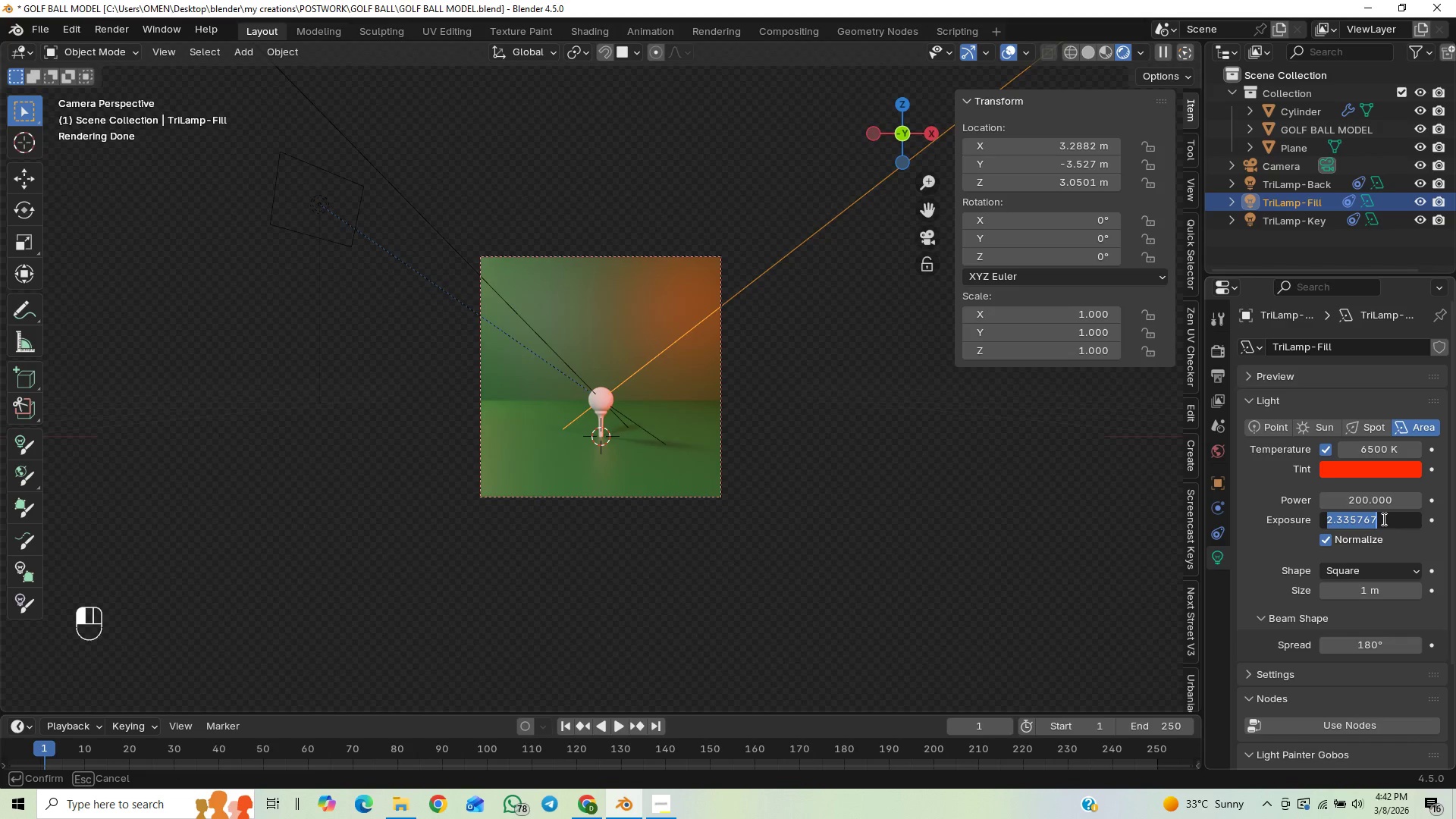 
key(1)
 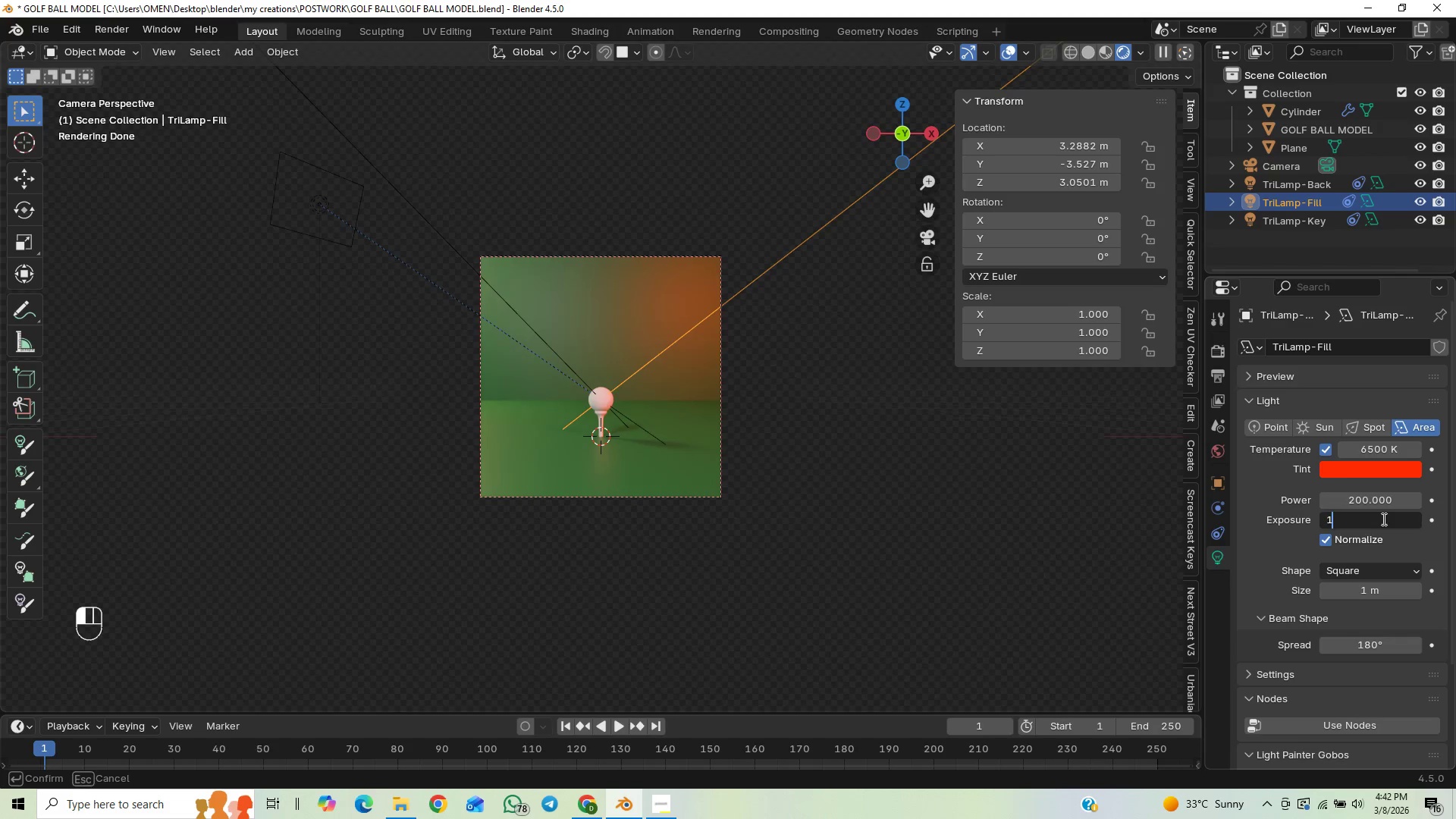 
key(Enter)
 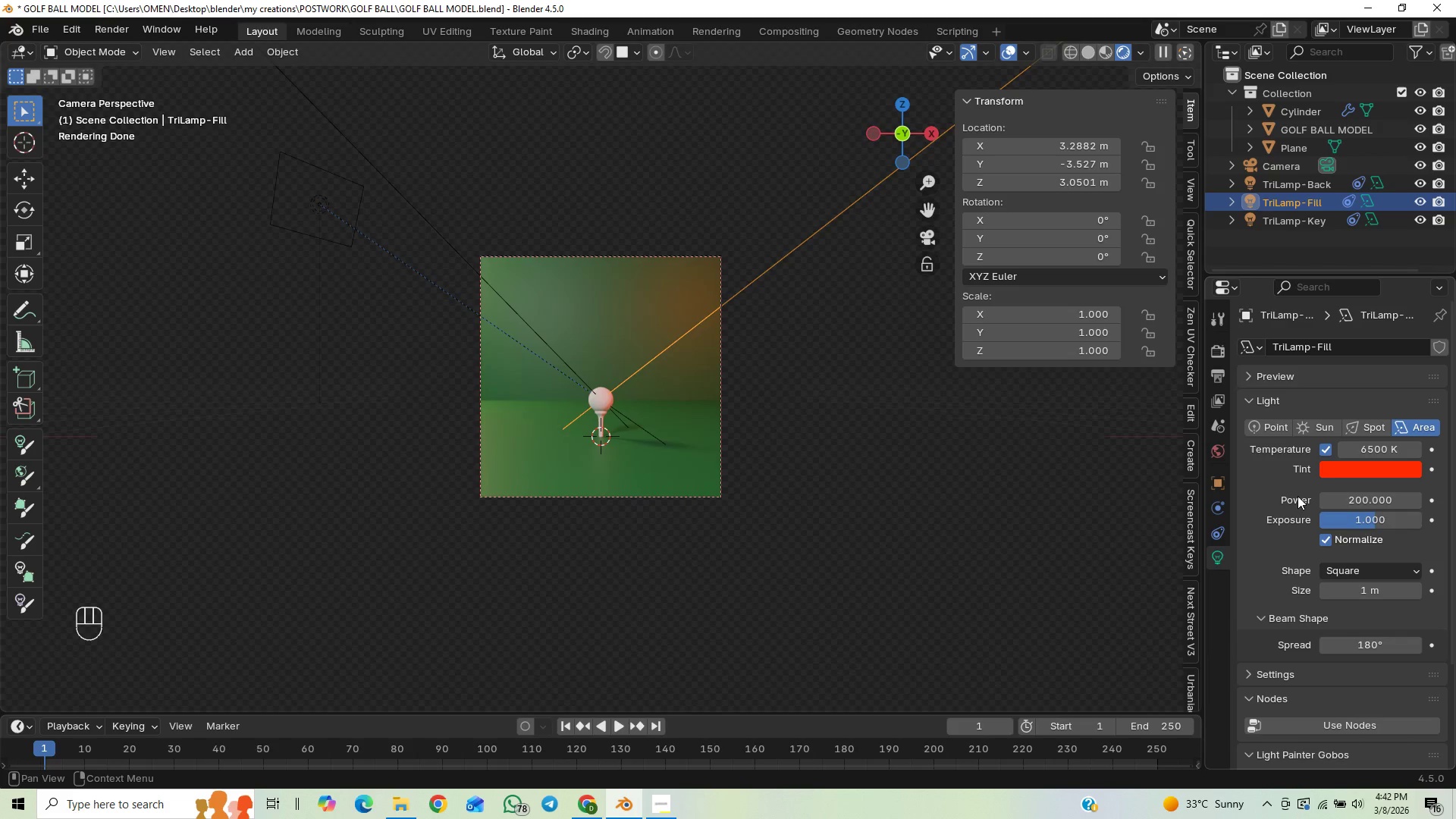 
key(Control+Z)
 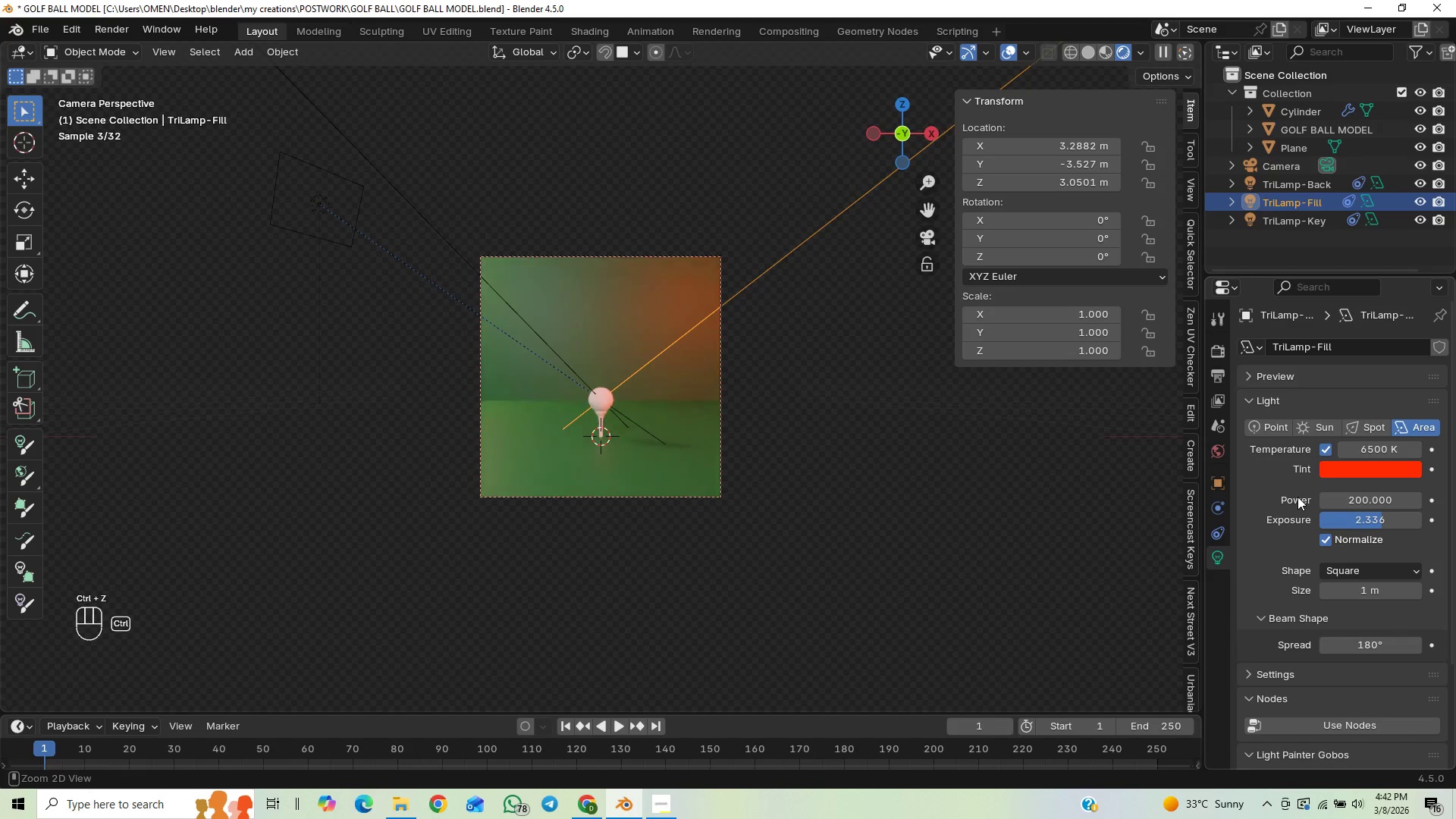 
key(Control+Z)
 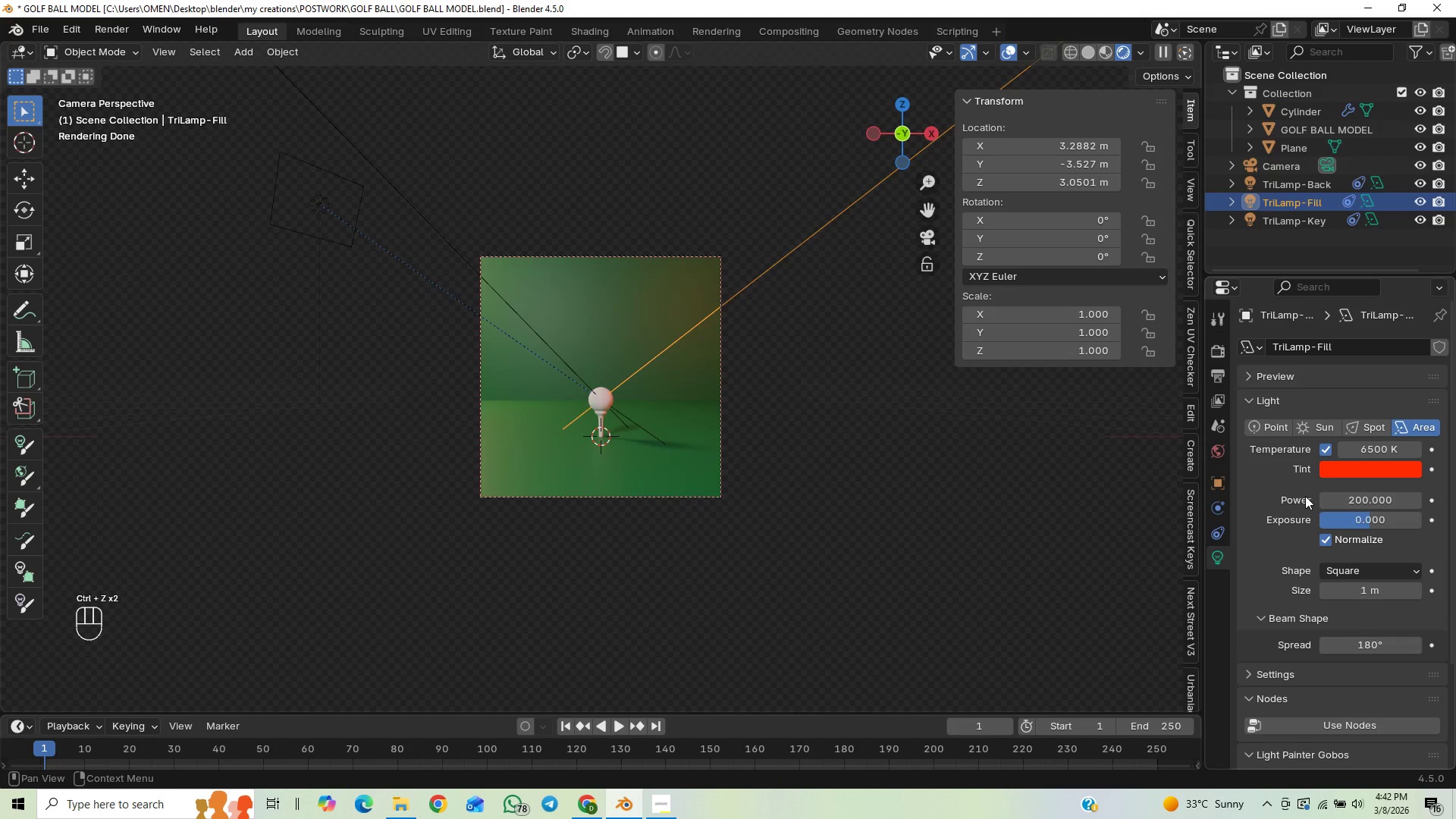 
left_click([1335, 473])
 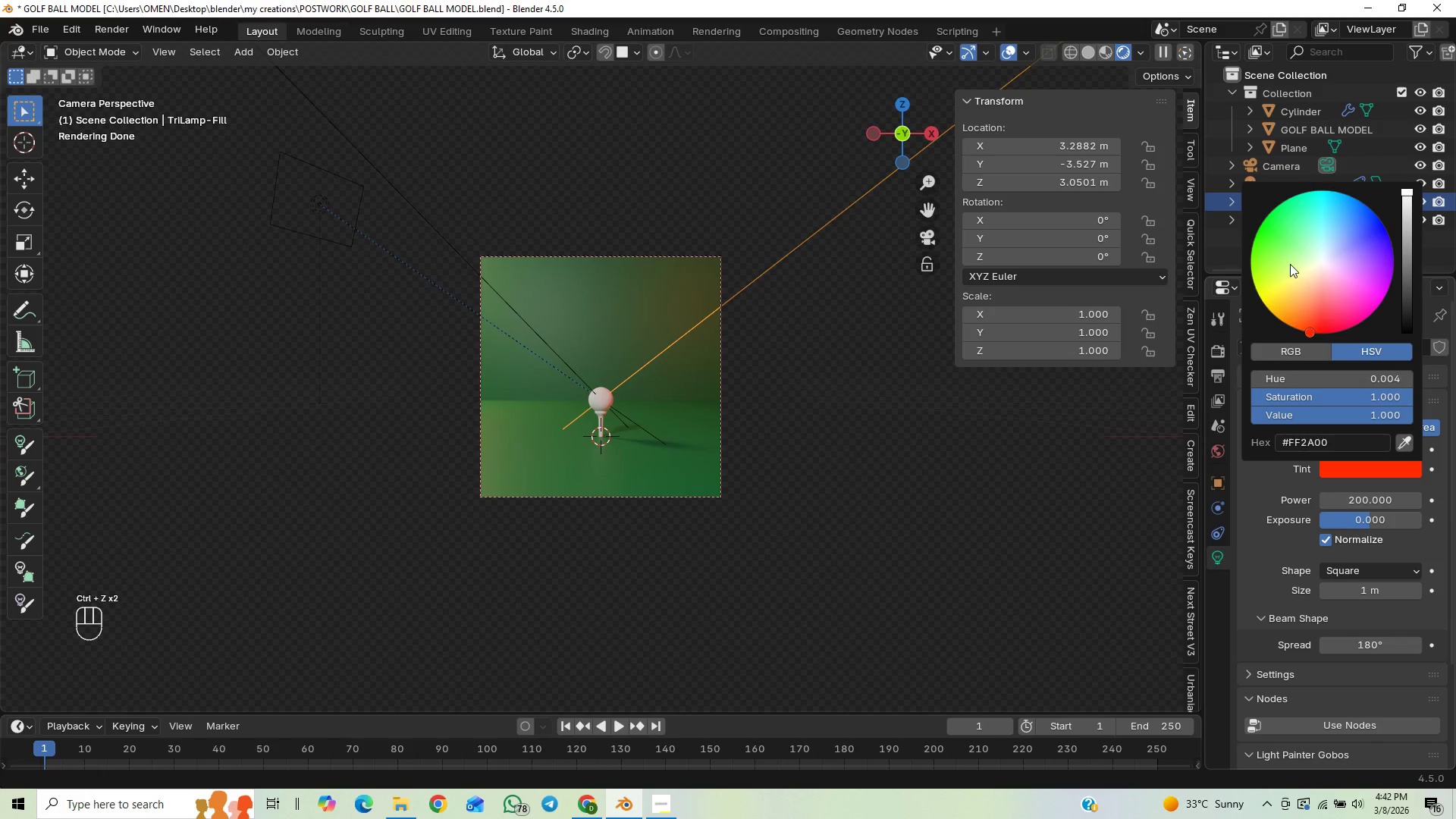 
left_click_drag(start_coordinate=[1289, 264], to_coordinate=[1311, 266])
 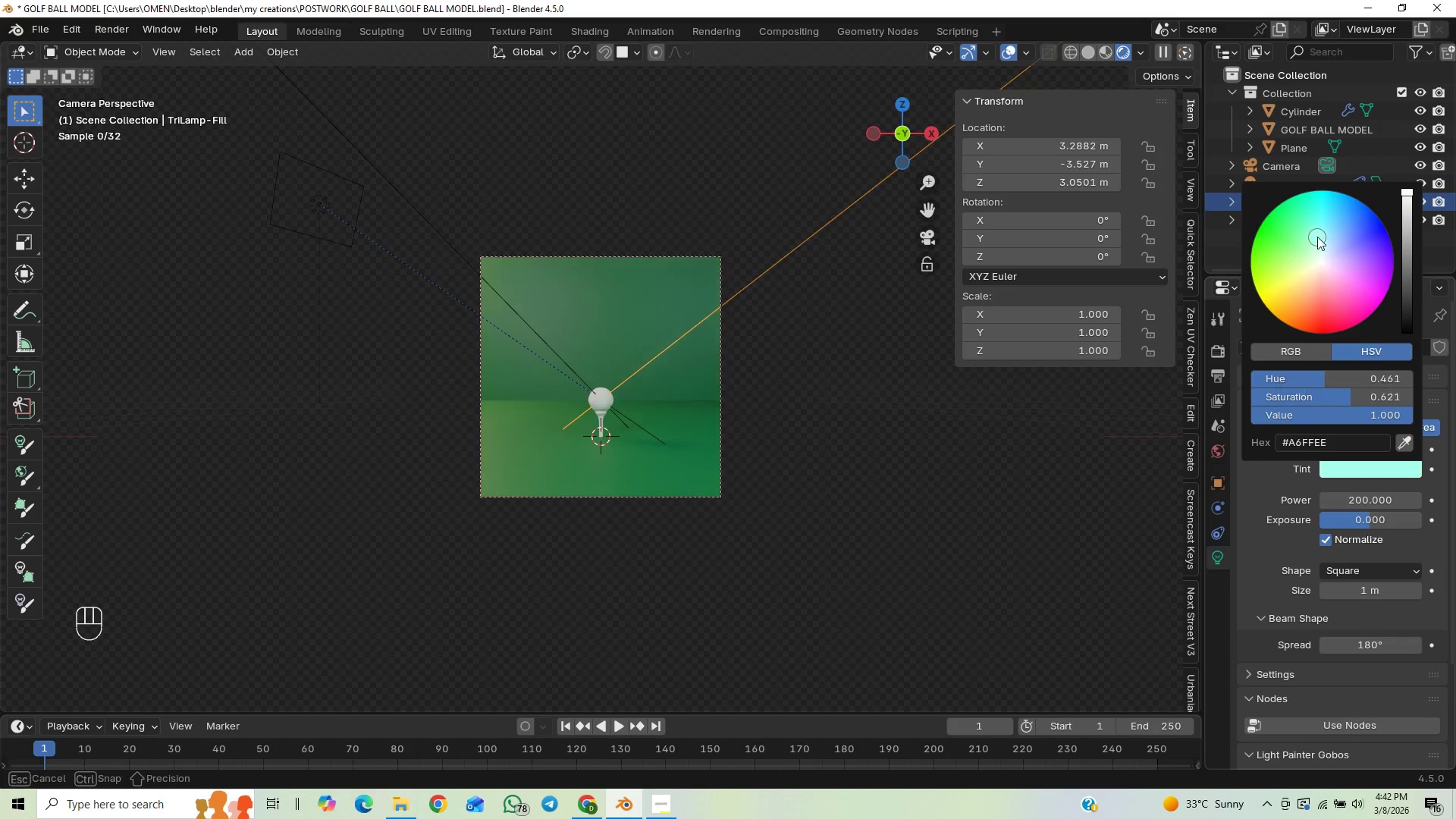 
left_click_drag(start_coordinate=[1316, 239], to_coordinate=[1323, 206])
 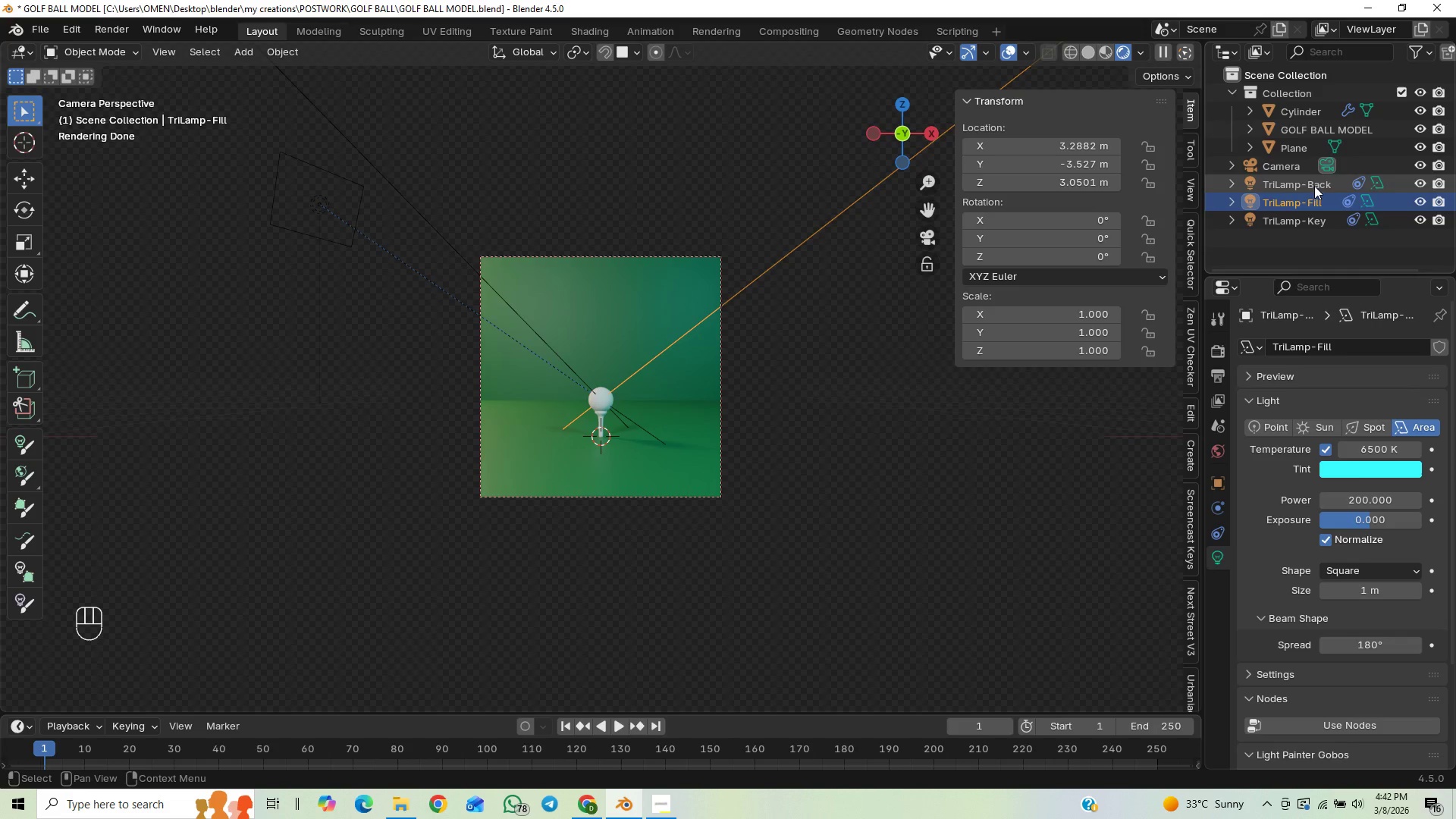 
mouse_move([1339, 479])
 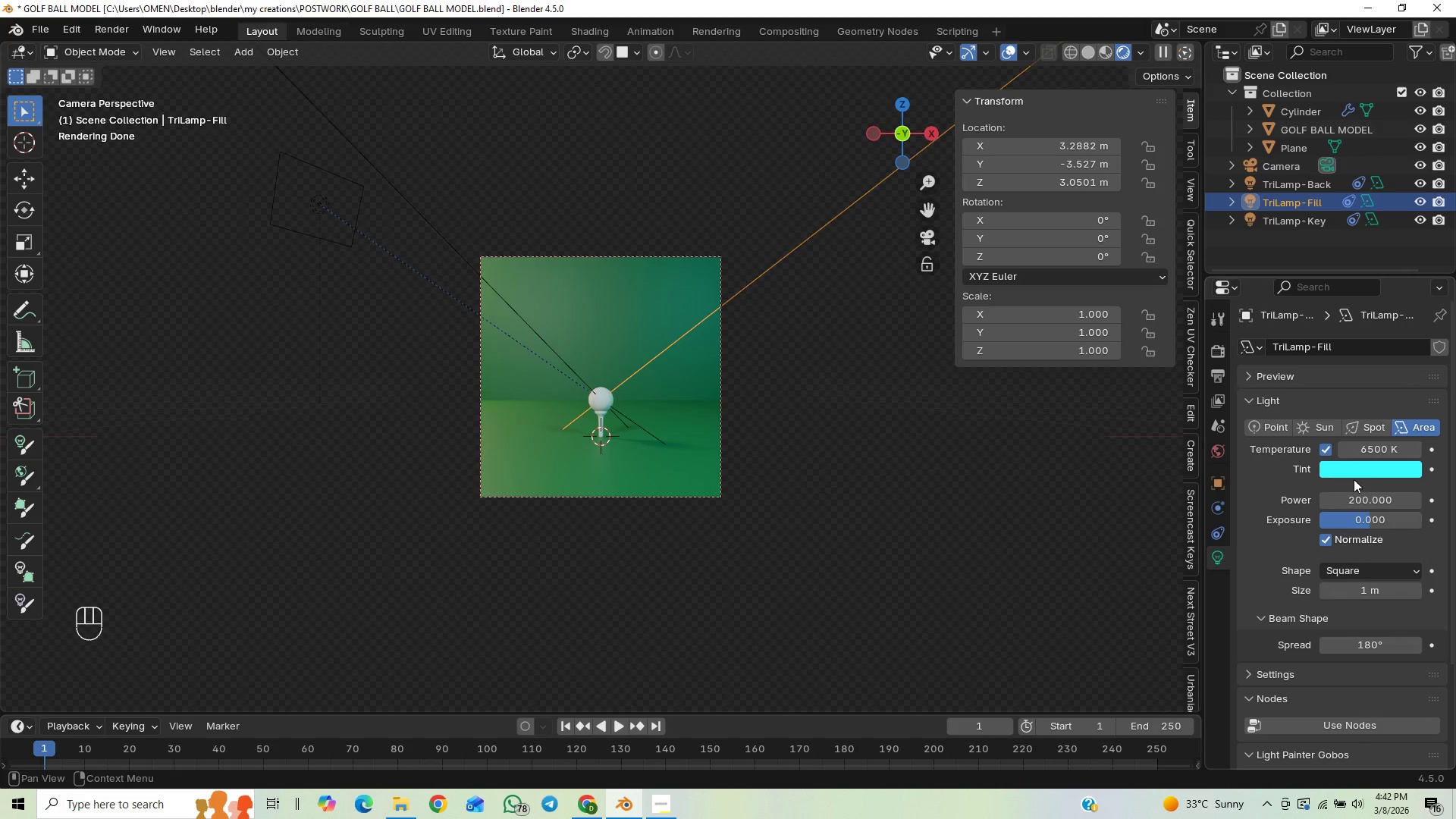 
mouse_move([1371, 473])
 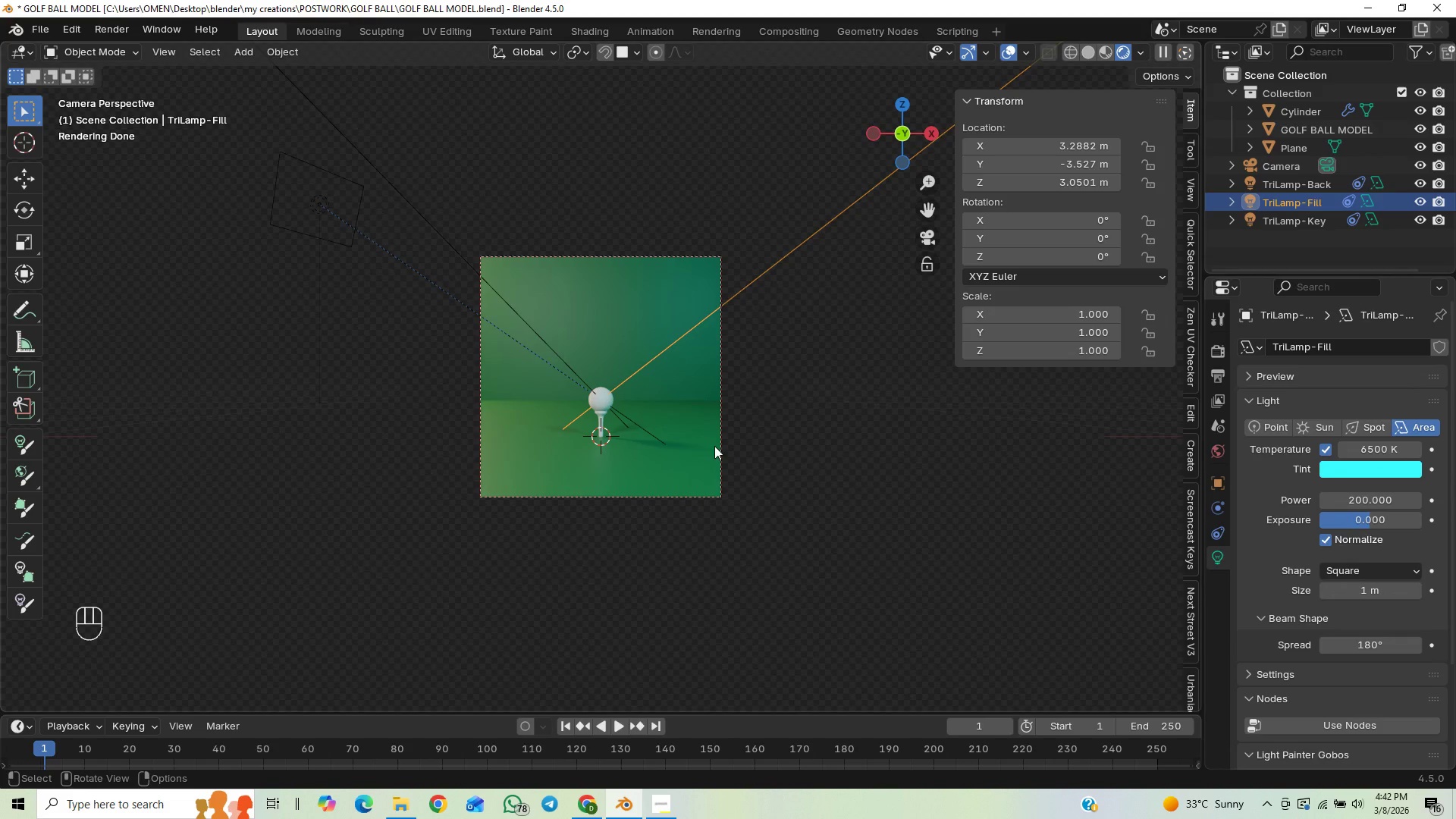 
left_click([705, 442])
 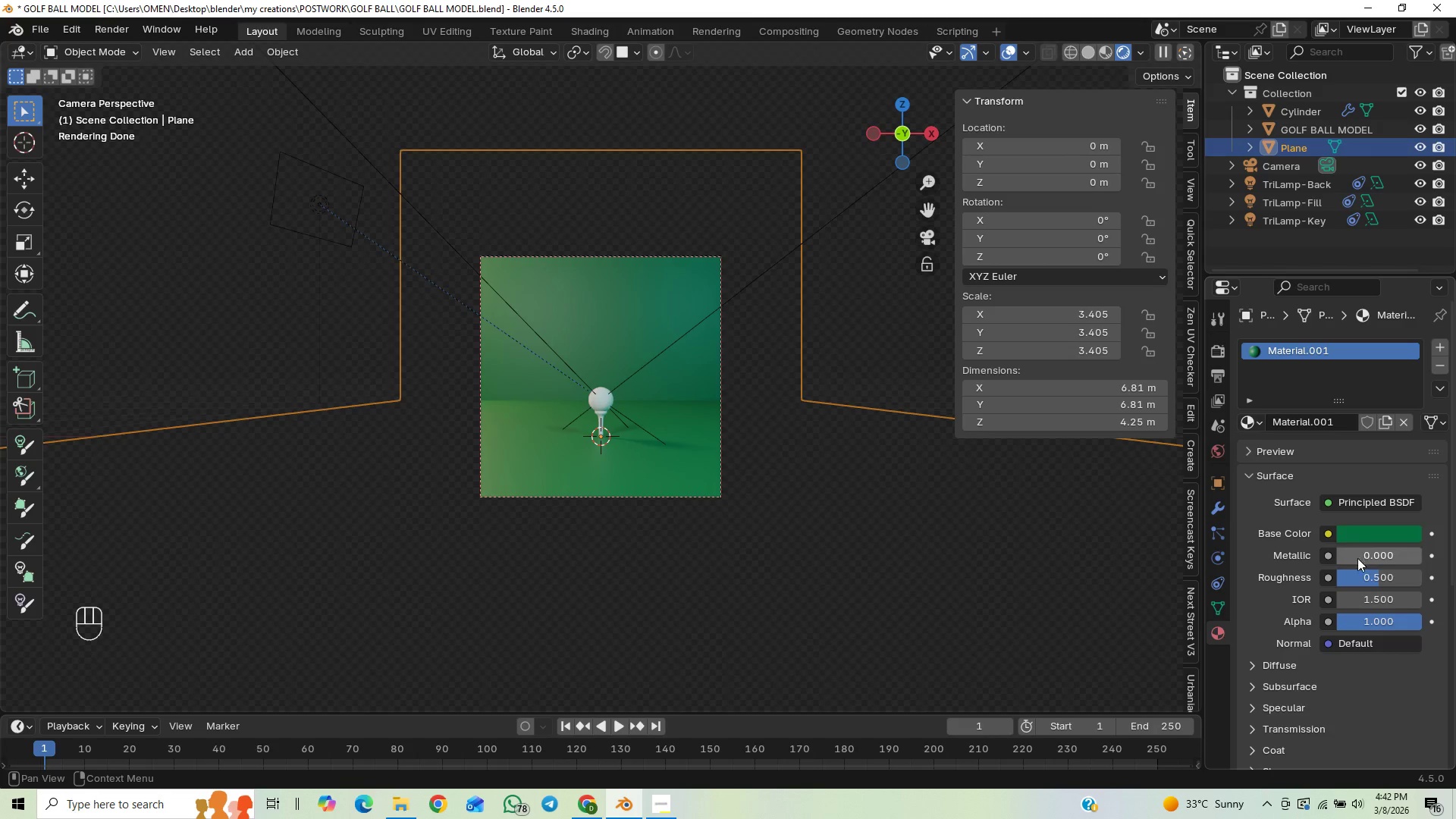 
left_click_drag(start_coordinate=[1369, 573], to_coordinate=[190, 601])
 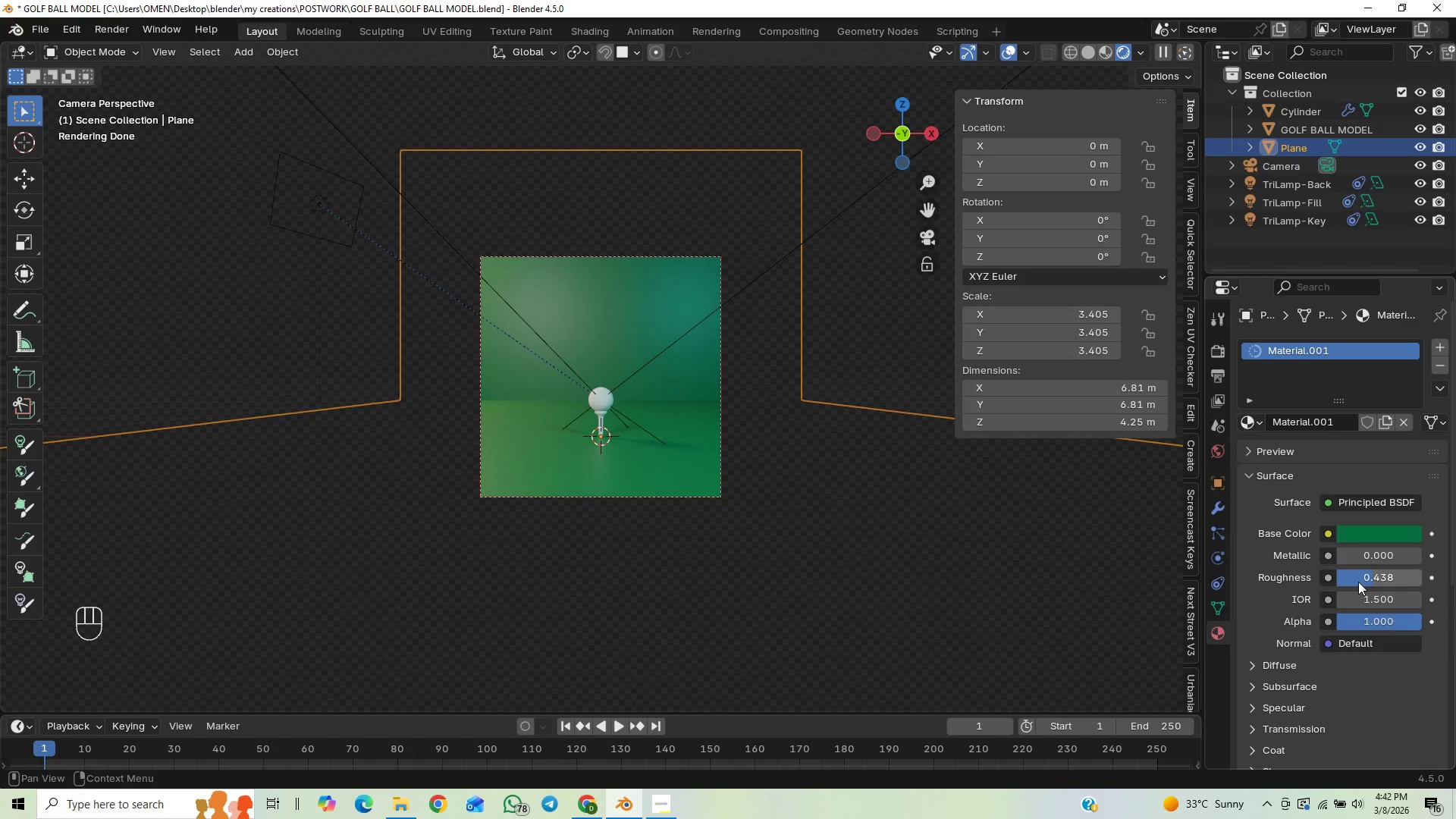 
key(Control+ControlLeft)
 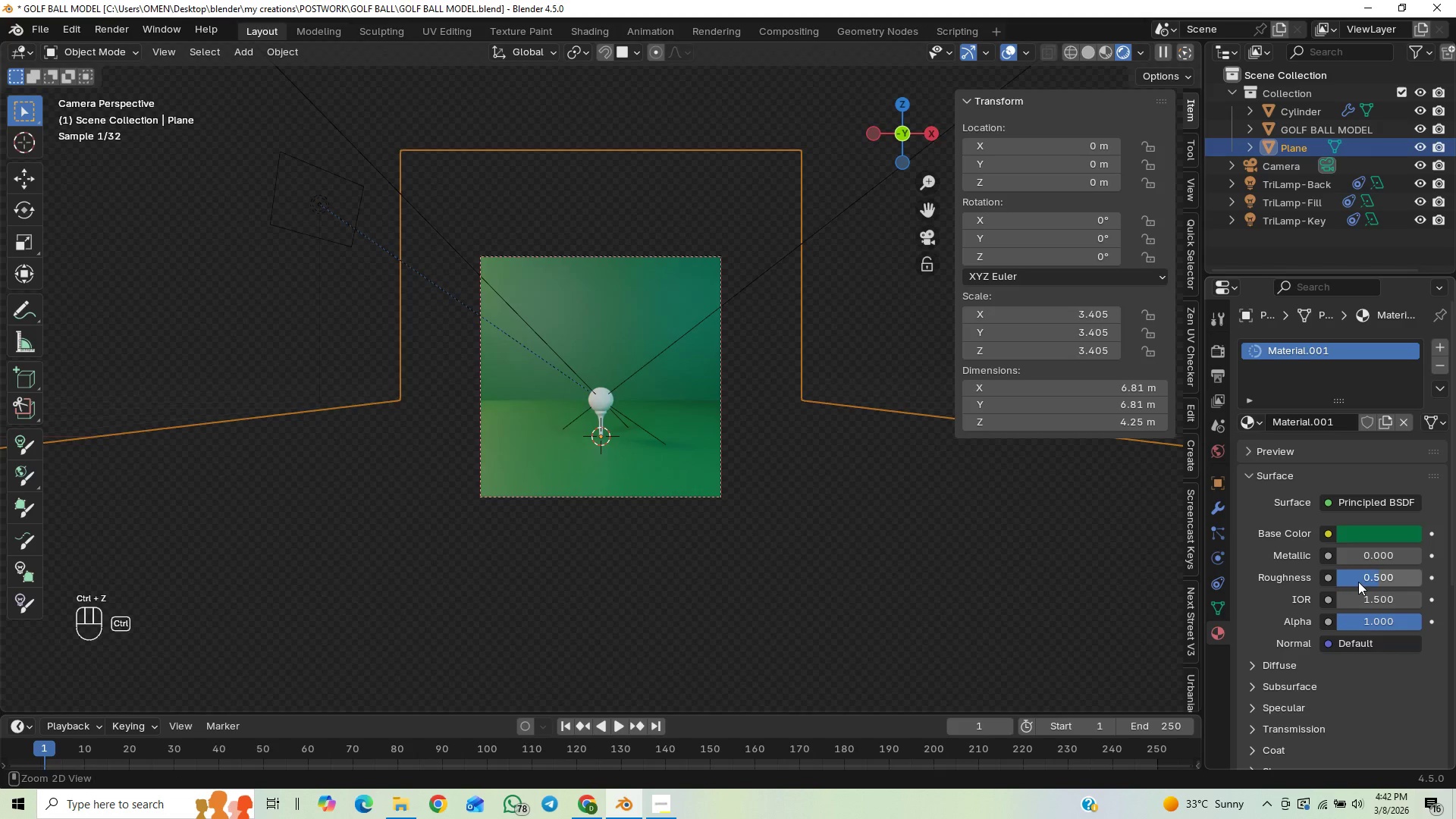 
key(Control+Z)
 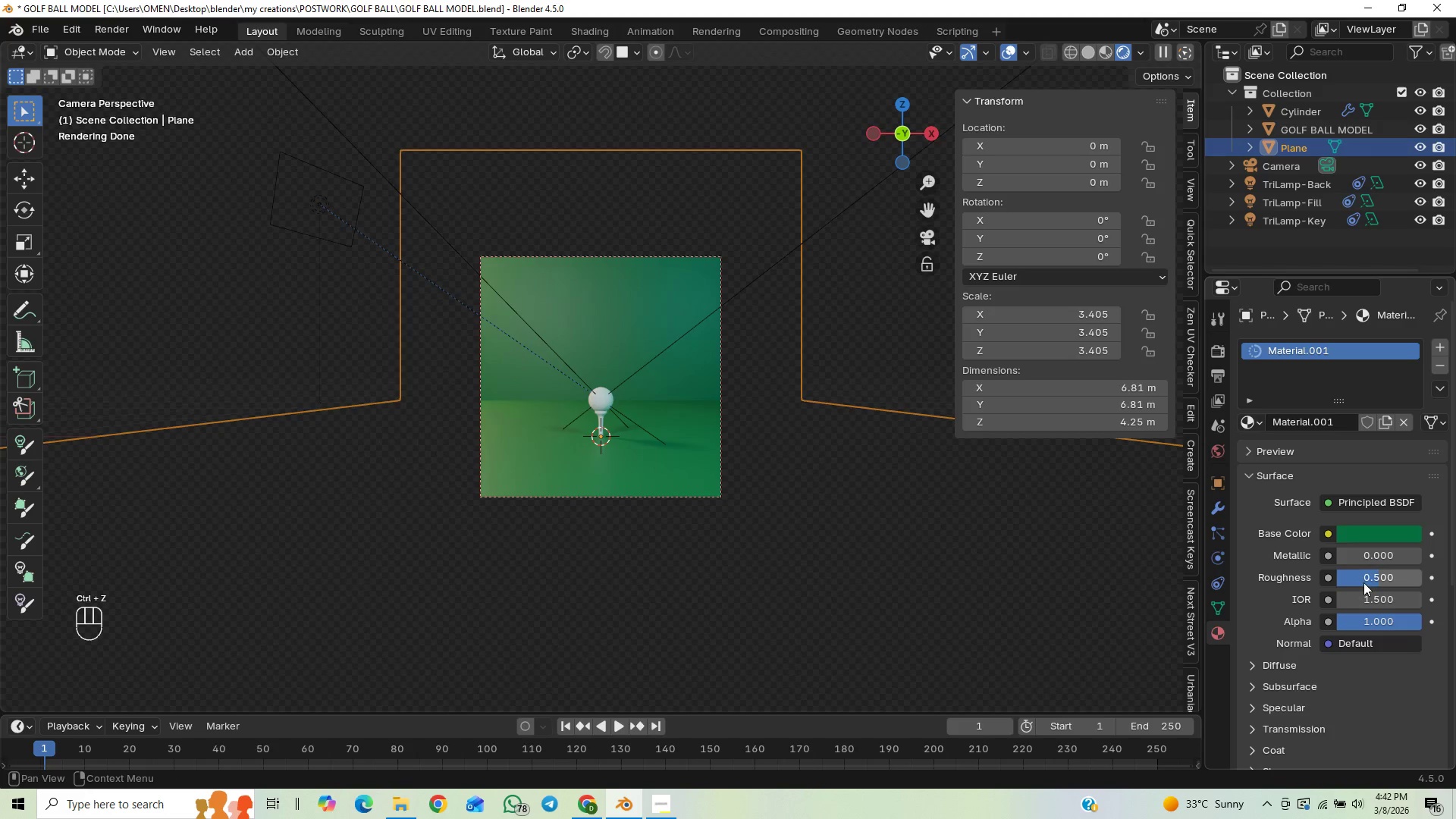 
left_click_drag(start_coordinate=[1370, 576], to_coordinate=[231, 570])
 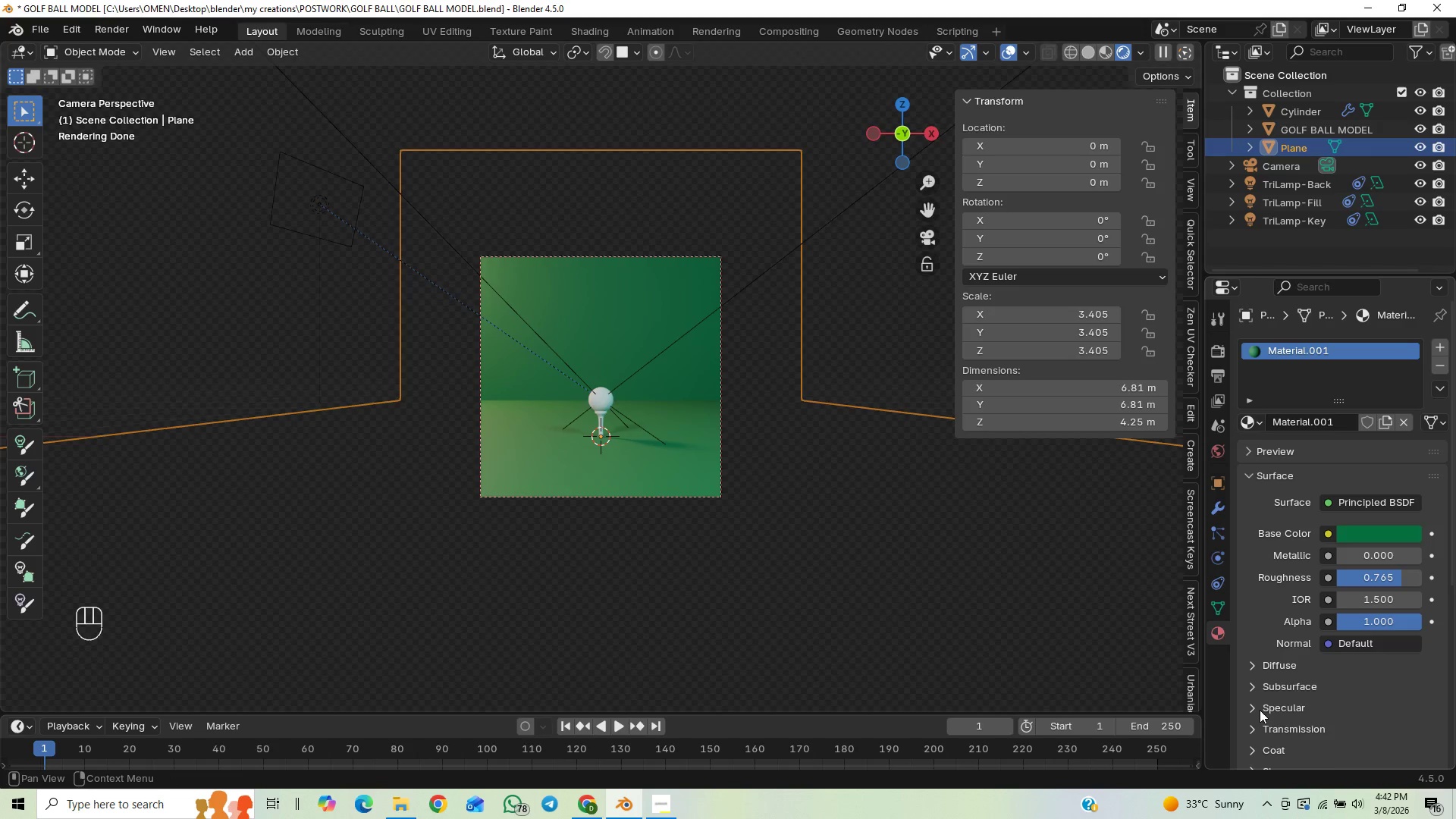 
left_click([1259, 711])
 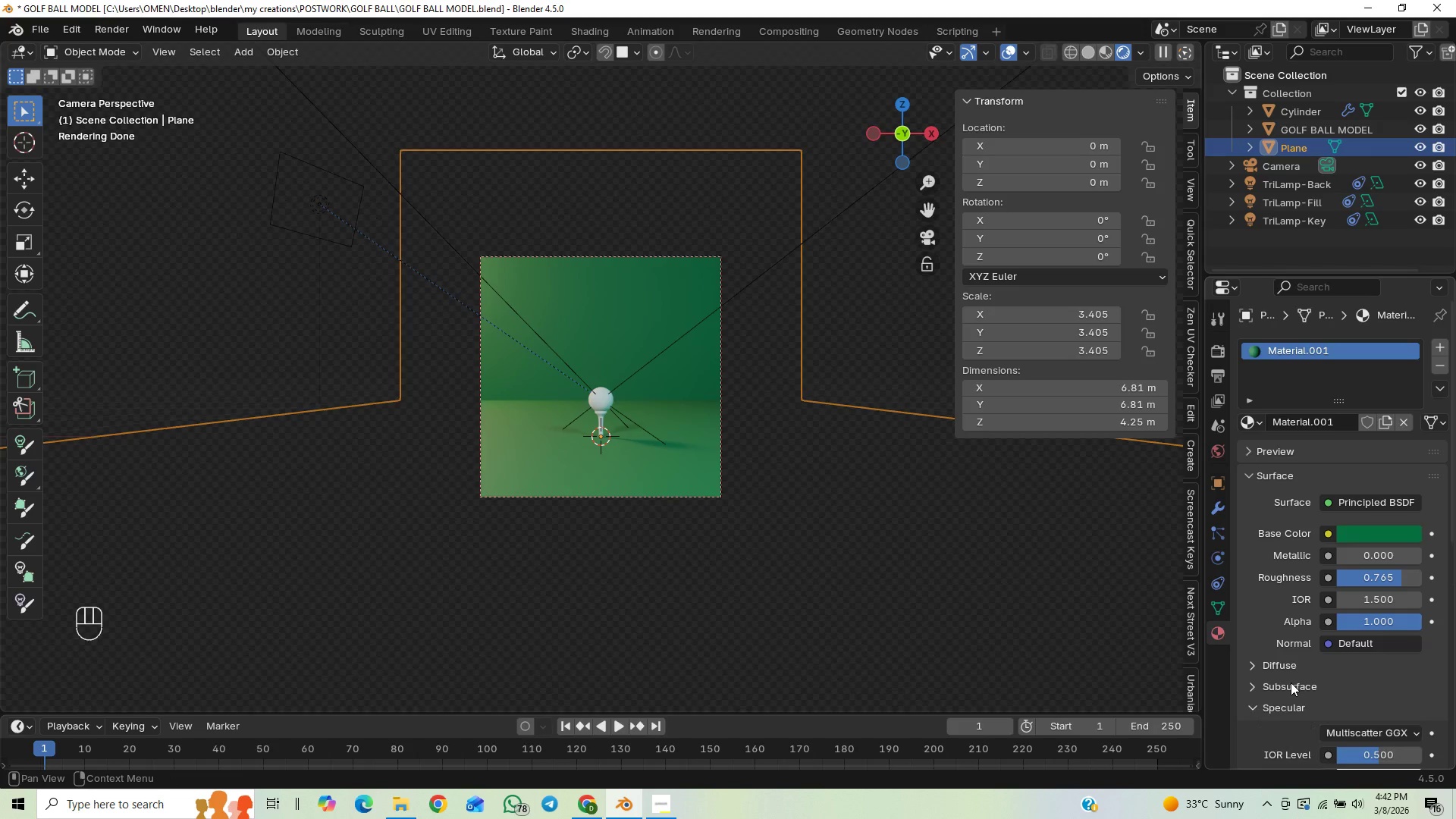 
scroll: coordinate [1291, 681], scroll_direction: down, amount: 3.0
 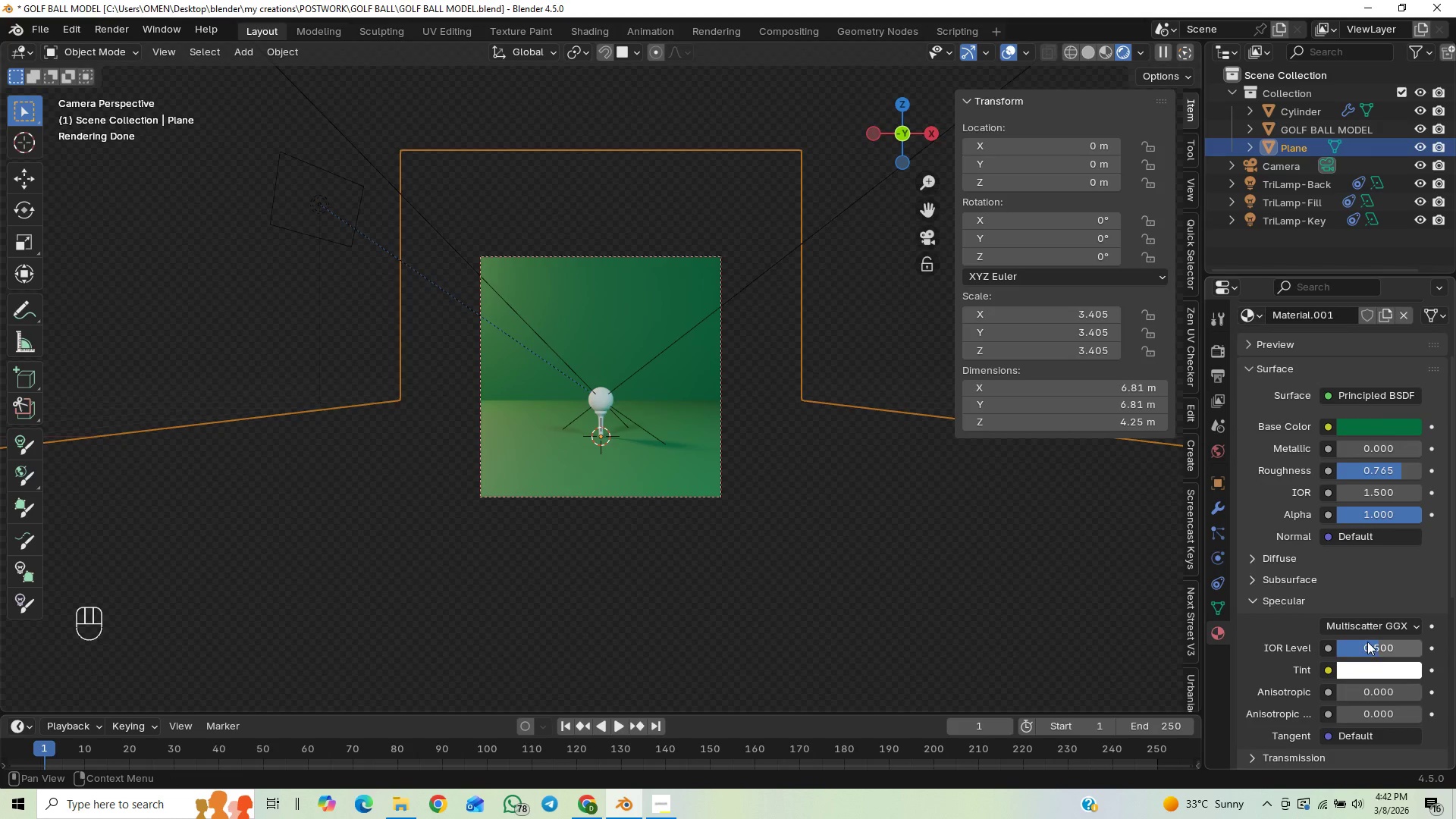 
left_click_drag(start_coordinate=[1375, 648], to_coordinate=[1295, 224])
 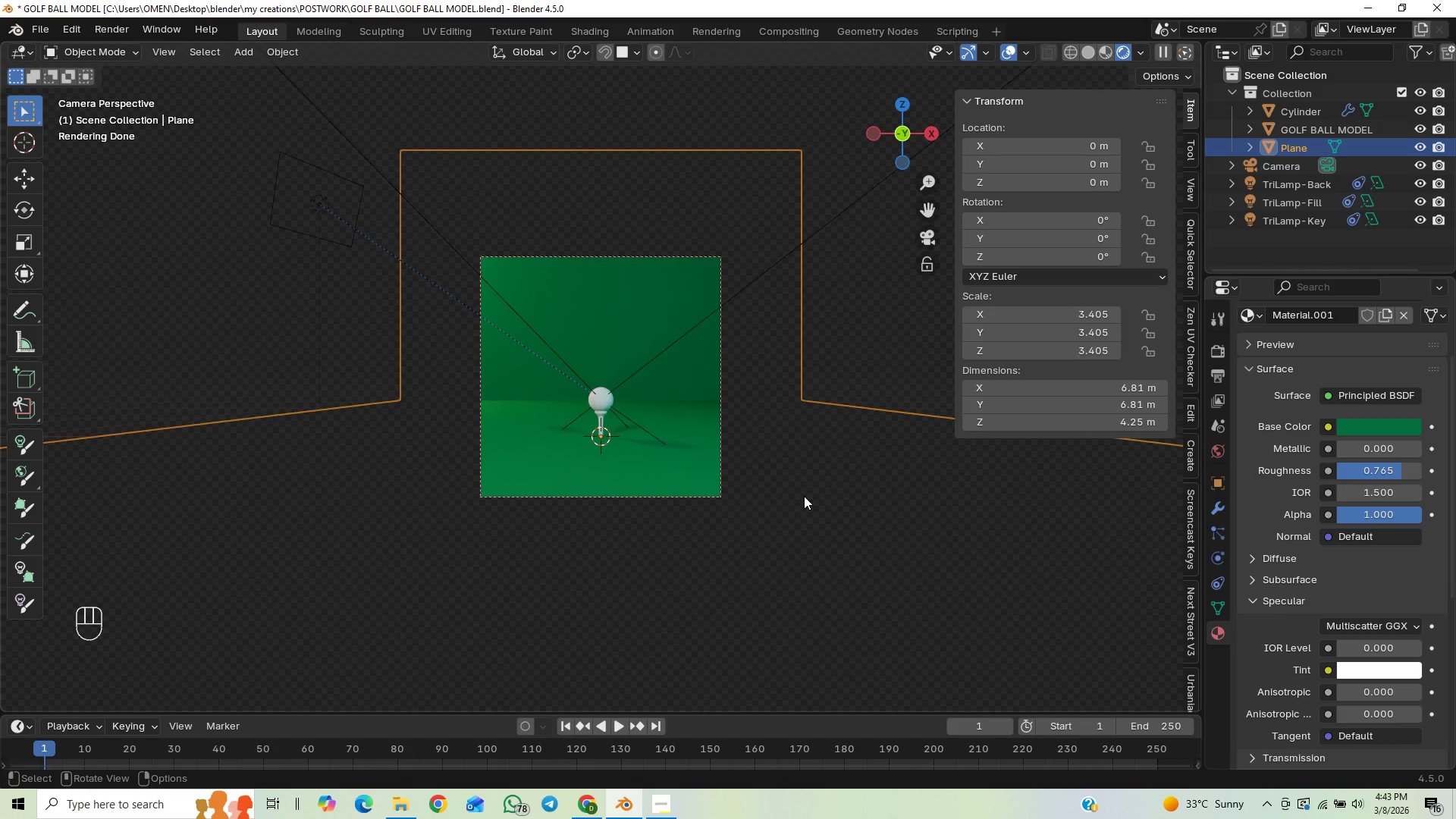 
wait(5.91)
 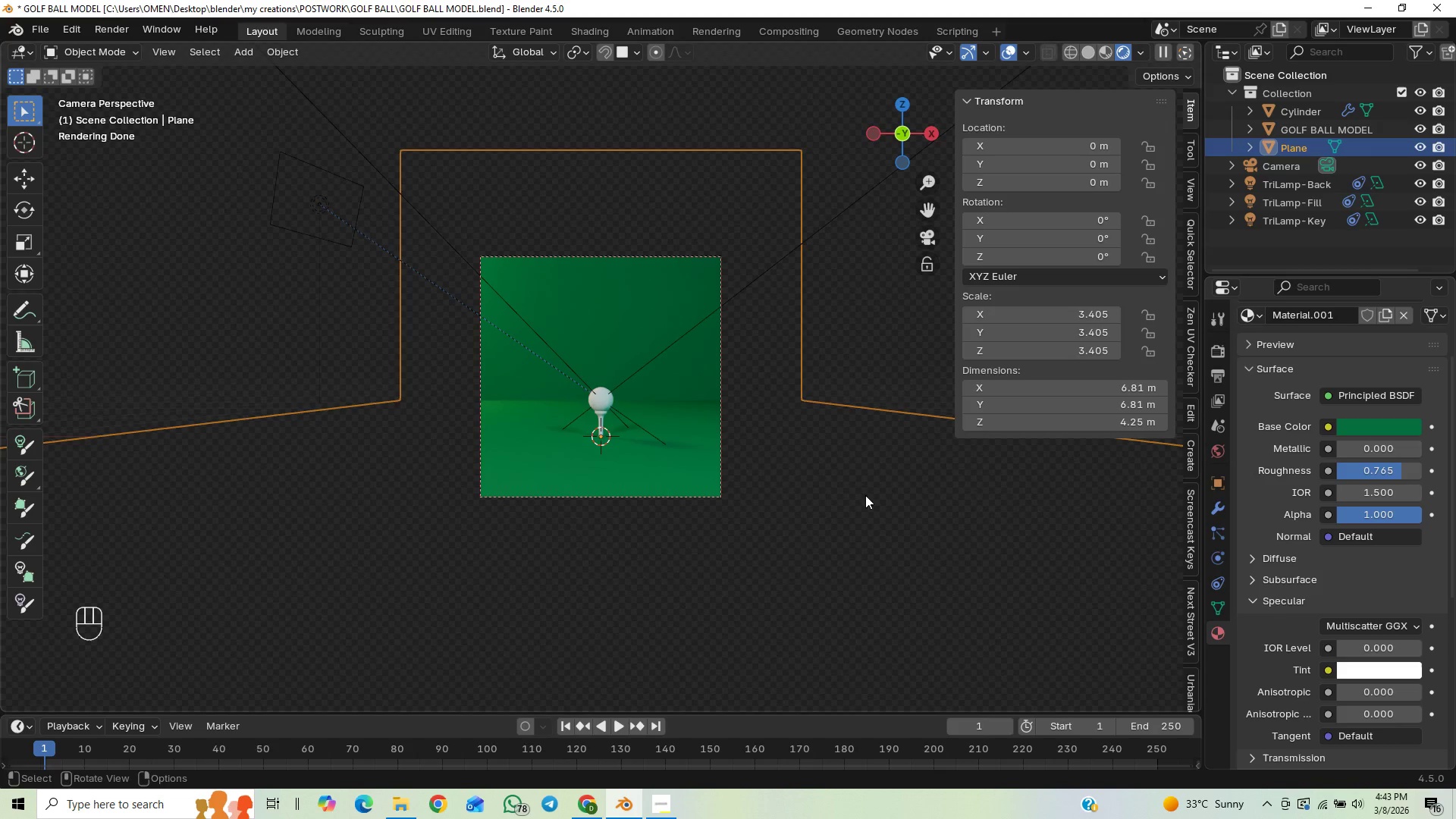 
key(Control+S)
 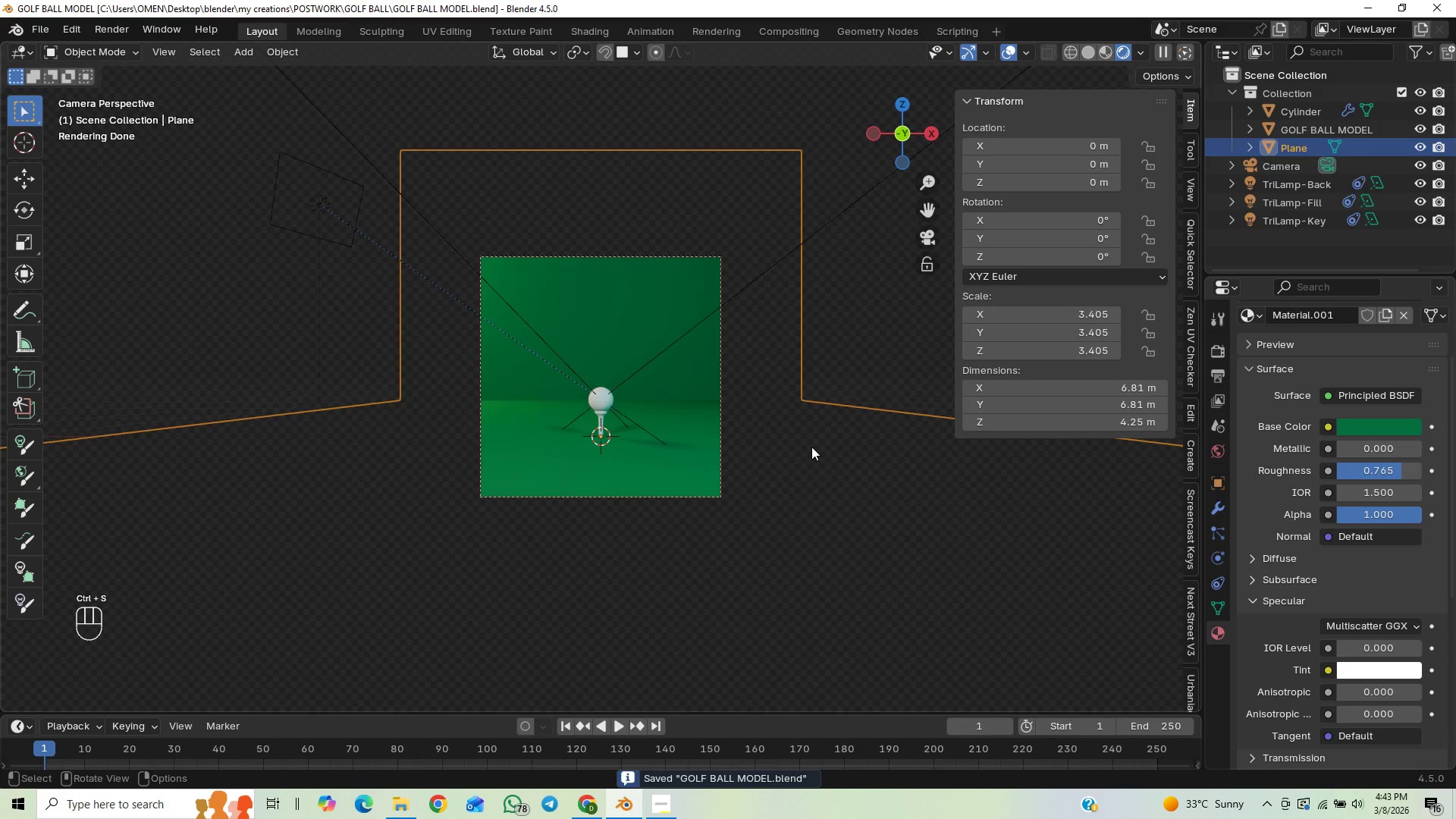 
left_click([807, 454])
 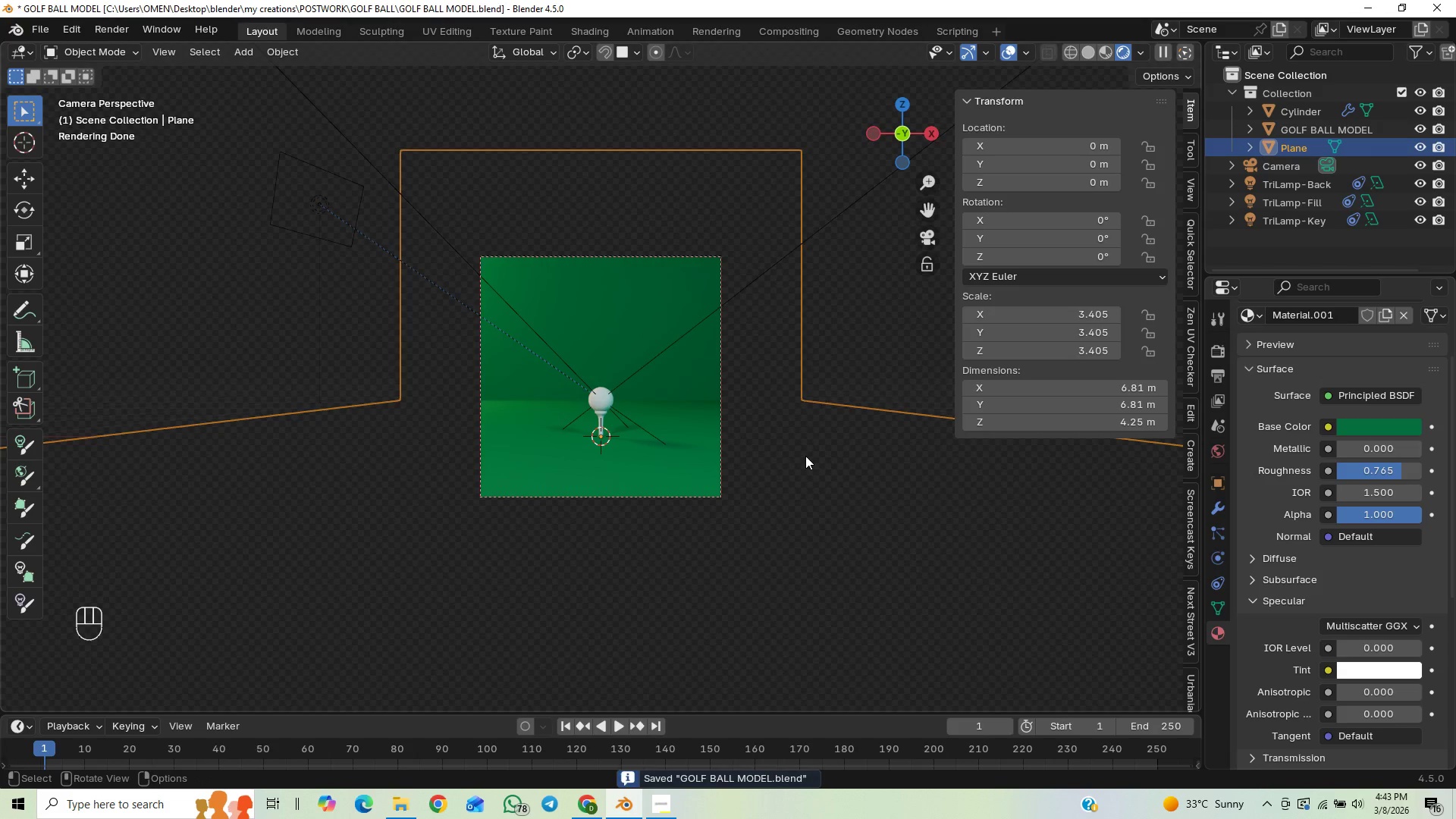 
key(Tab)
 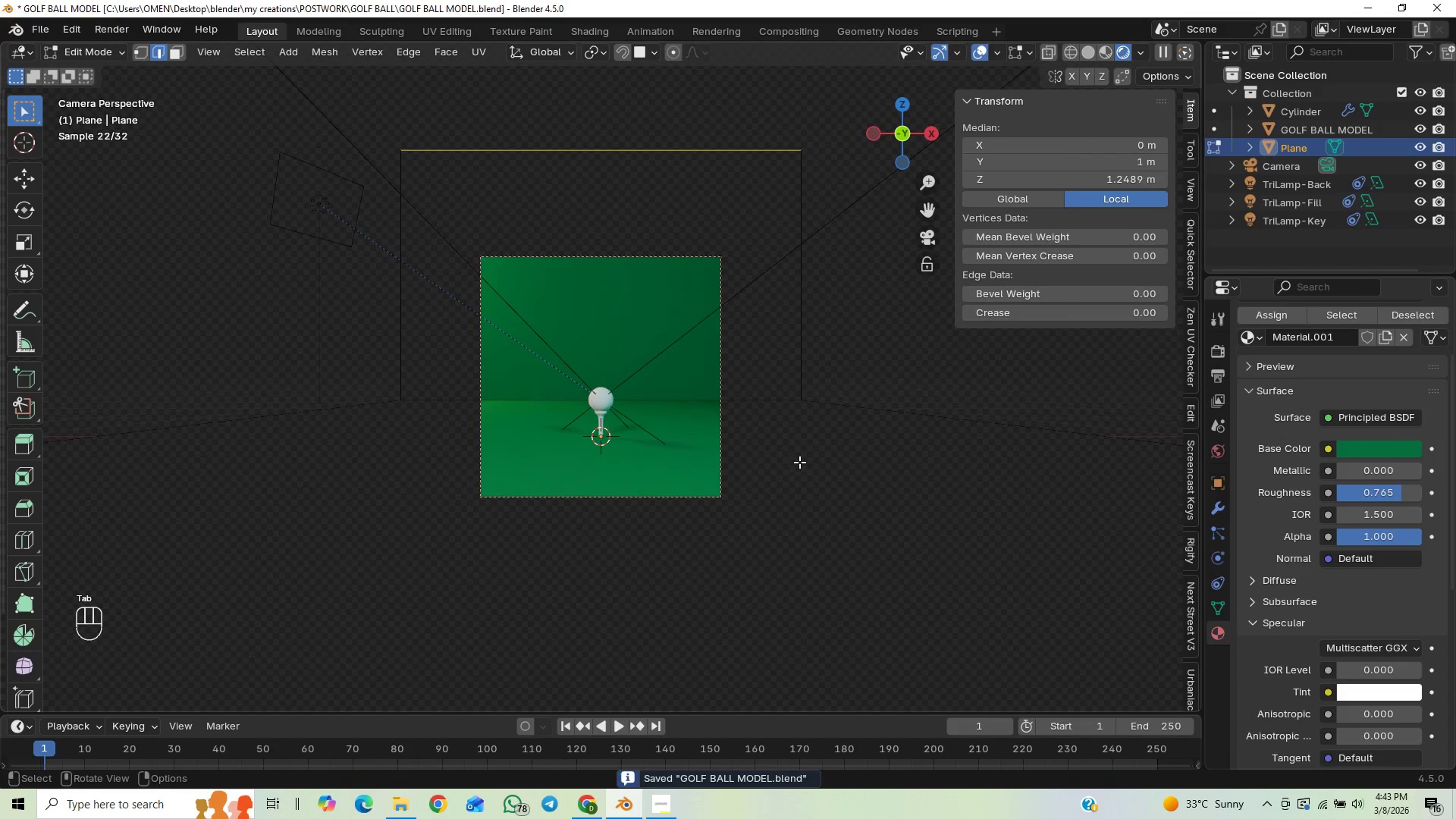 
key(Tab)
 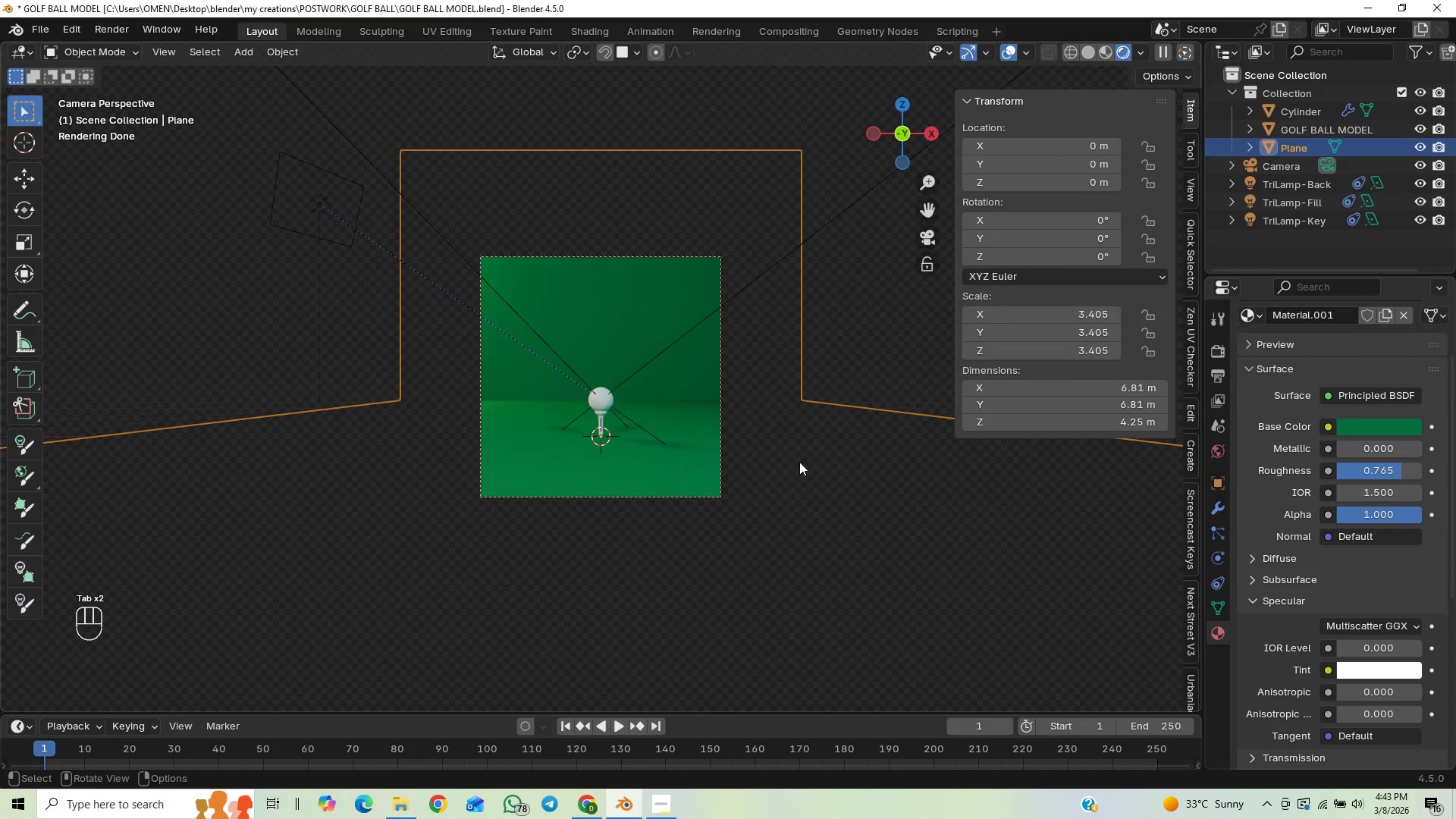 
key(Tab)
 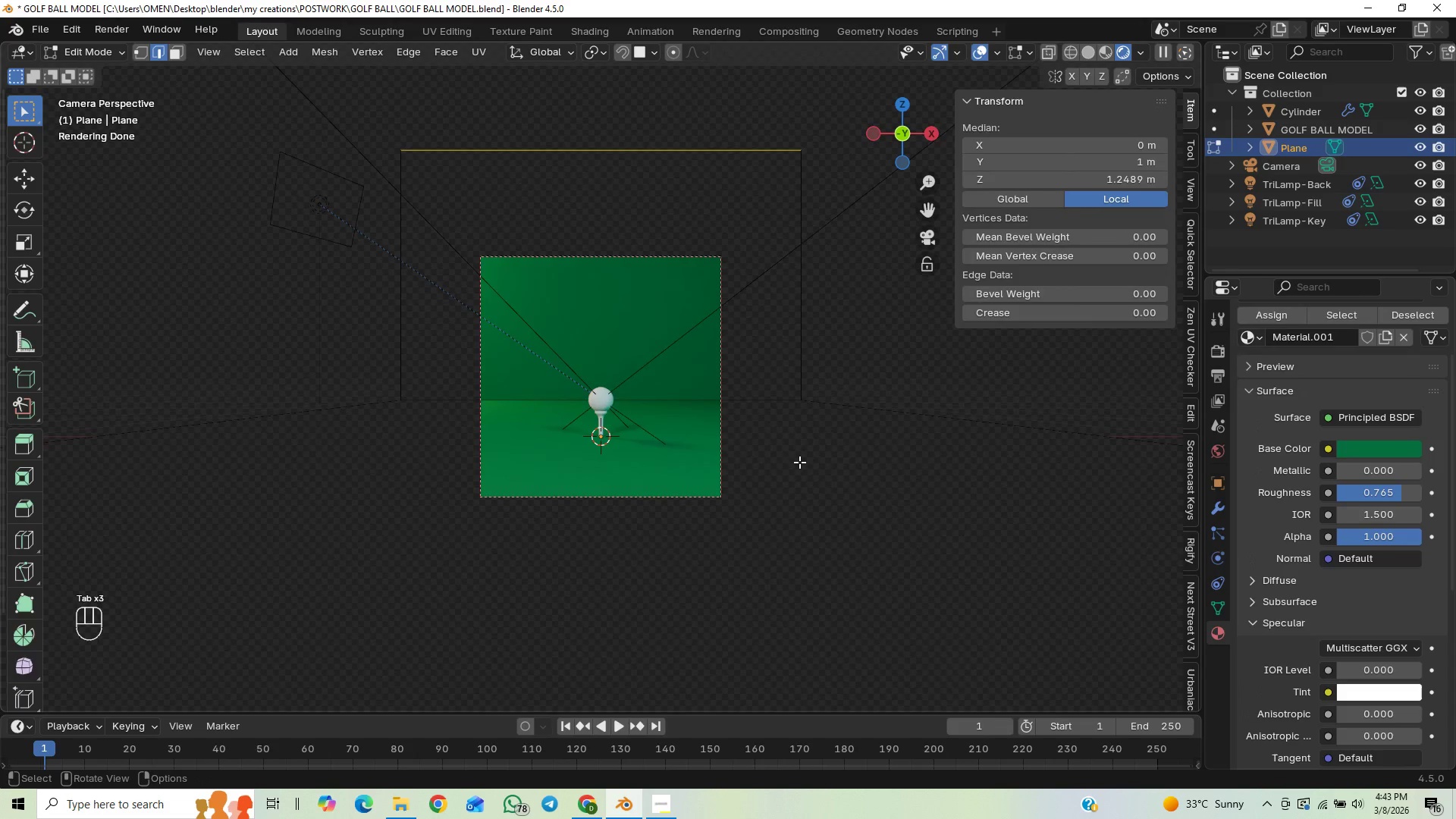 
key(3)
 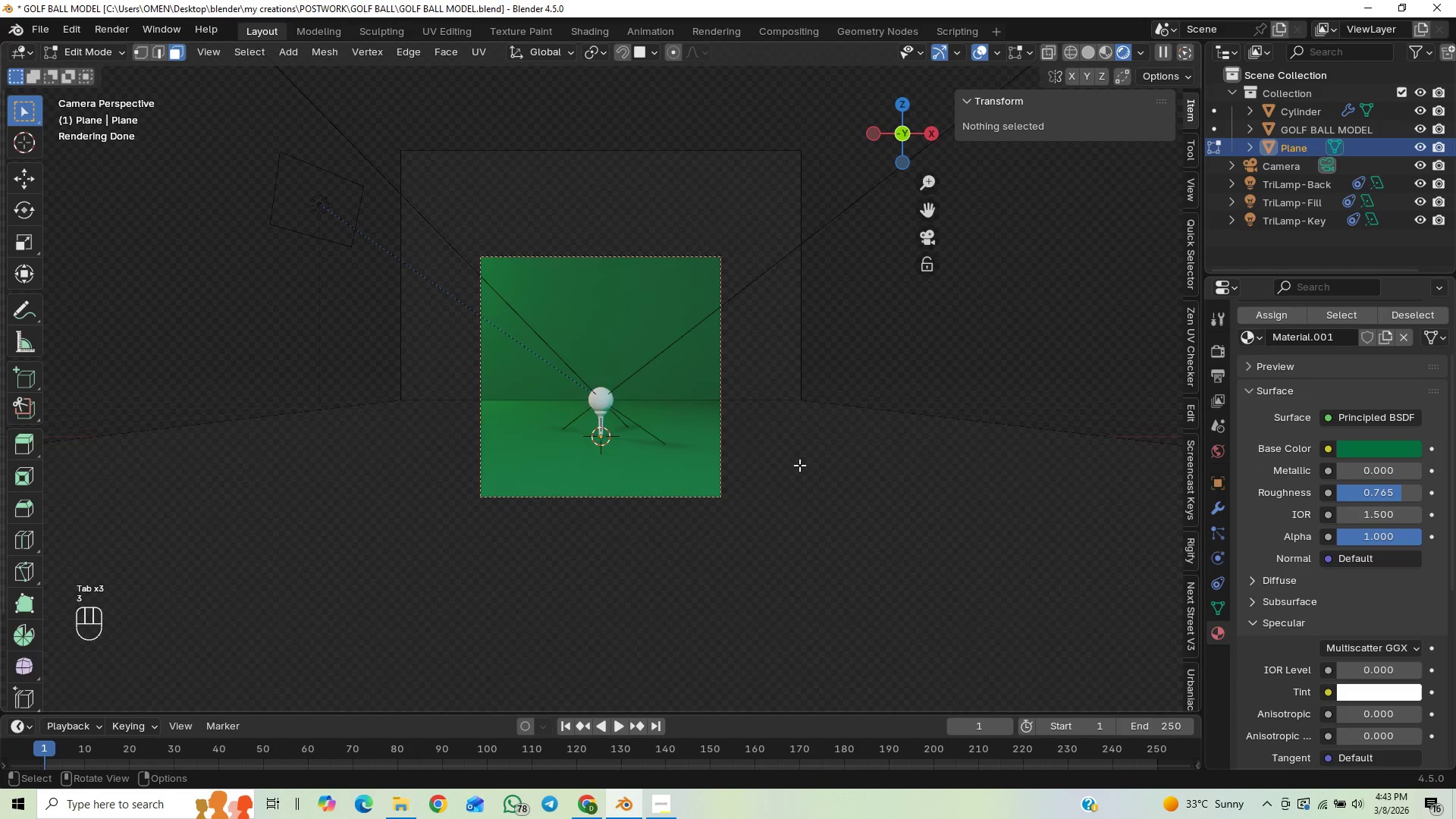 
left_click([799, 465])
 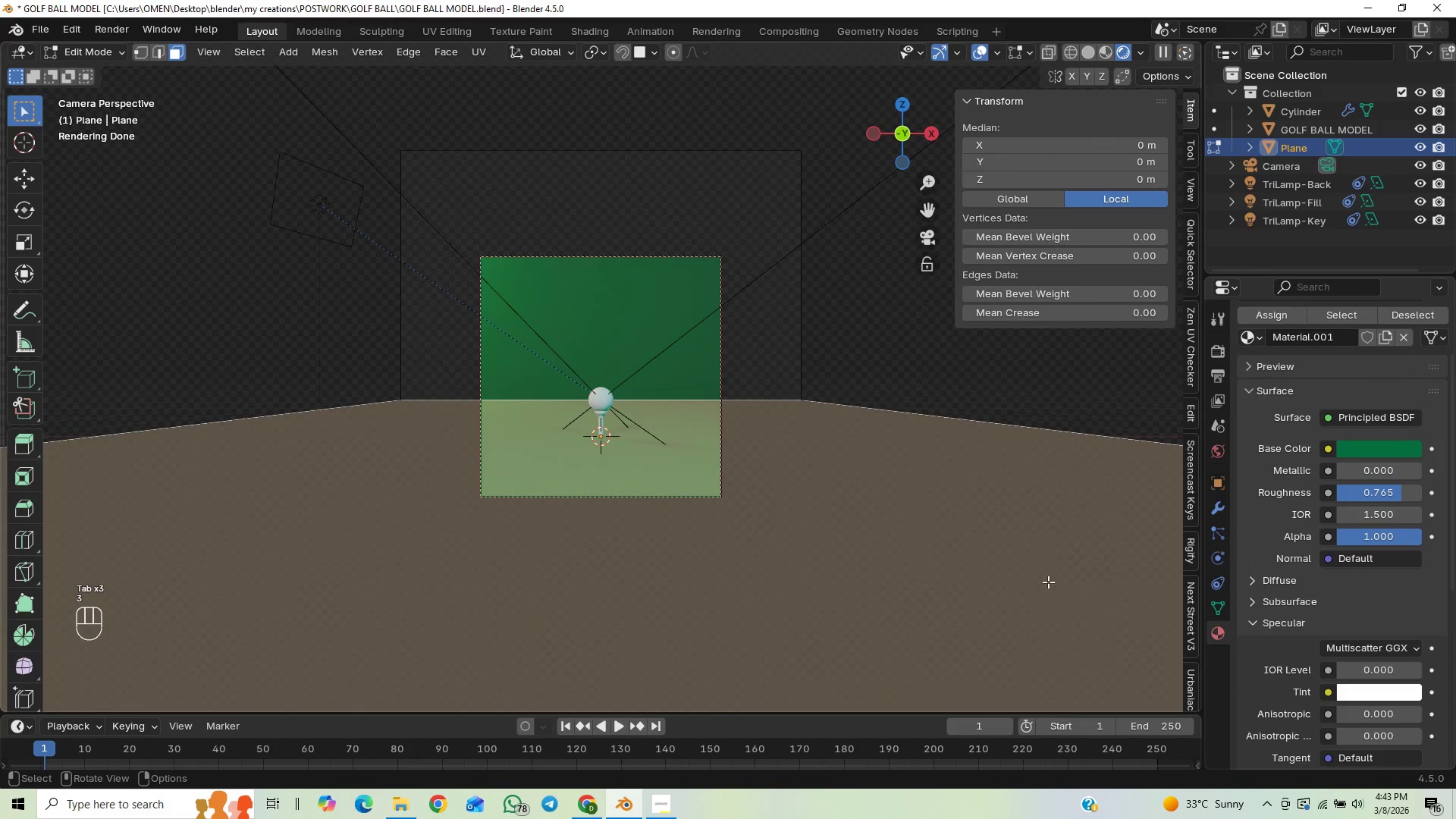 
scroll: coordinate [1017, 566], scroll_direction: down, amount: 1.0
 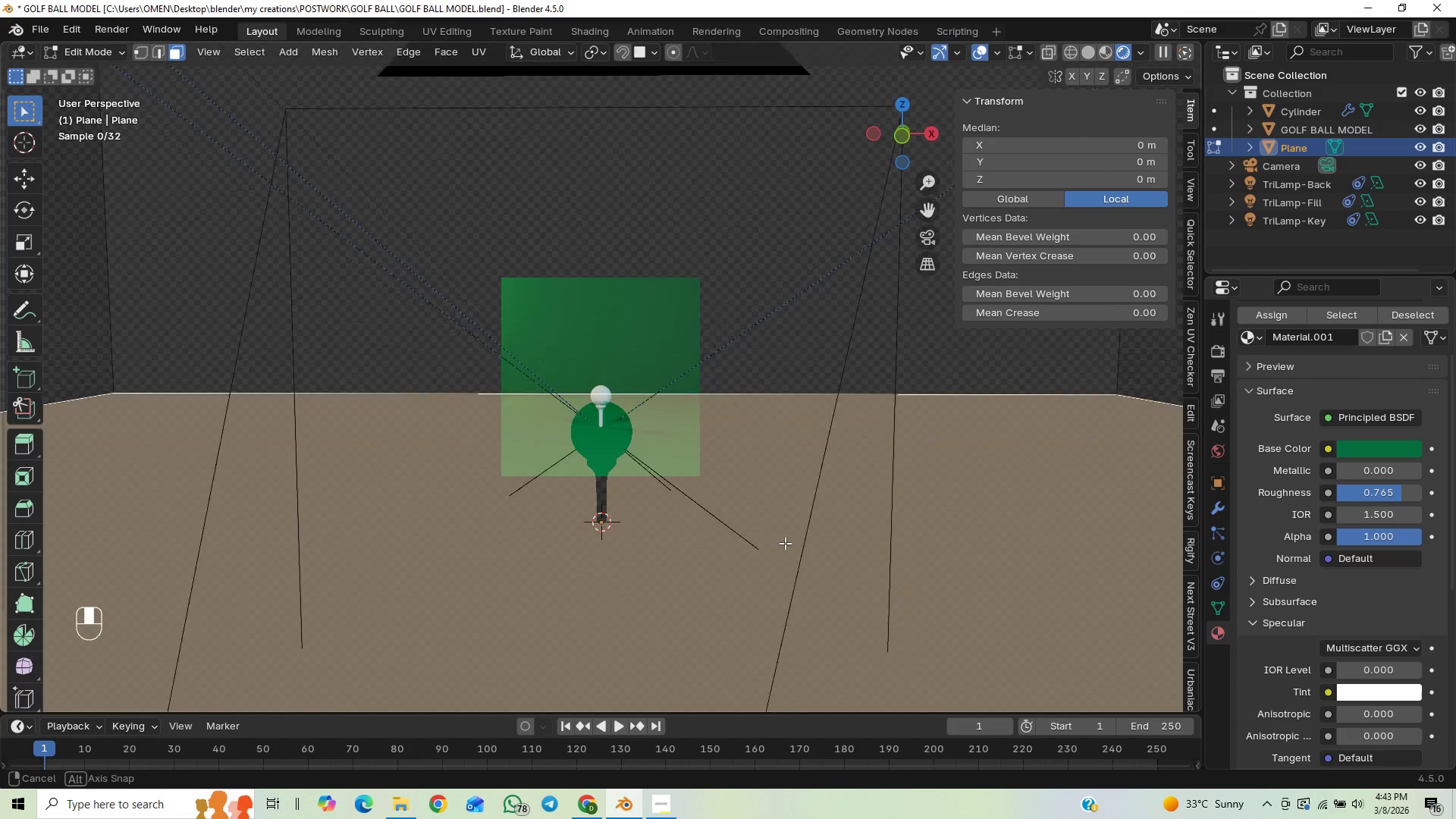 
middle_click([783, 561])
 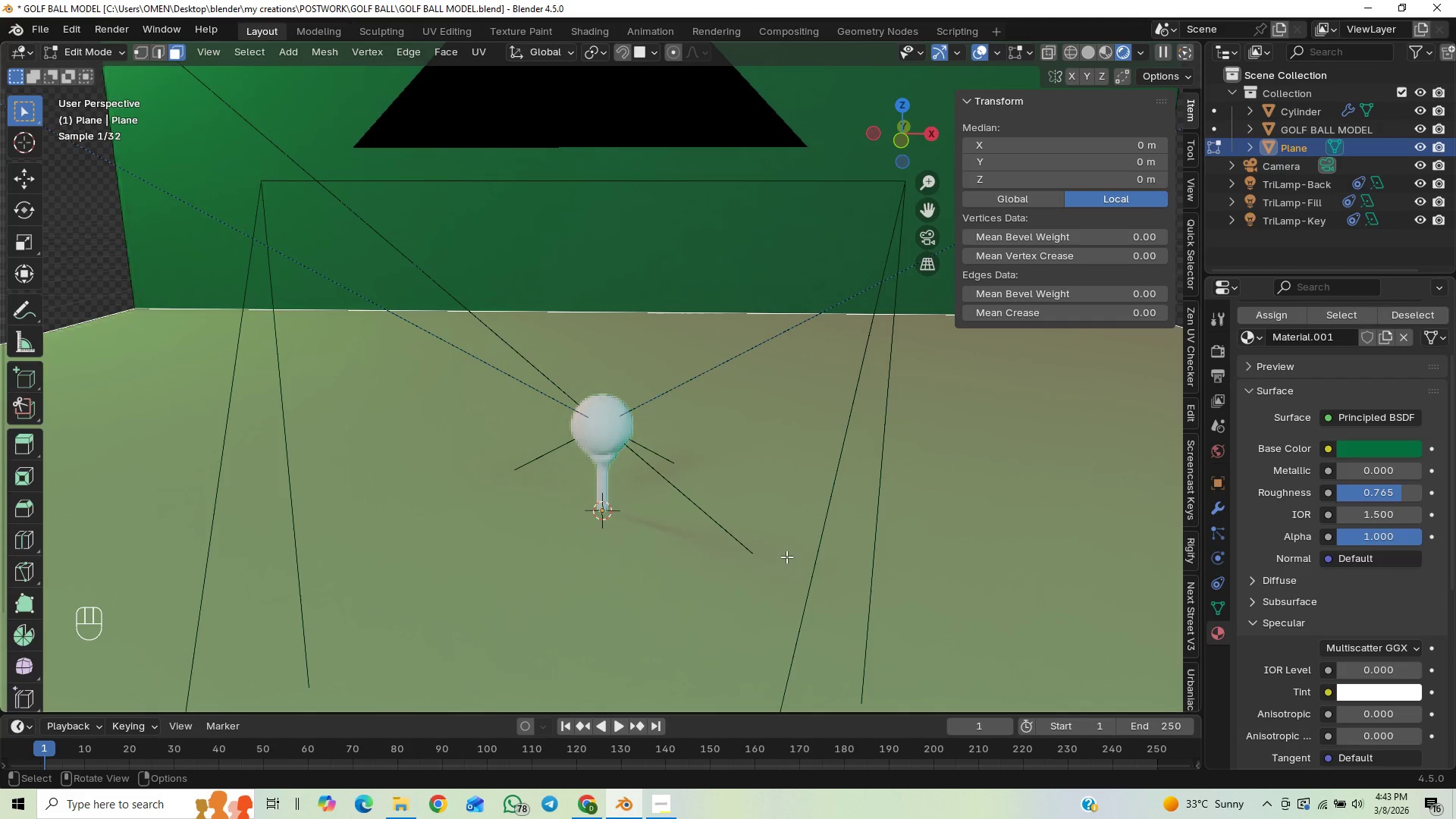 
scroll: coordinate [810, 539], scroll_direction: down, amount: 19.0
 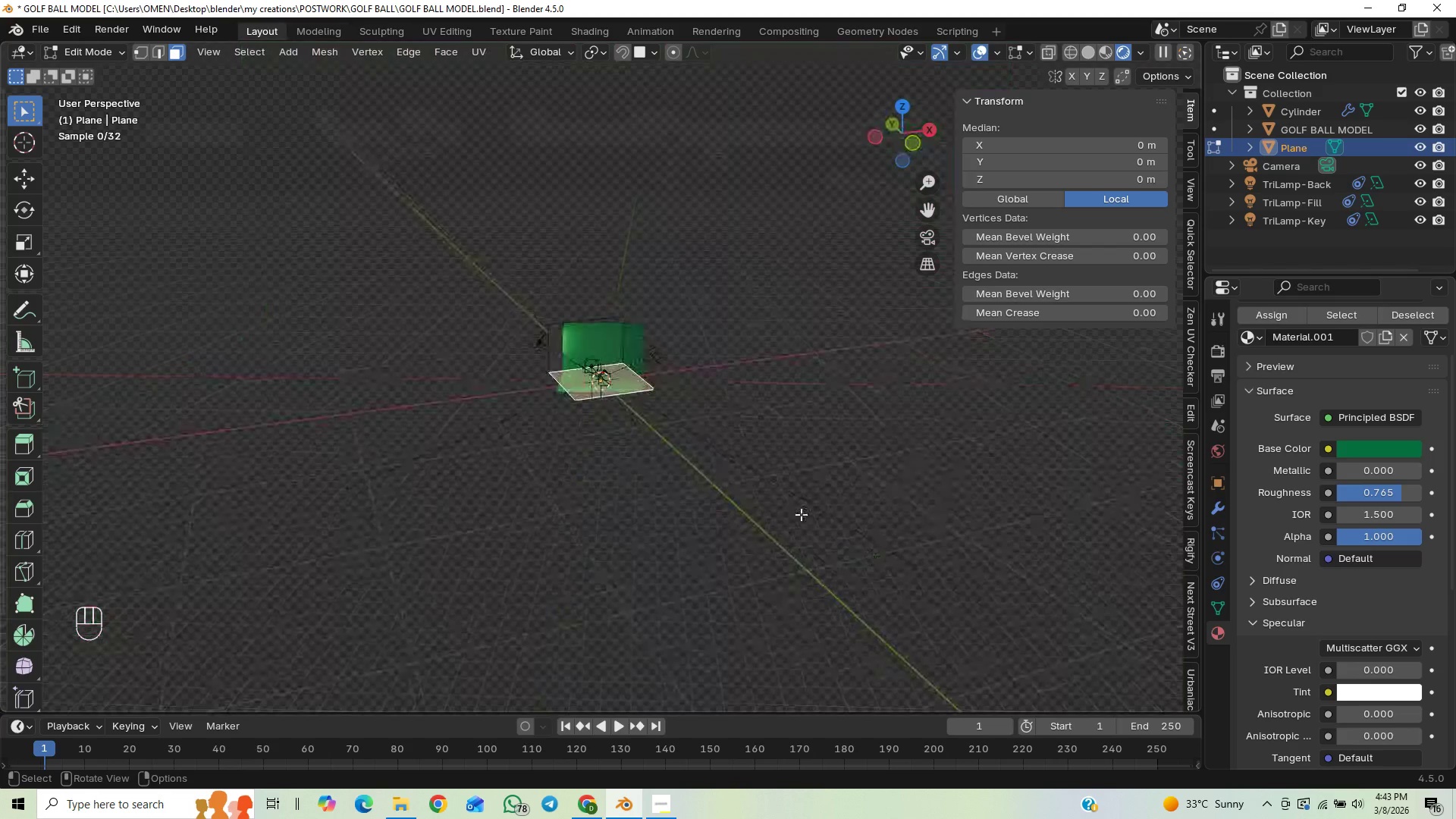 
scroll: coordinate [758, 500], scroll_direction: up, amount: 5.0
 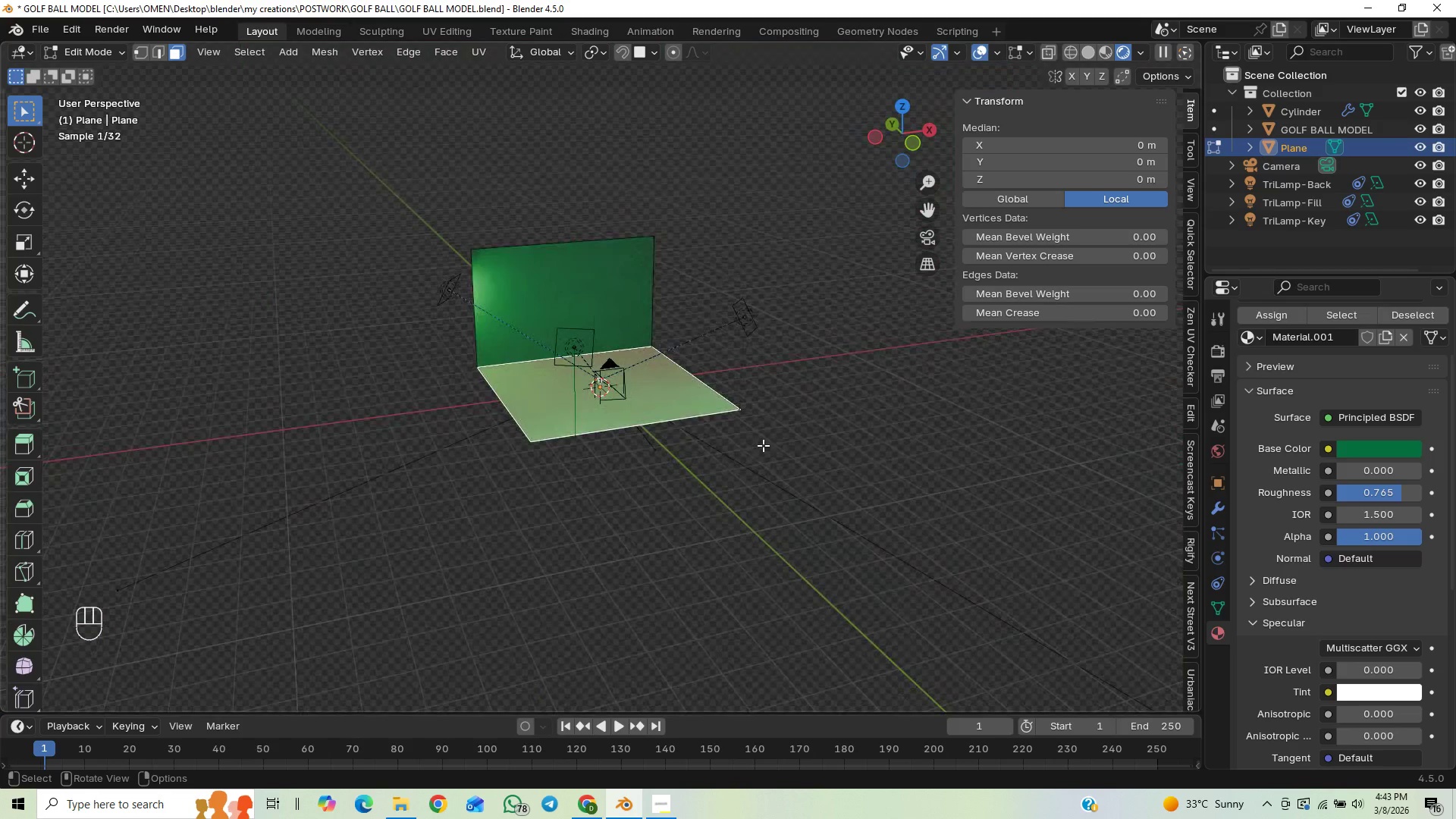 
key(Control+S)
 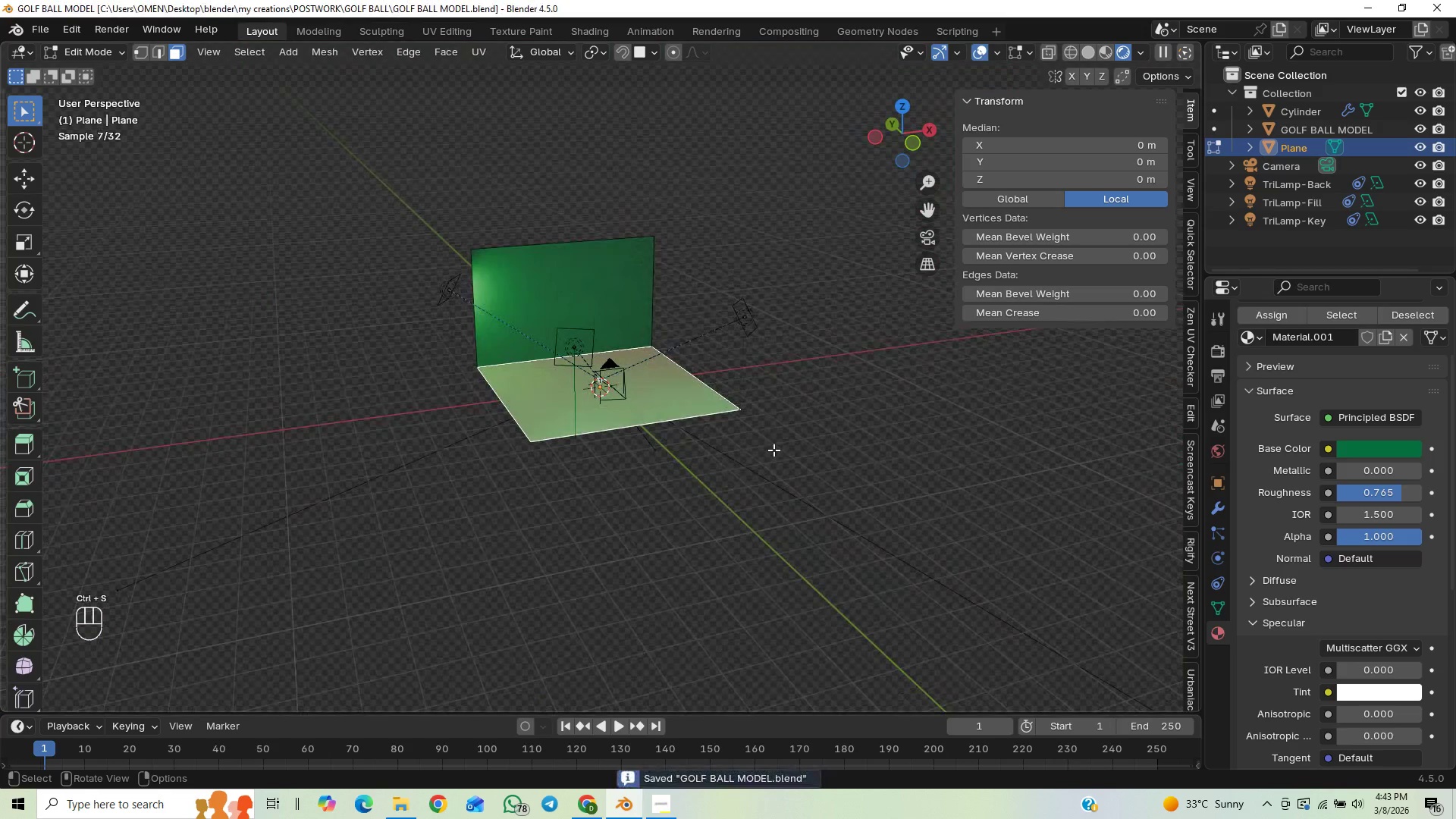 
scroll: coordinate [774, 453], scroll_direction: up, amount: 3.0
 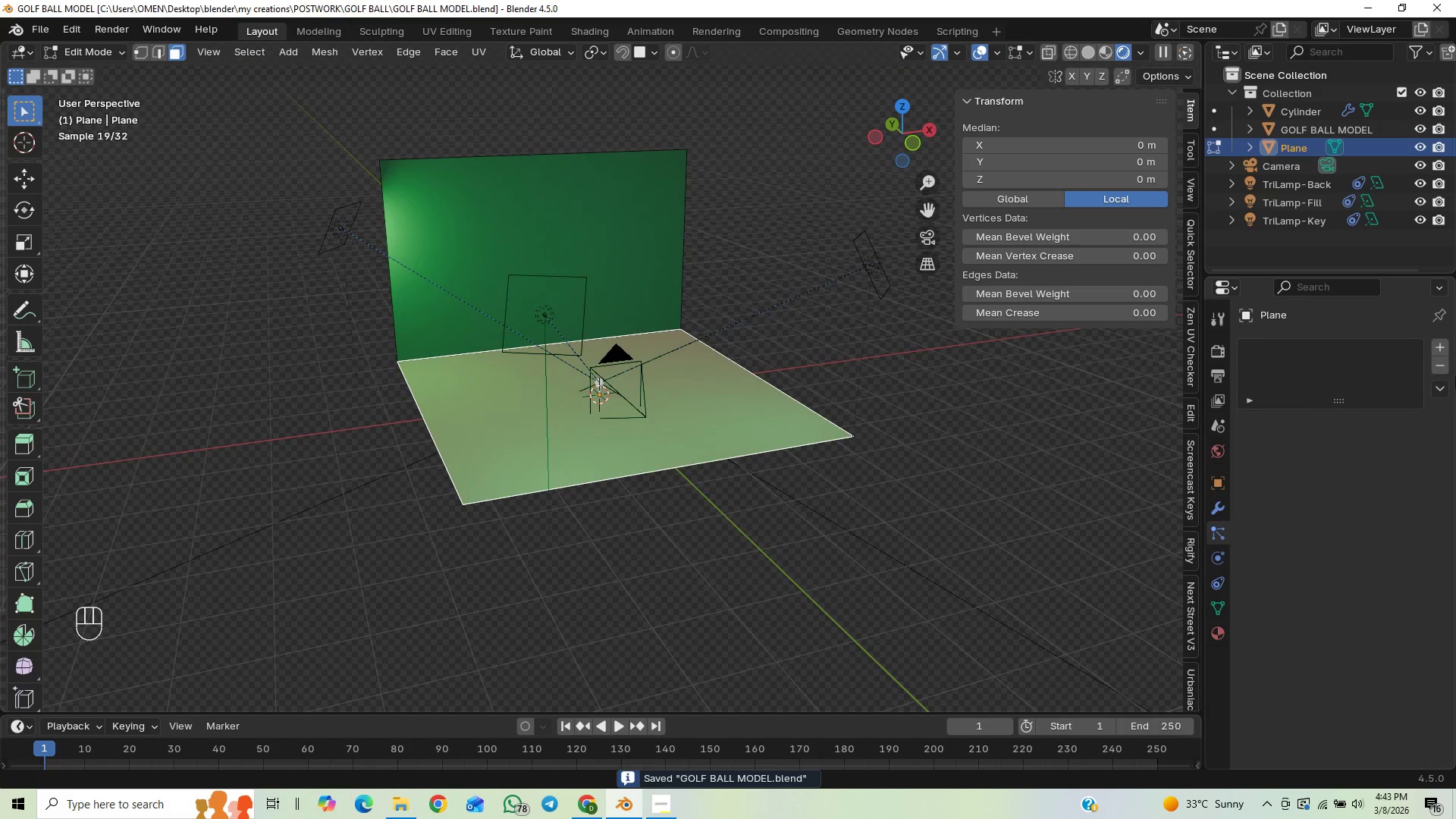 
left_click([1442, 343])
 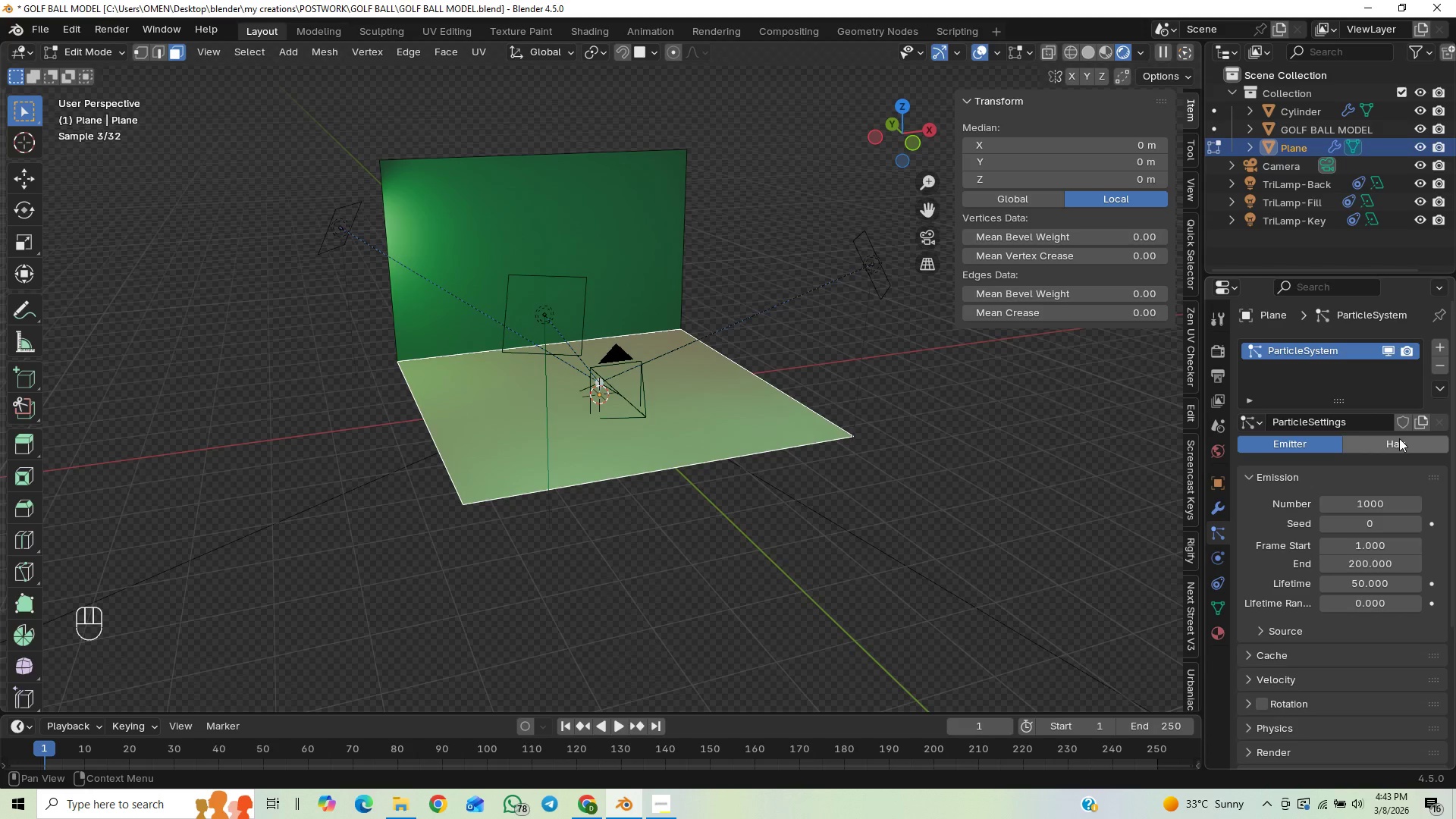 
left_click([1393, 446])
 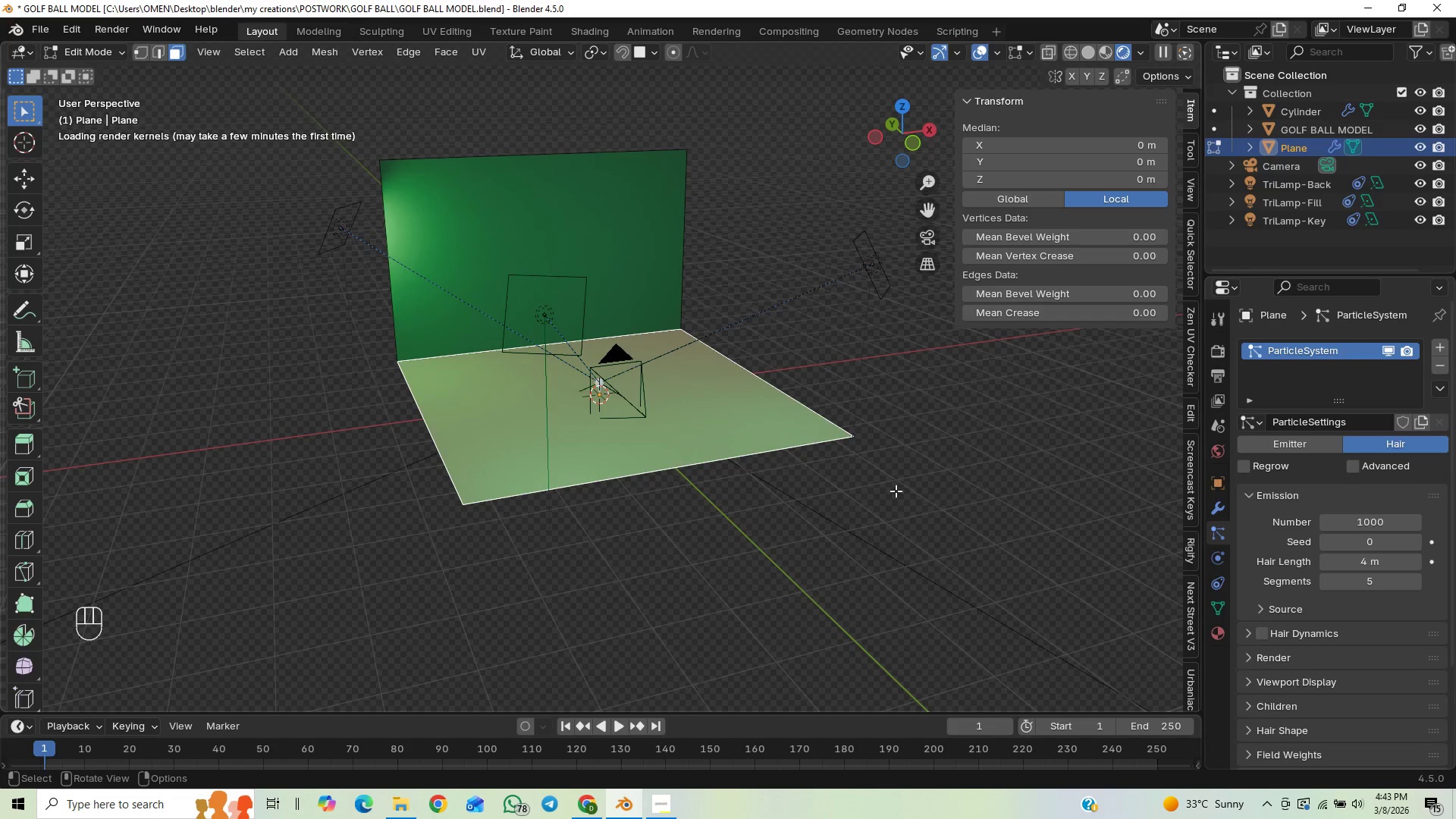 
scroll: coordinate [890, 486], scroll_direction: up, amount: 1.0
 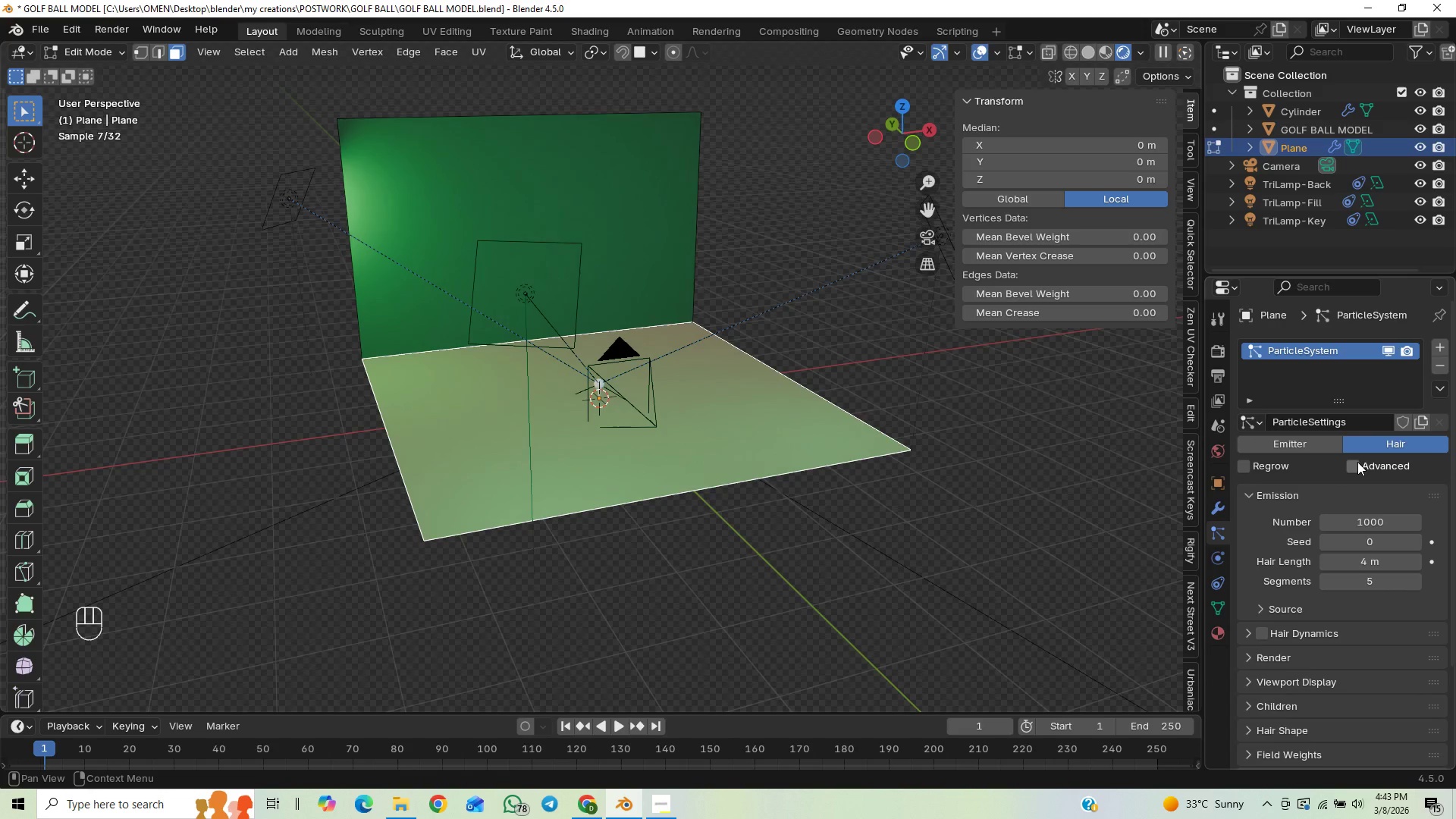 
left_click([1351, 466])
 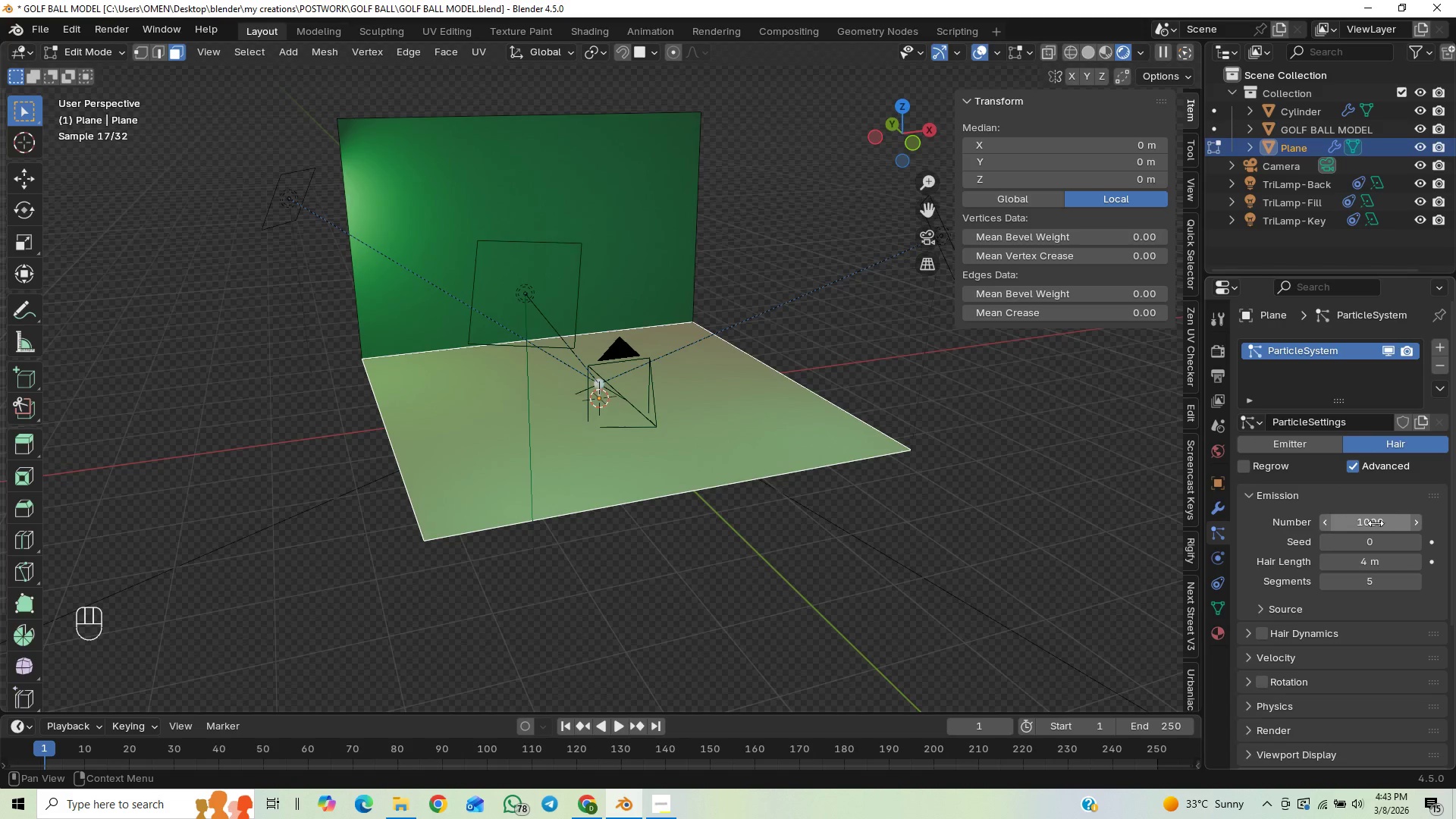 
wait(8.12)
 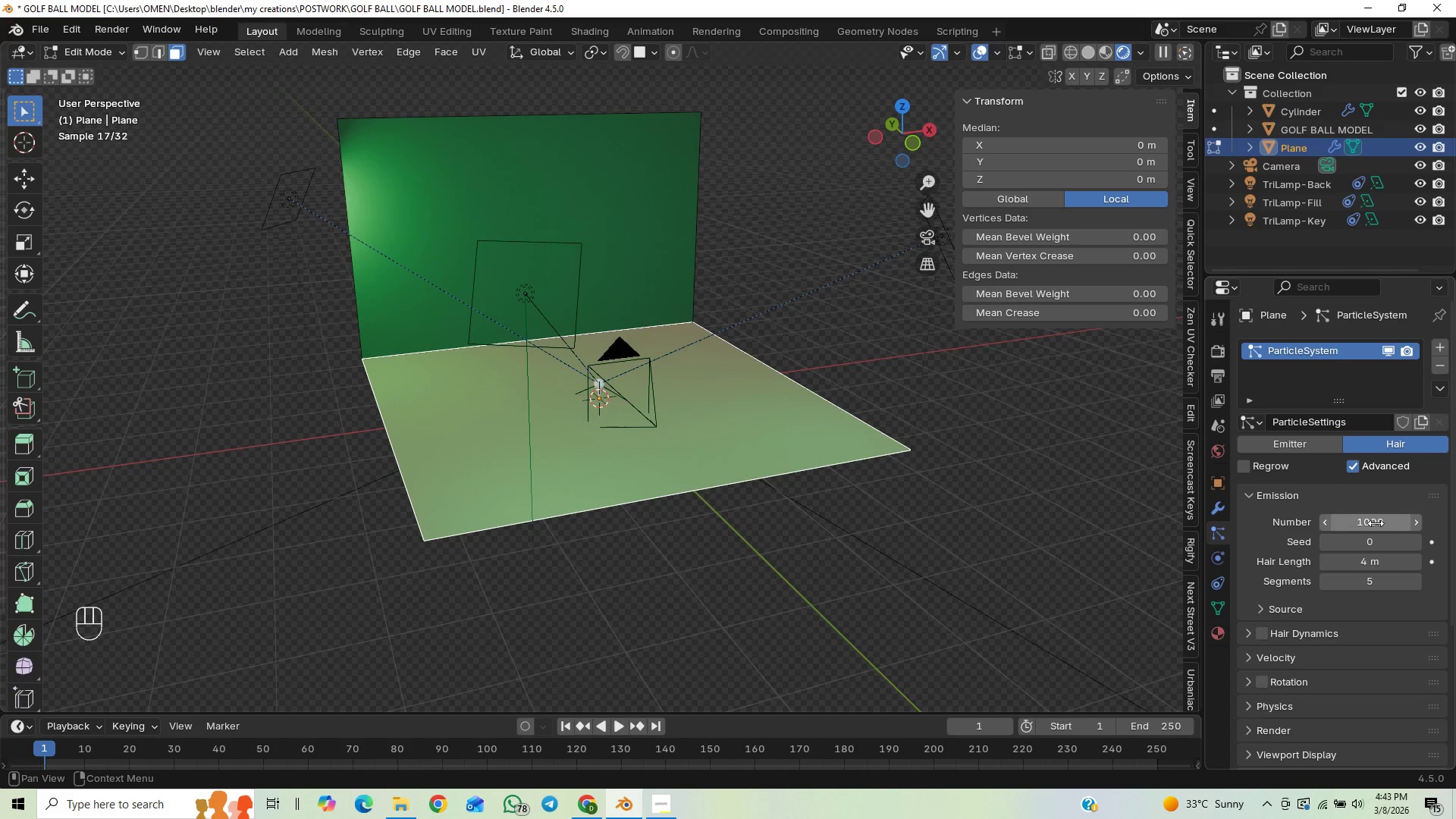 
left_click([1266, 633])
 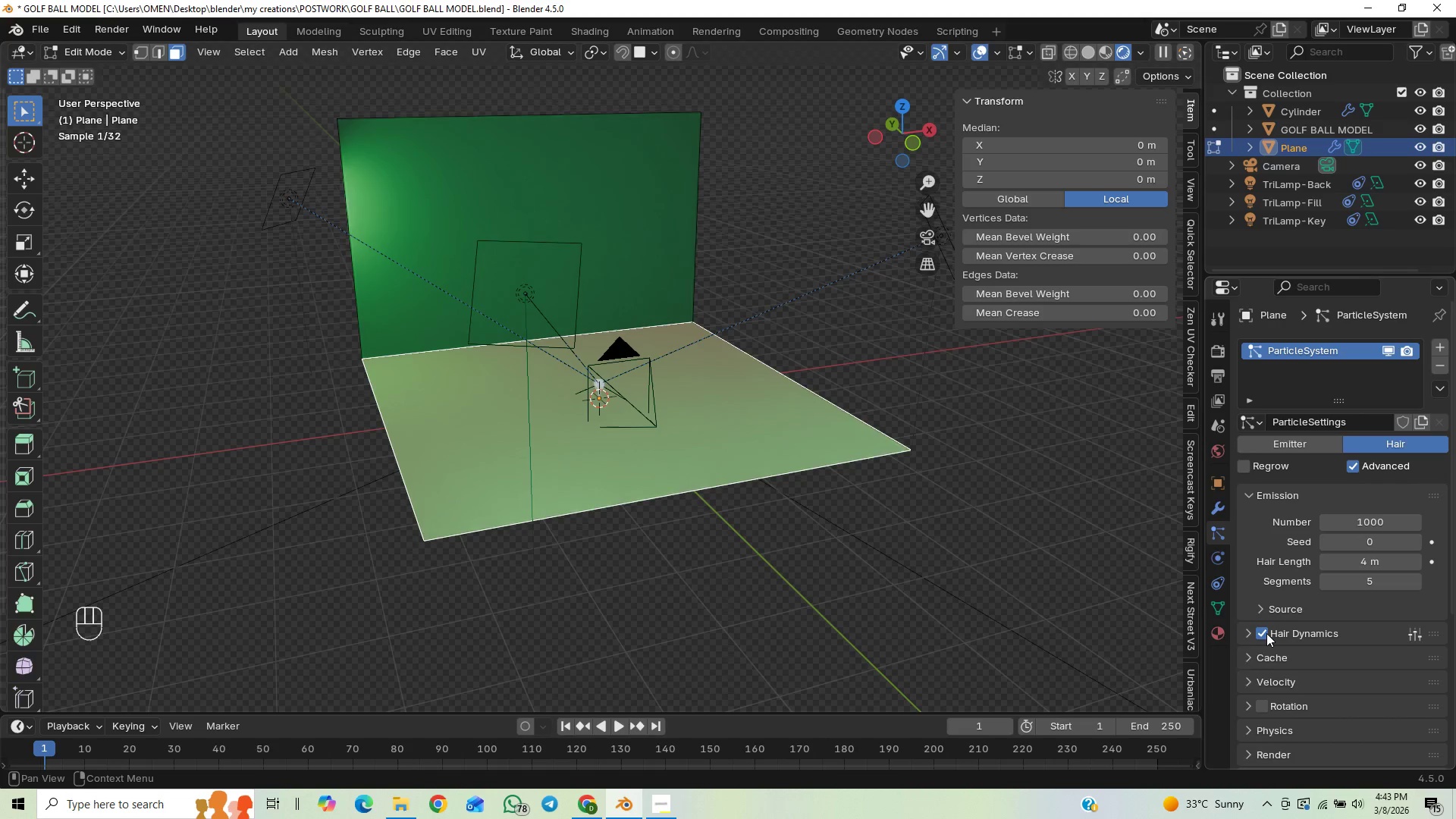 
left_click([1266, 633])
 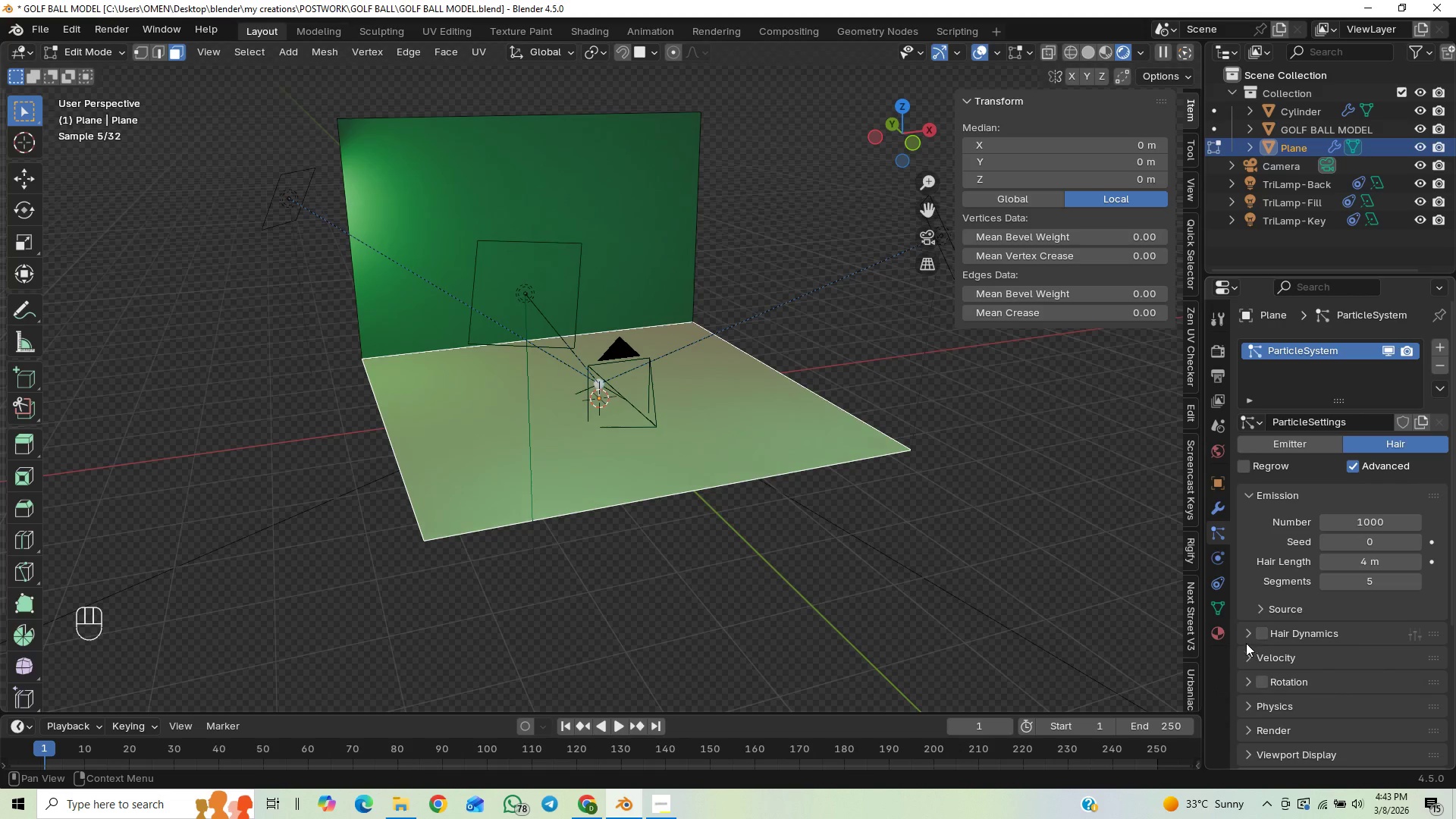 
left_click([1243, 638])
 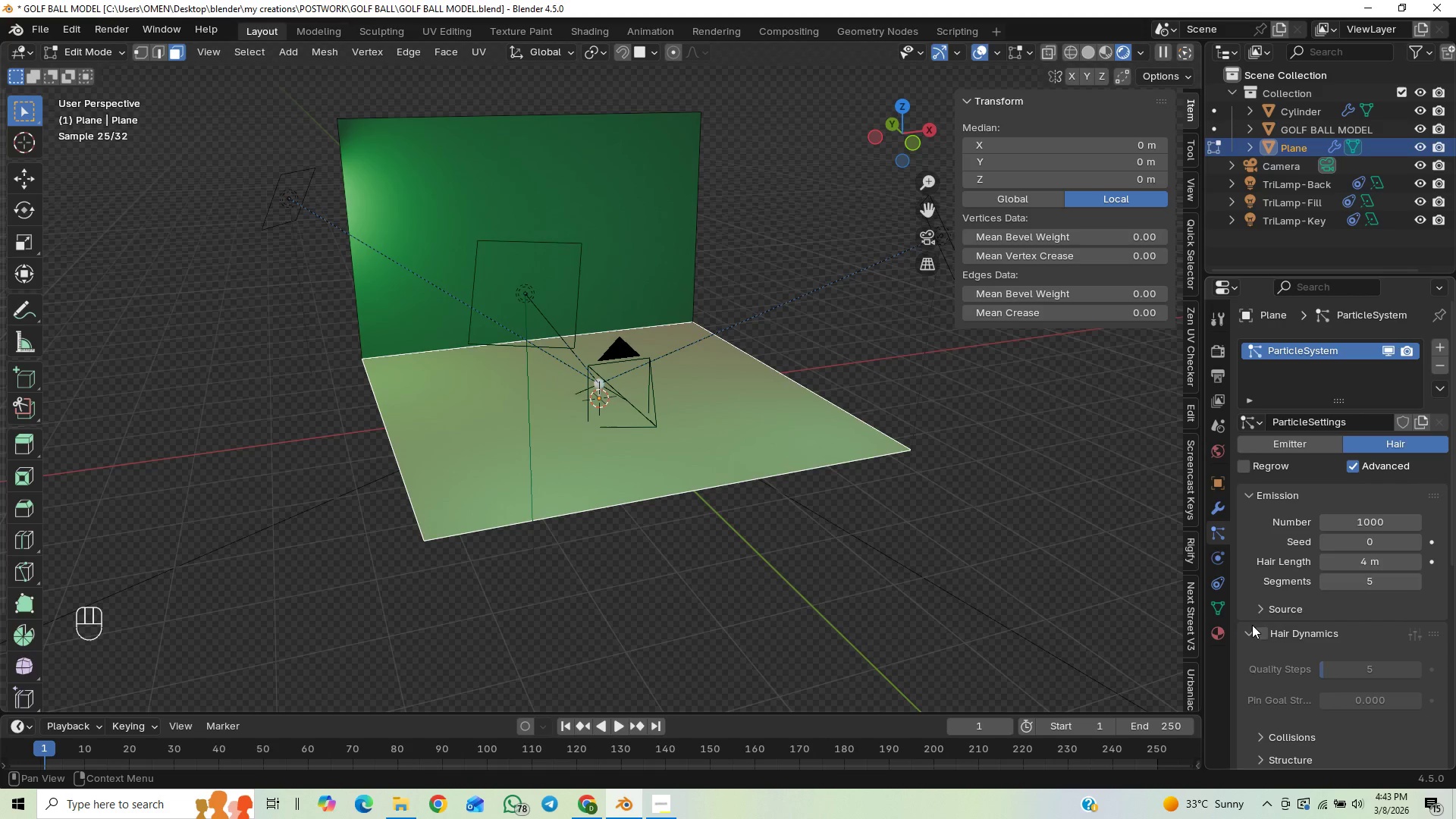 
left_click_drag(start_coordinate=[1404, 563], to_coordinate=[1256, 622])
 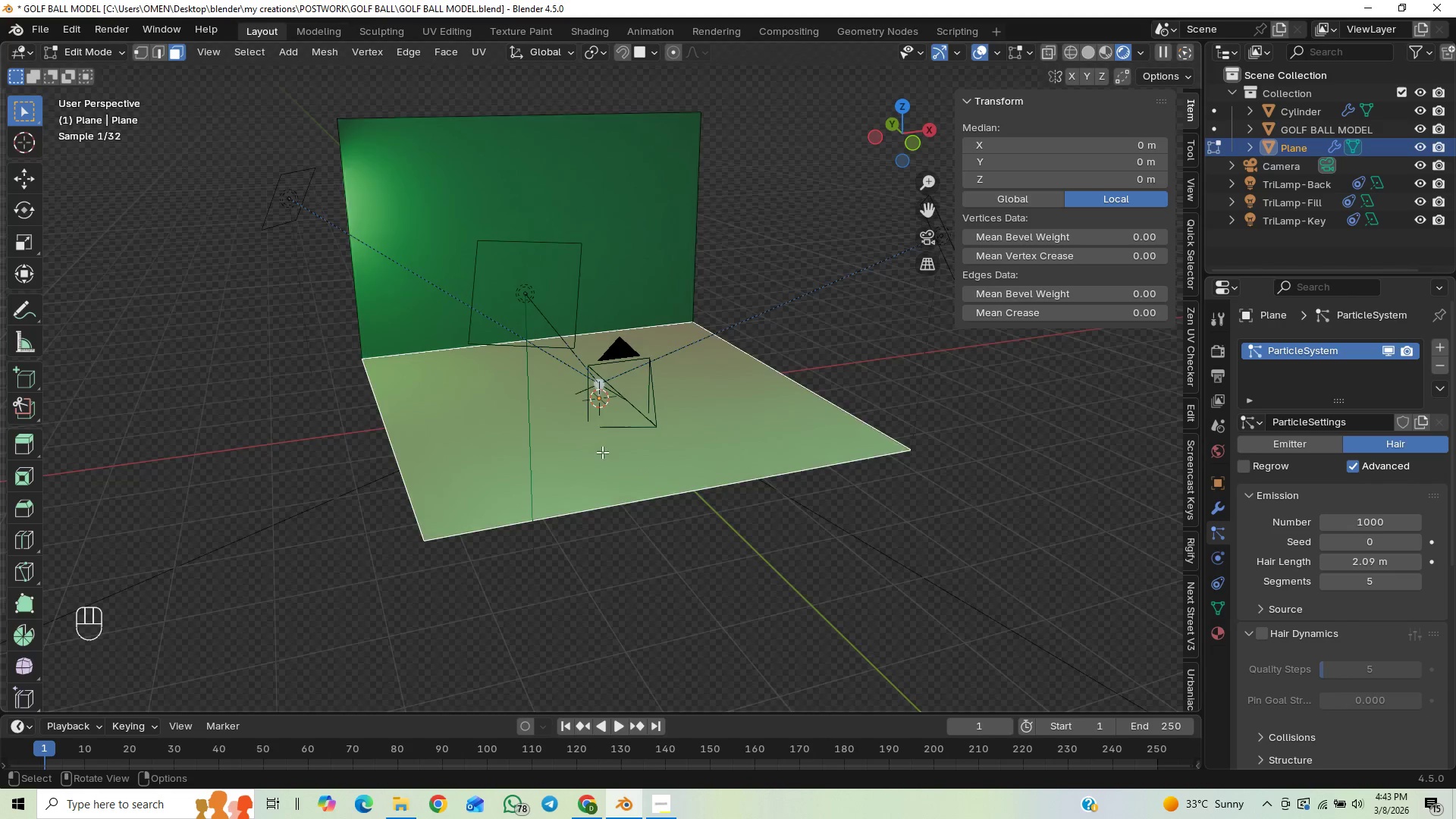 
scroll: coordinate [639, 432], scroll_direction: up, amount: 17.0
 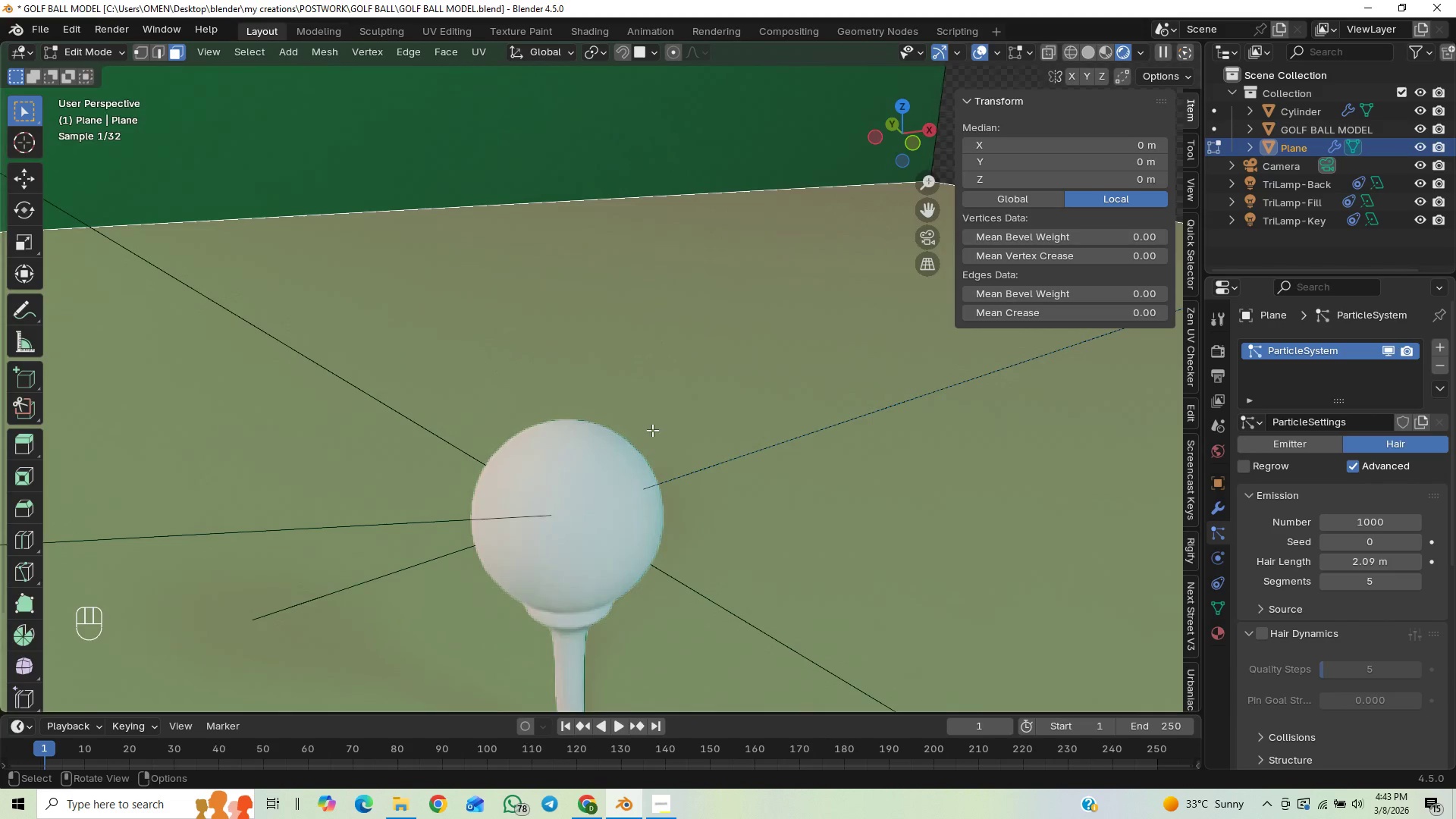 
scroll: coordinate [711, 456], scroll_direction: down, amount: 7.0
 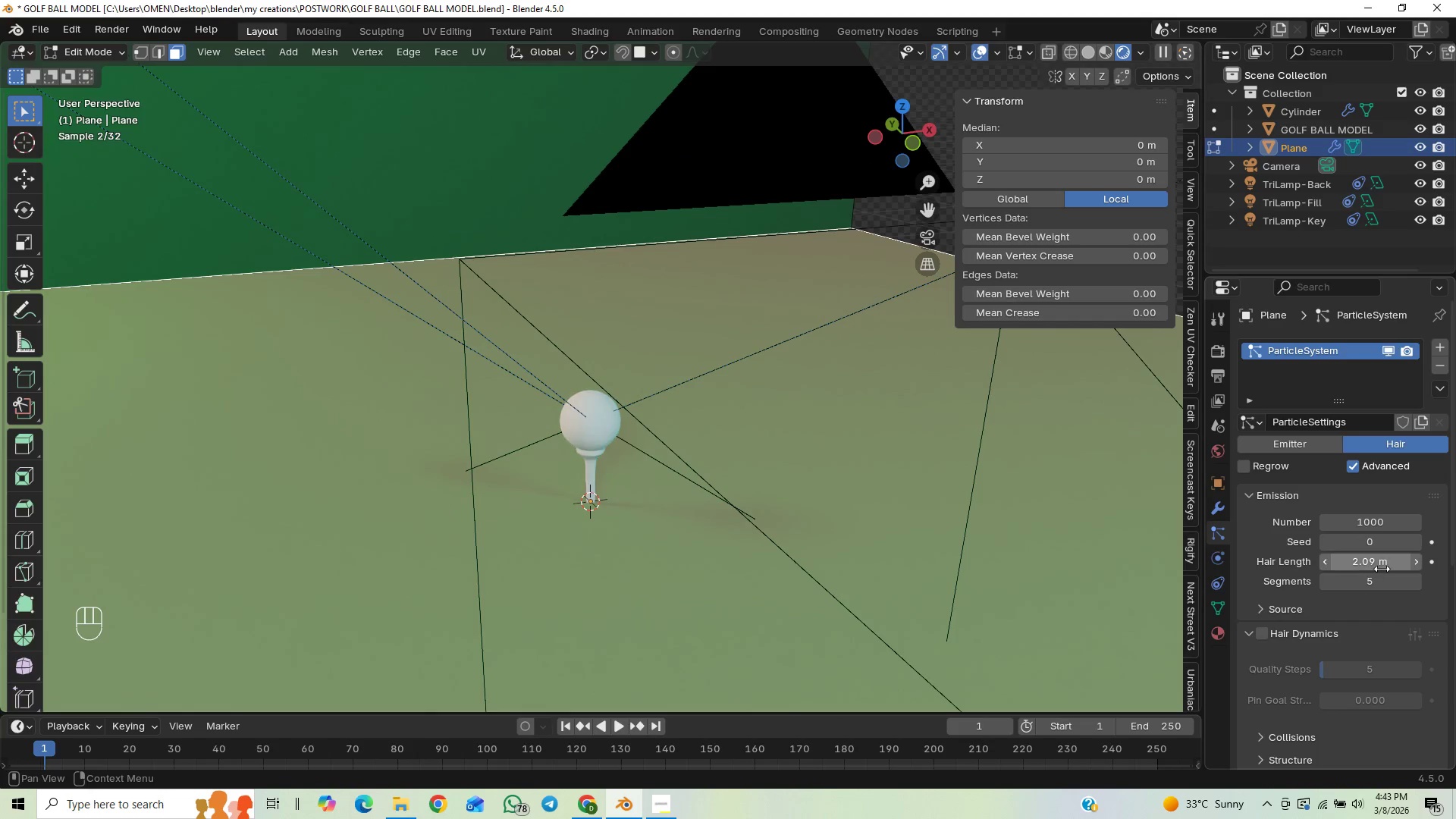 
left_click_drag(start_coordinate=[1381, 567], to_coordinate=[165, 614])
 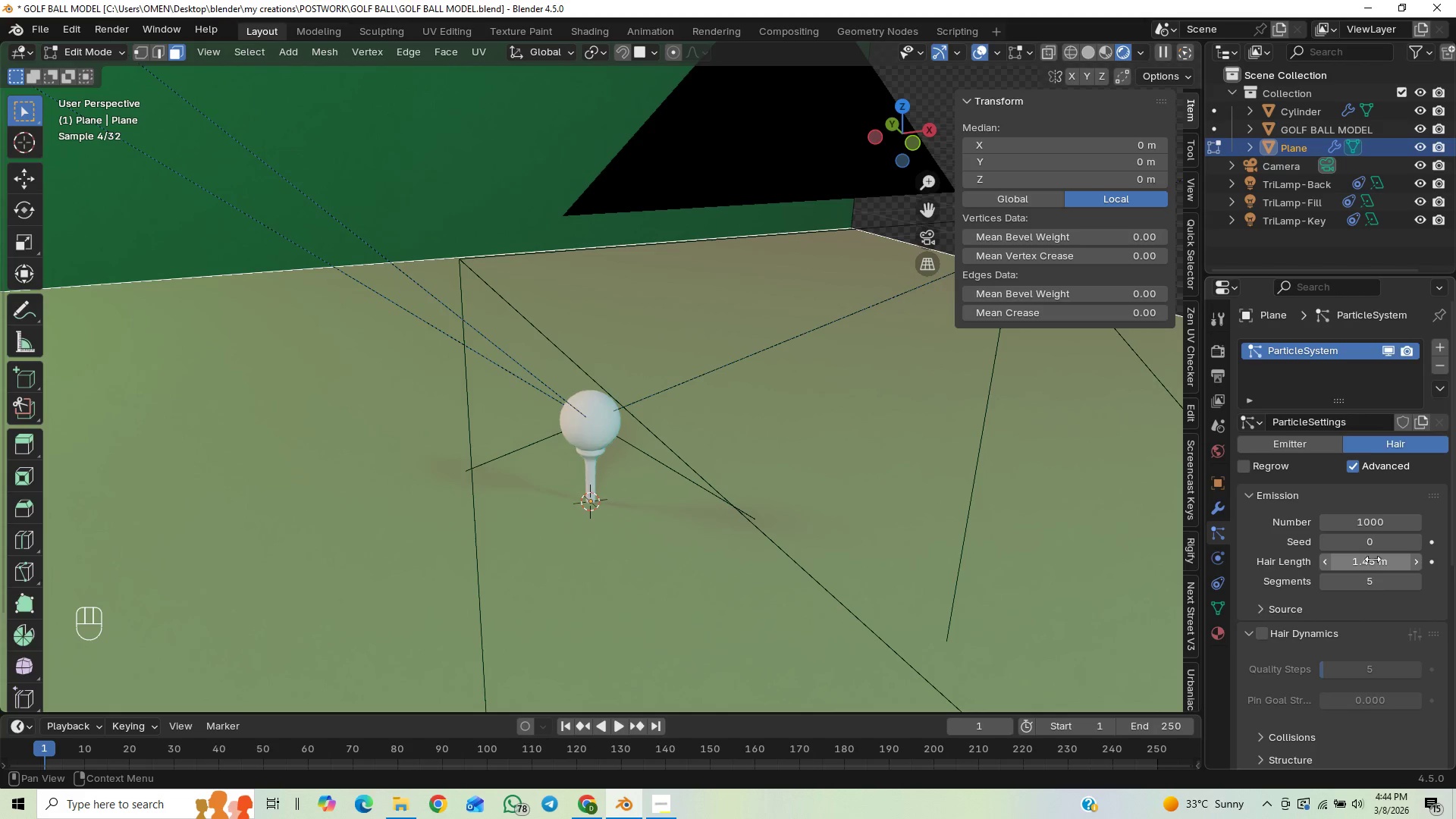 
scroll: coordinate [1338, 589], scroll_direction: down, amount: 6.0
 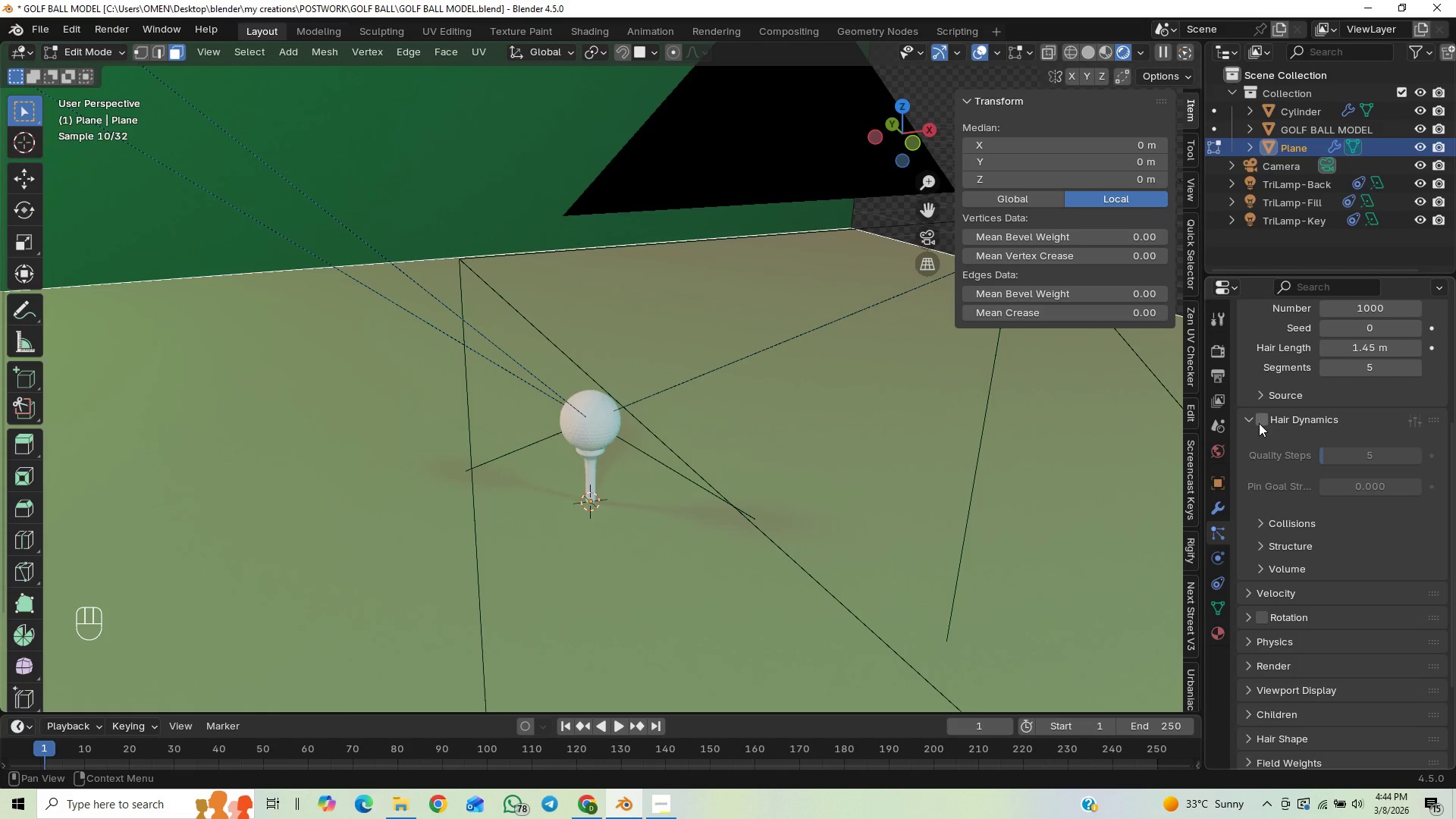 
left_click([1260, 419])
 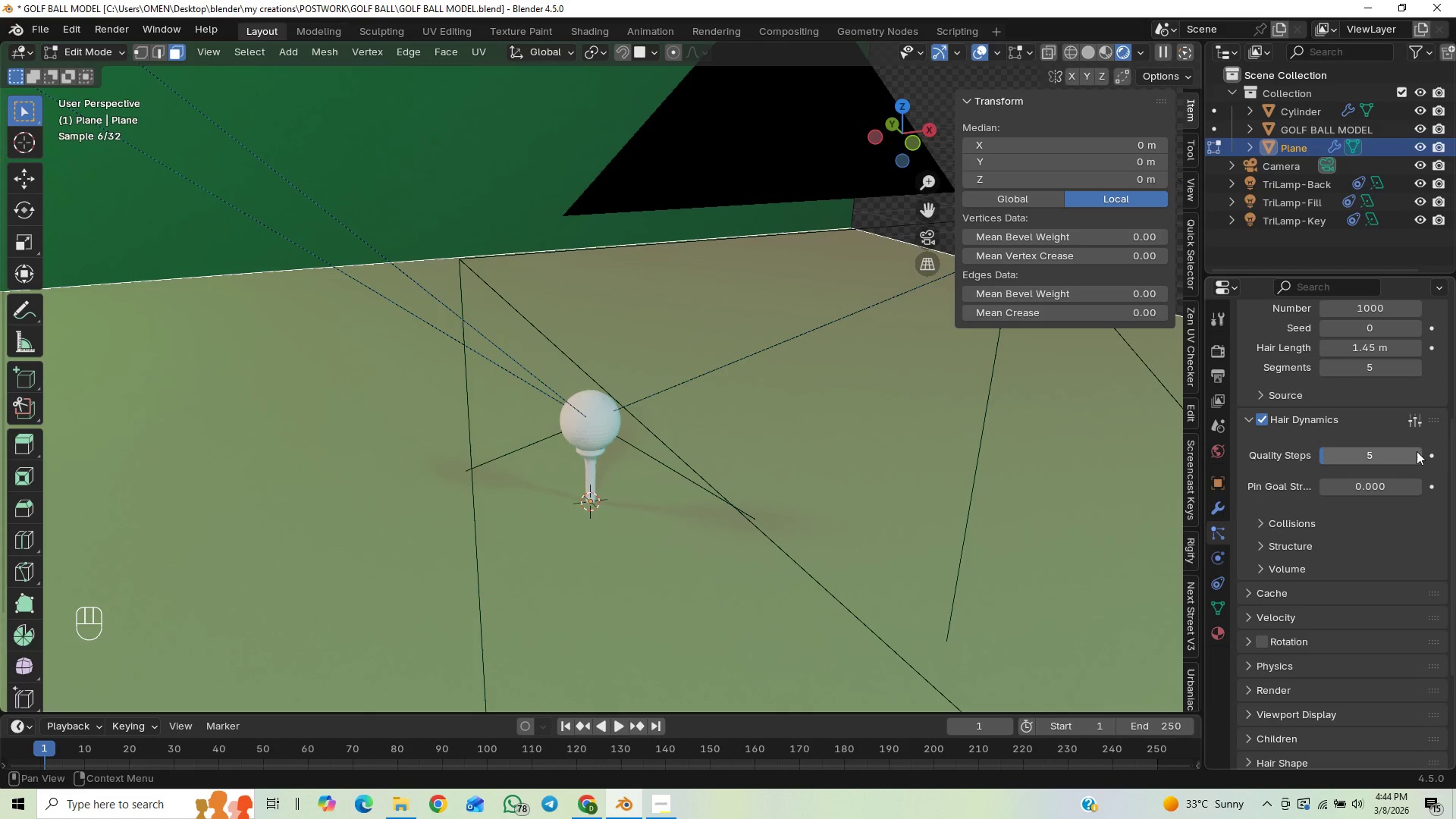 
double_click([1418, 451])
 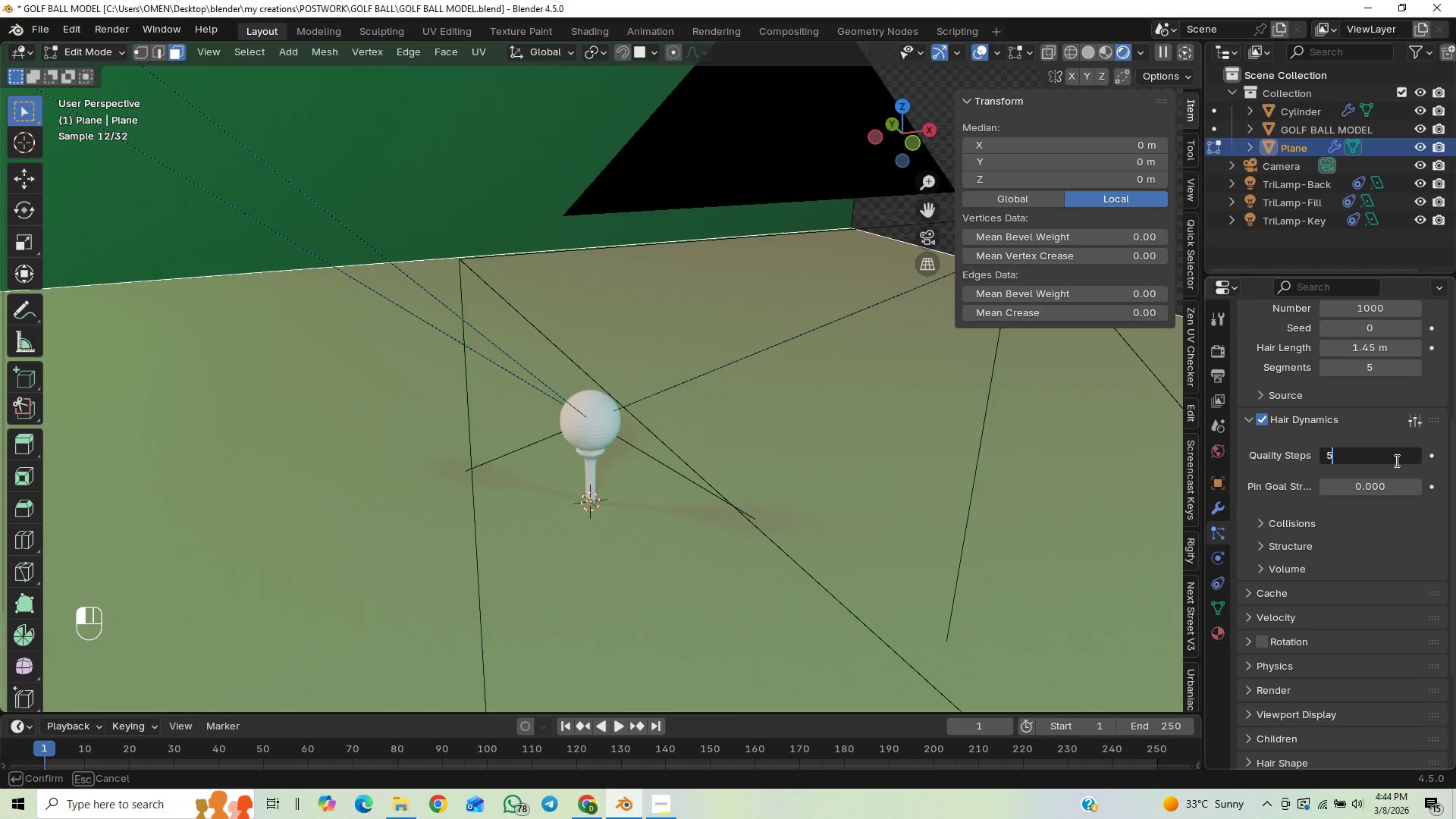 
left_click([1370, 526])
 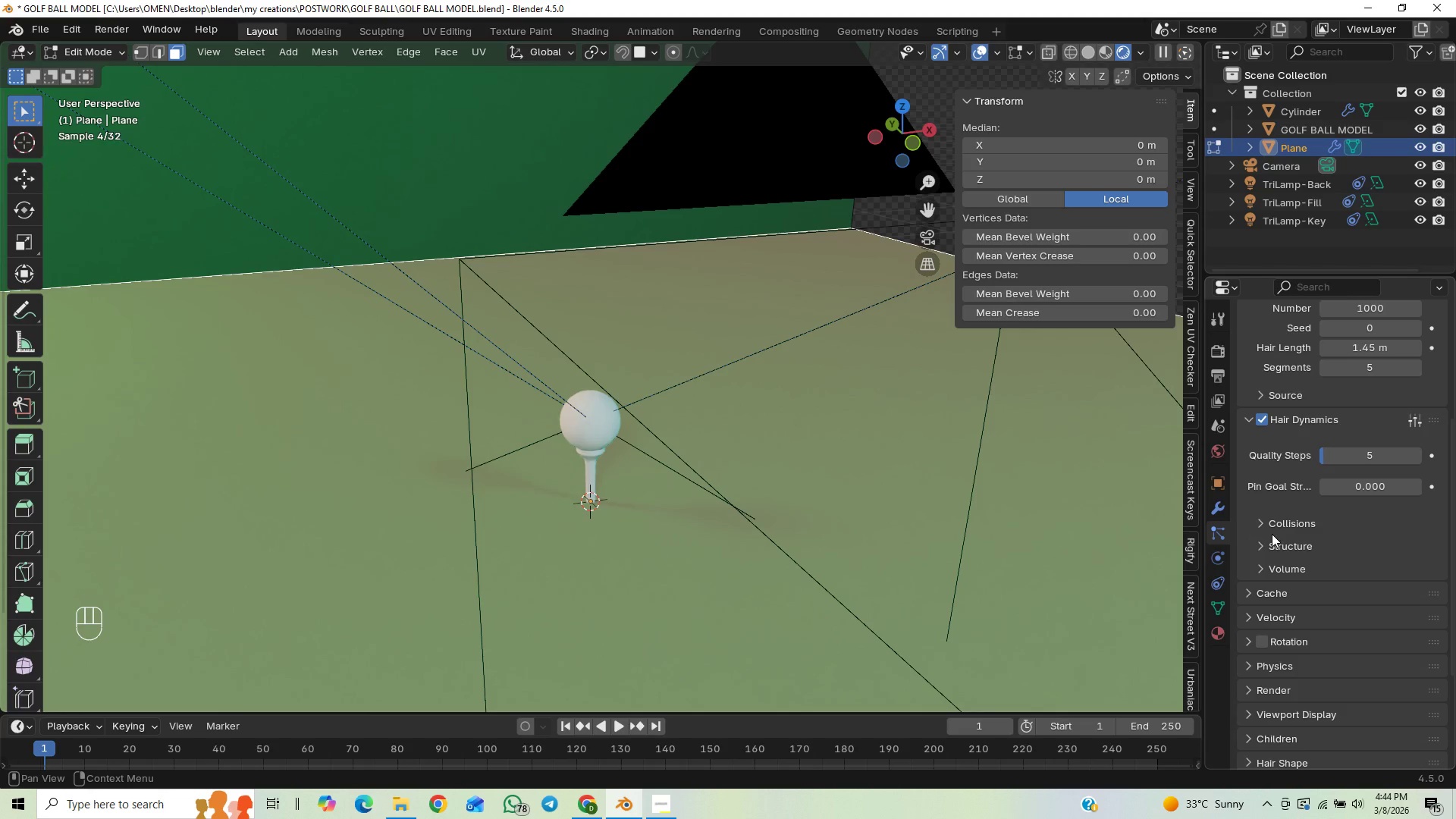 
left_click([1263, 527])
 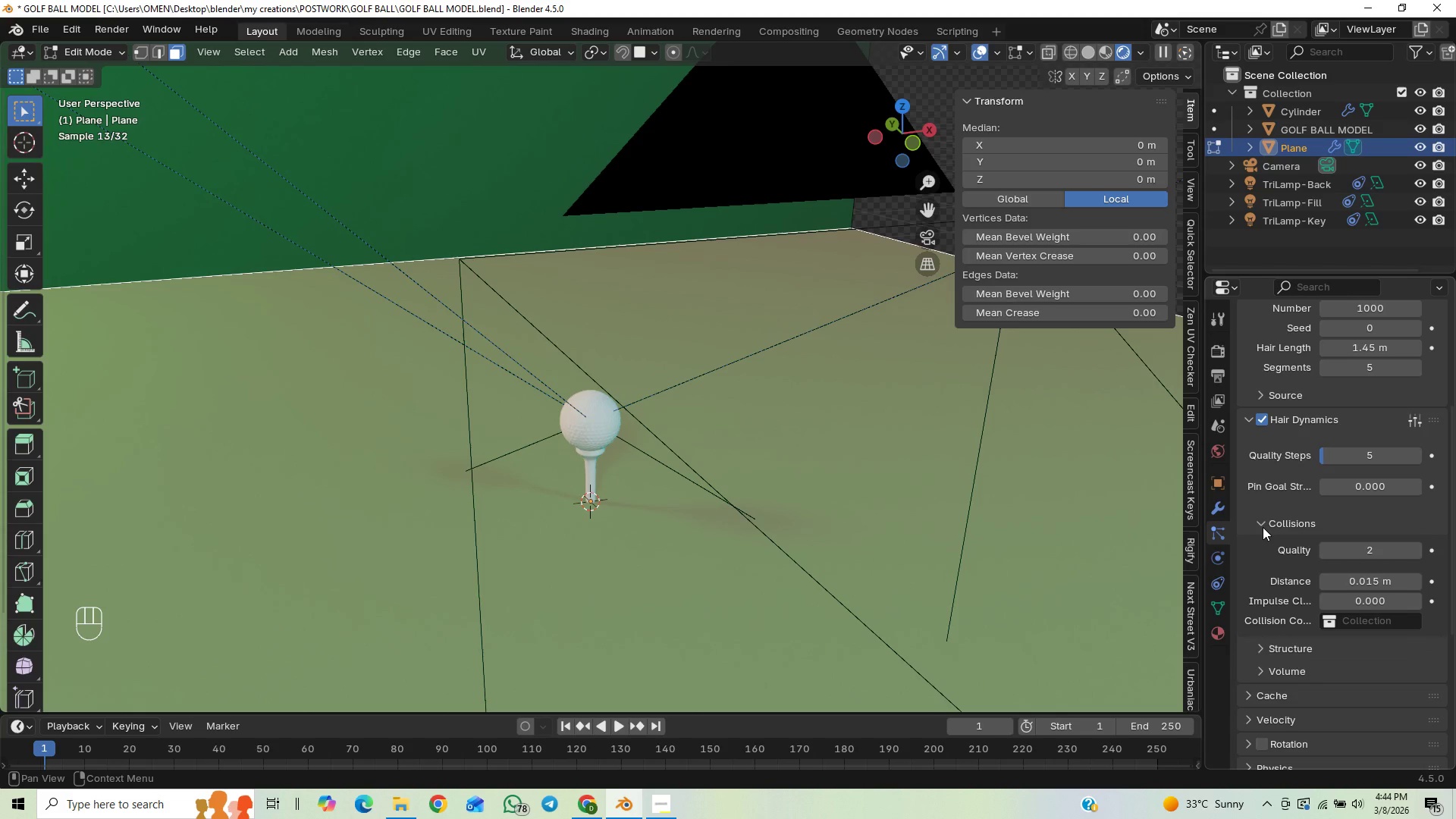 
left_click_drag(start_coordinate=[1398, 552], to_coordinate=[233, 553])
 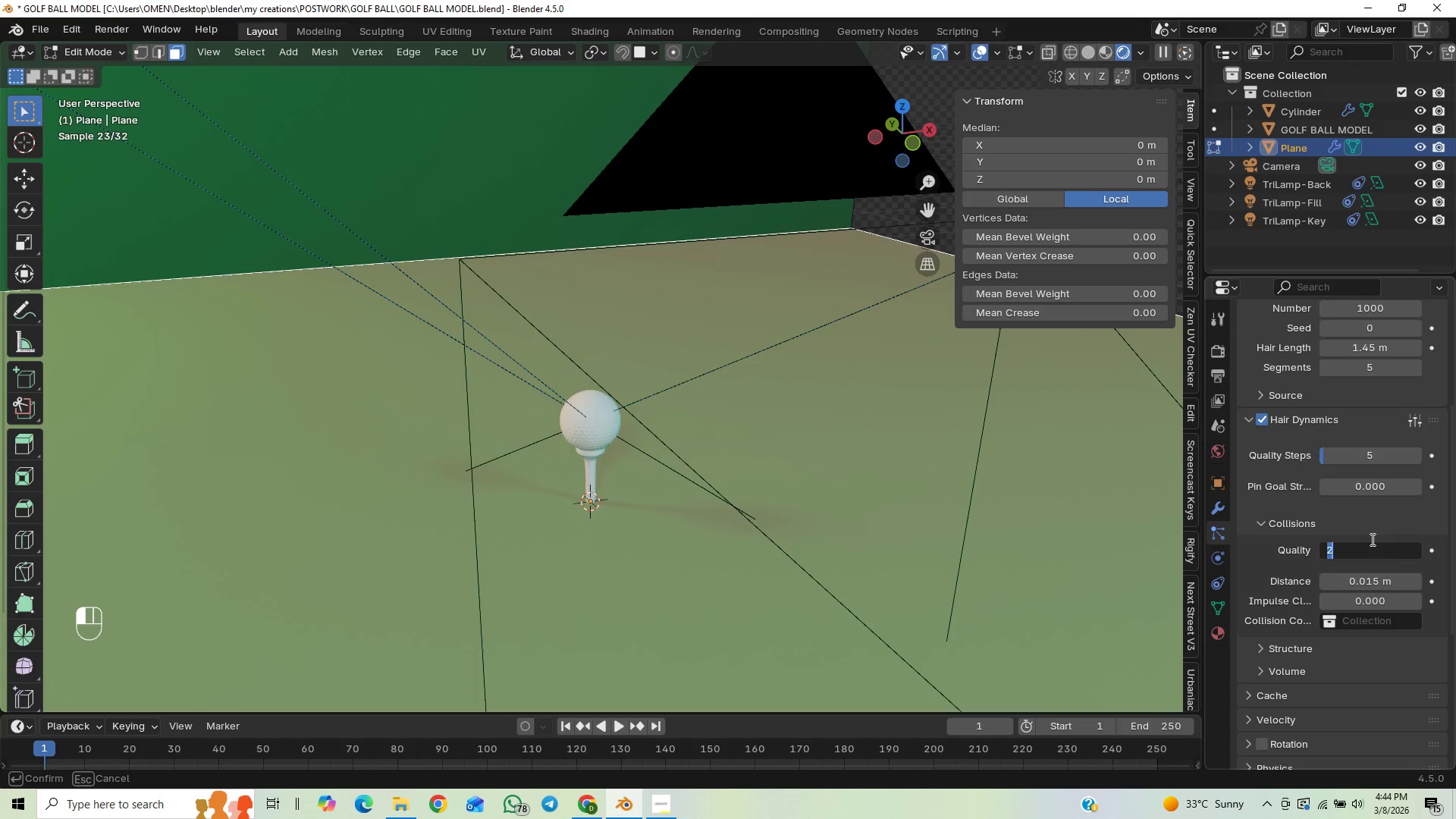 
key(5)
 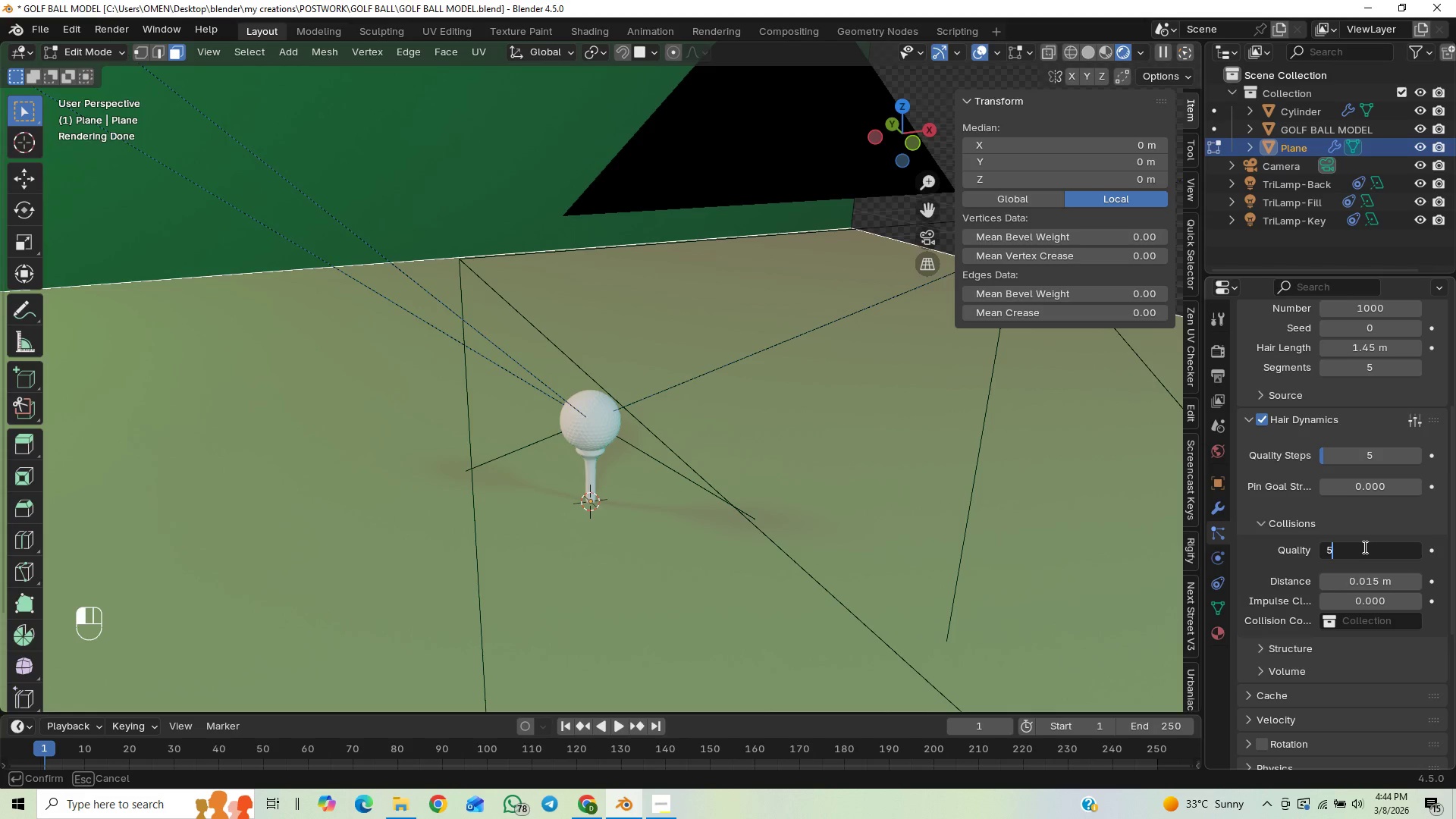 
key(Enter)
 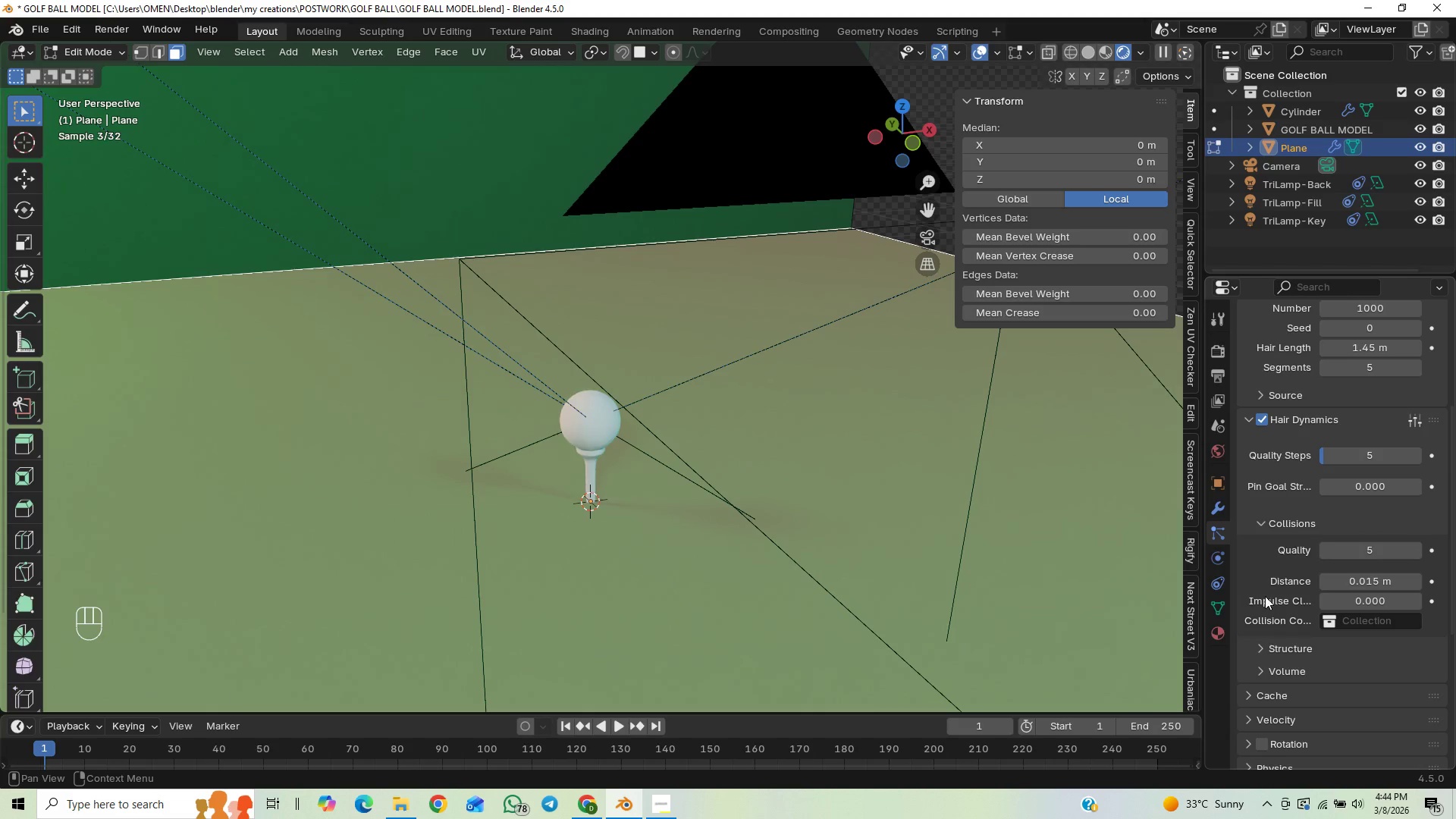 
left_click([1260, 594])
 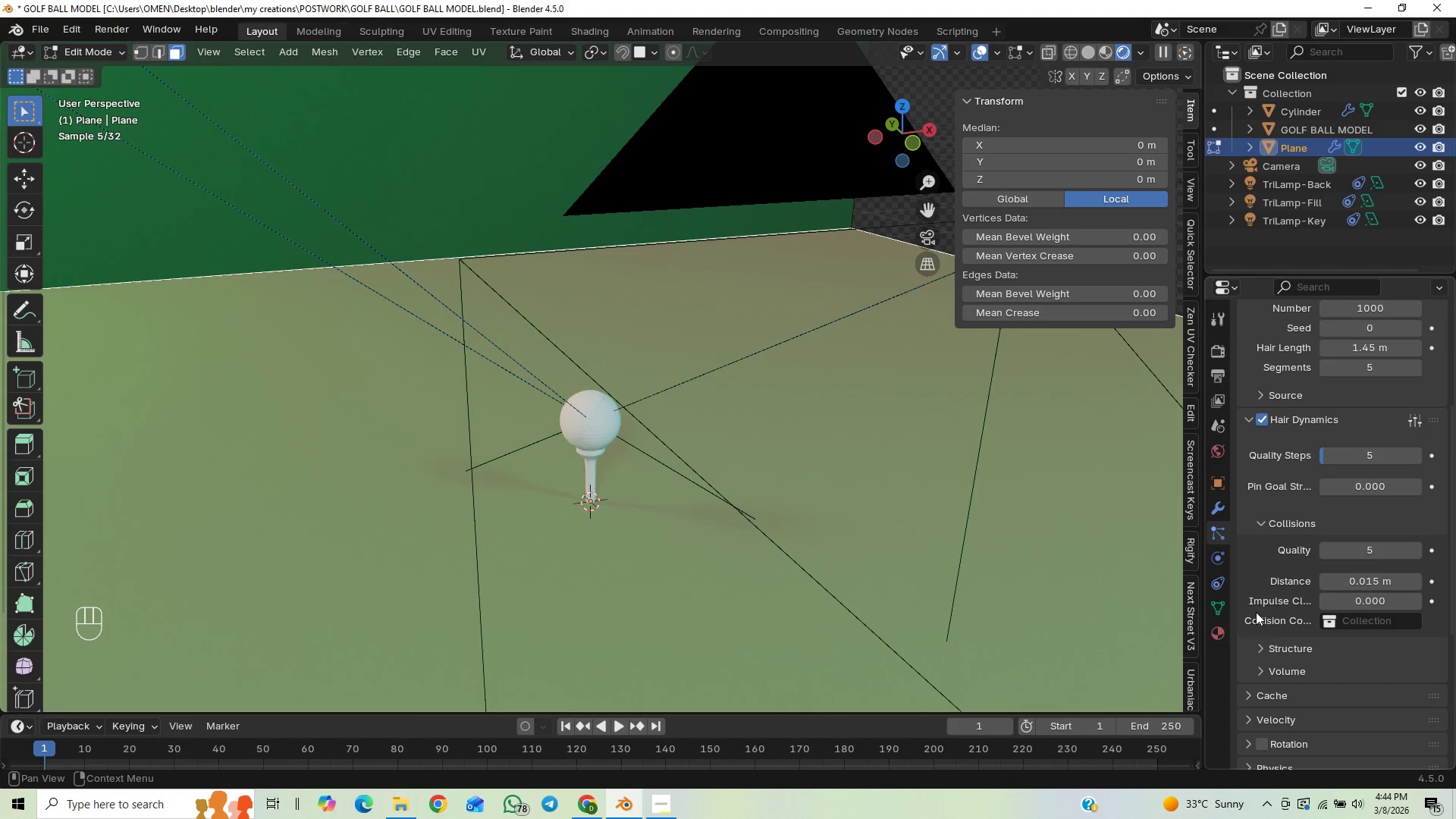 
scroll: coordinate [1257, 613], scroll_direction: down, amount: 4.0
 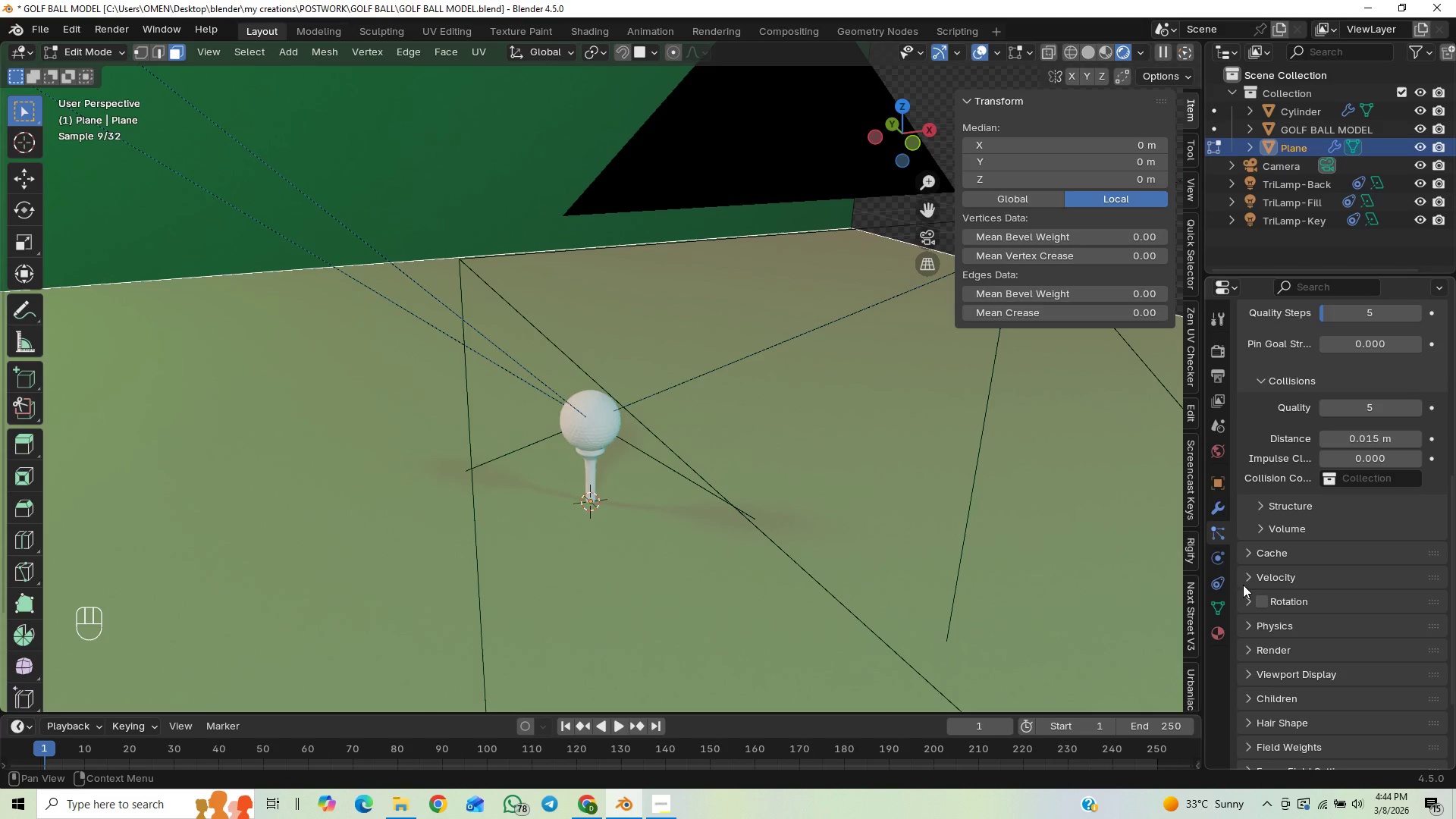 
left_click([1240, 576])
 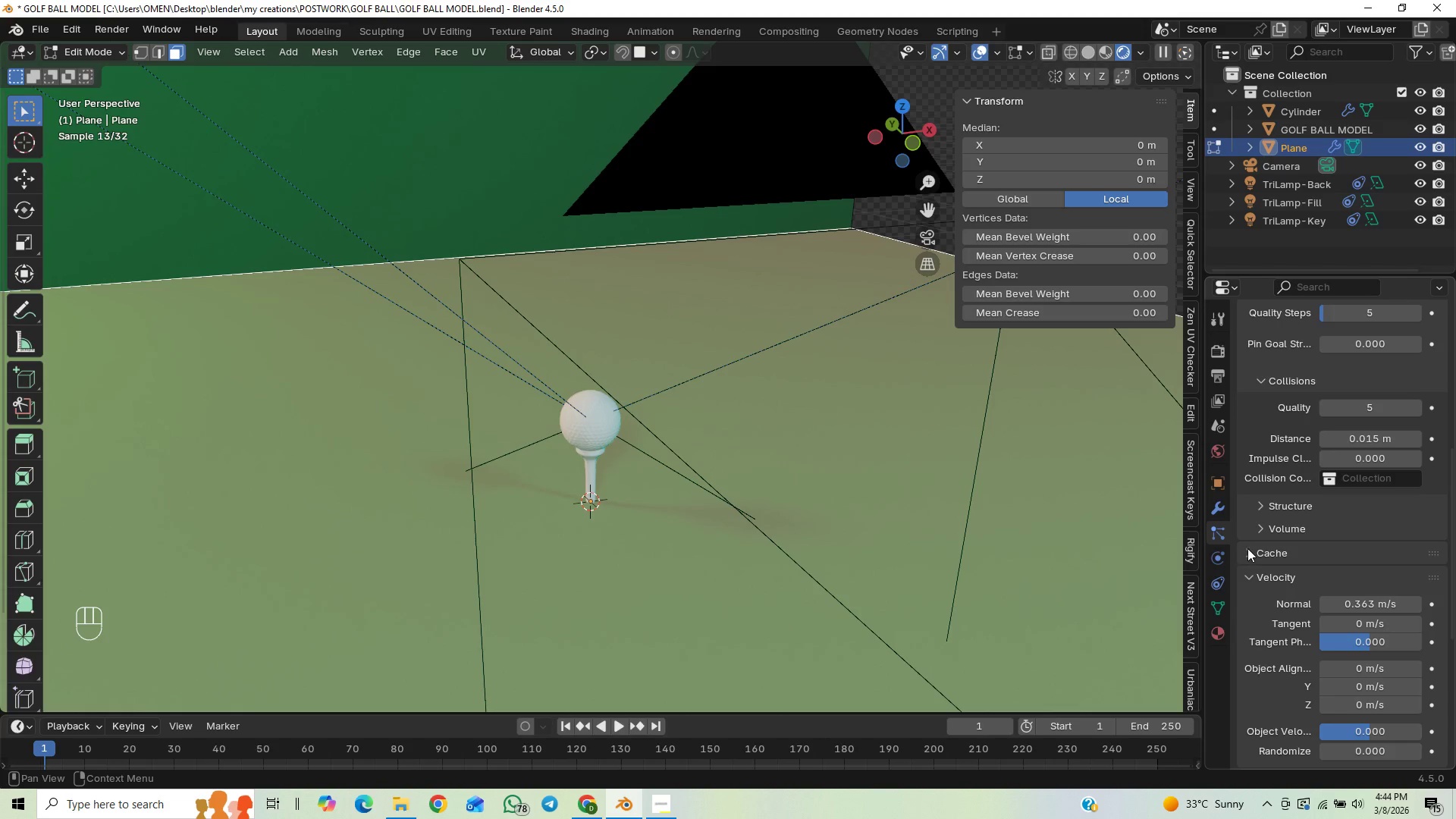 
left_click([1241, 580])
 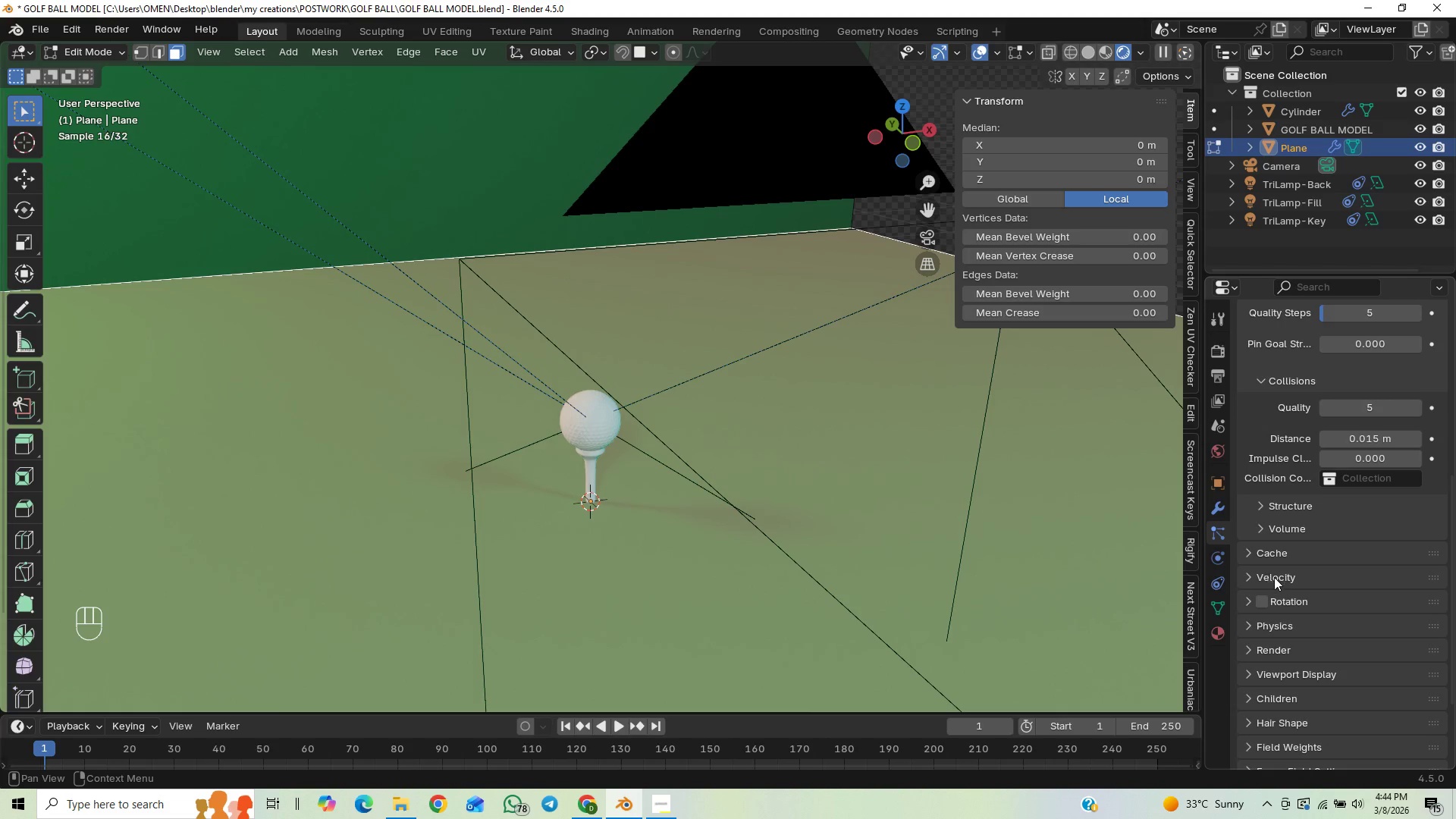 
scroll: coordinate [1274, 577], scroll_direction: down, amount: 1.0
 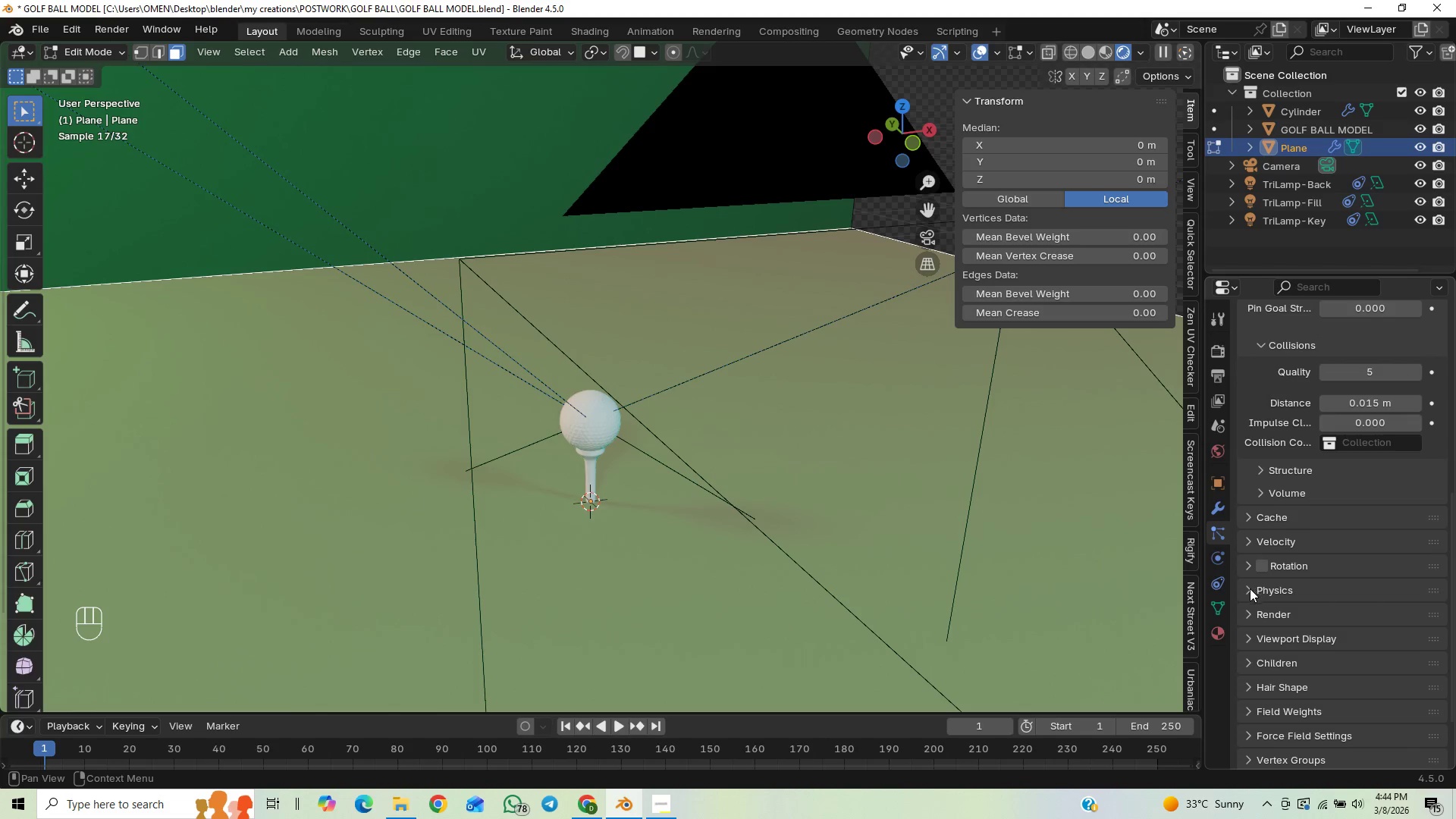 
left_click([1249, 588])
 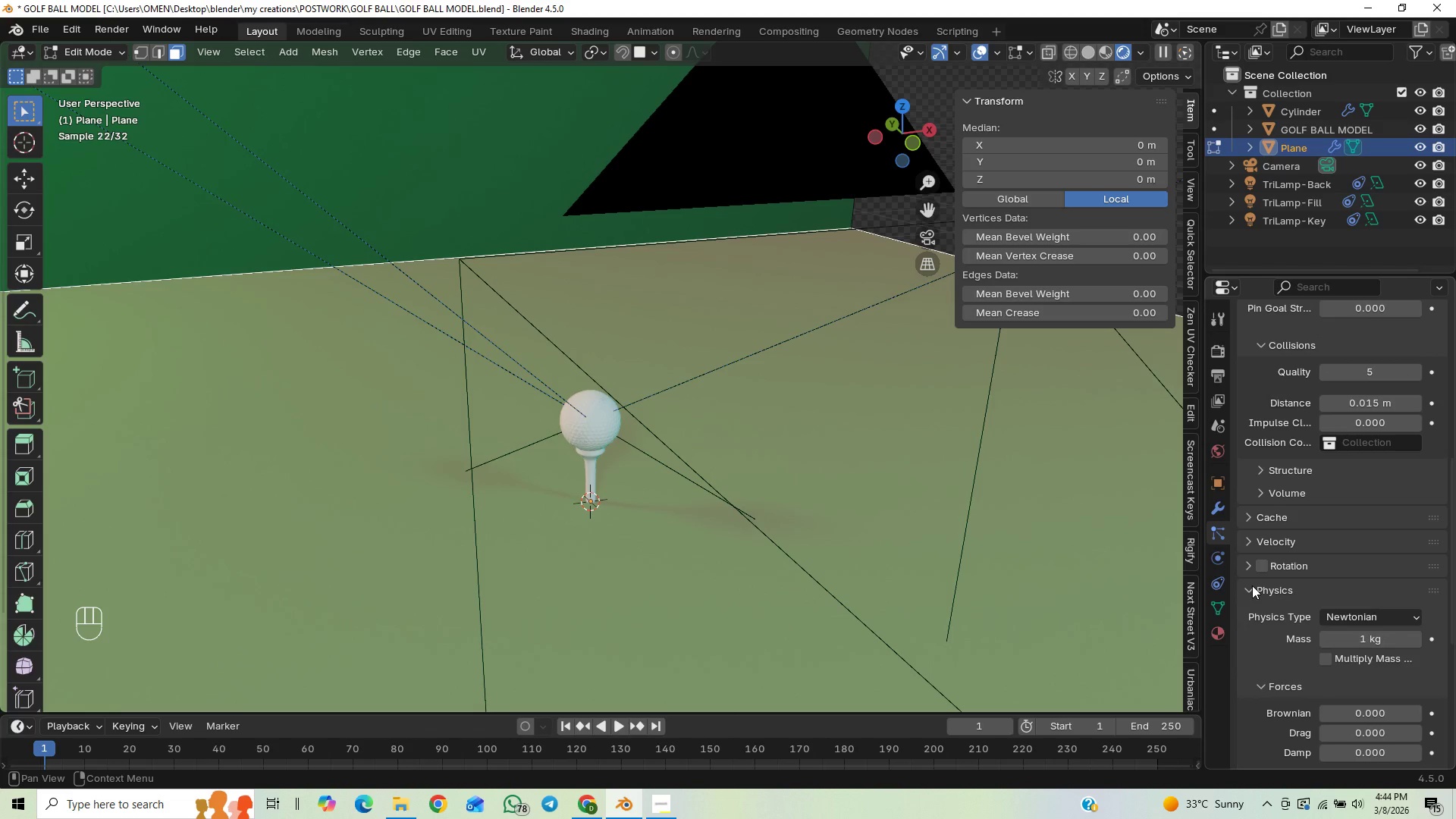 
scroll: coordinate [1252, 585], scroll_direction: down, amount: 3.0
 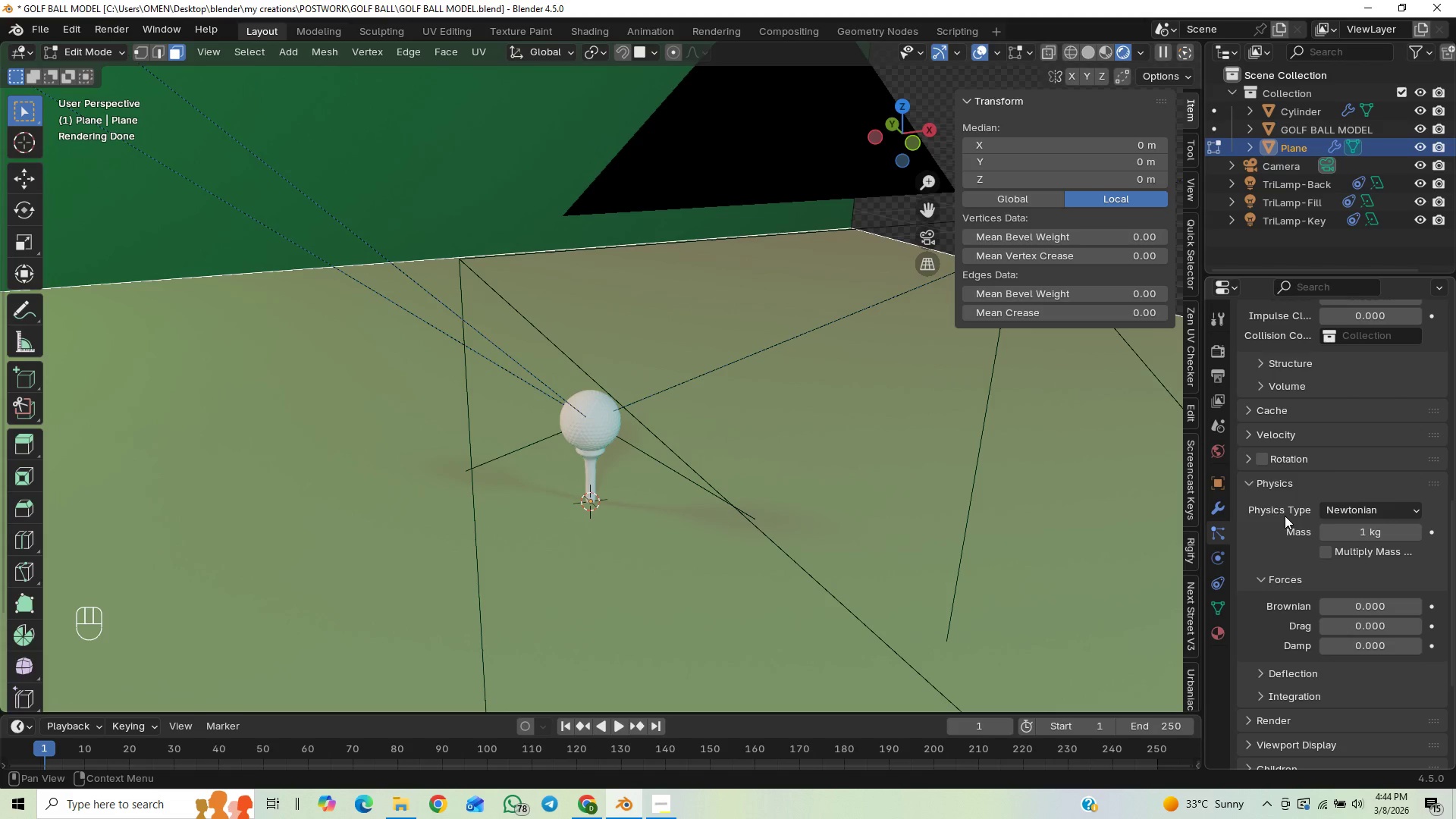 
left_click([1320, 552])
 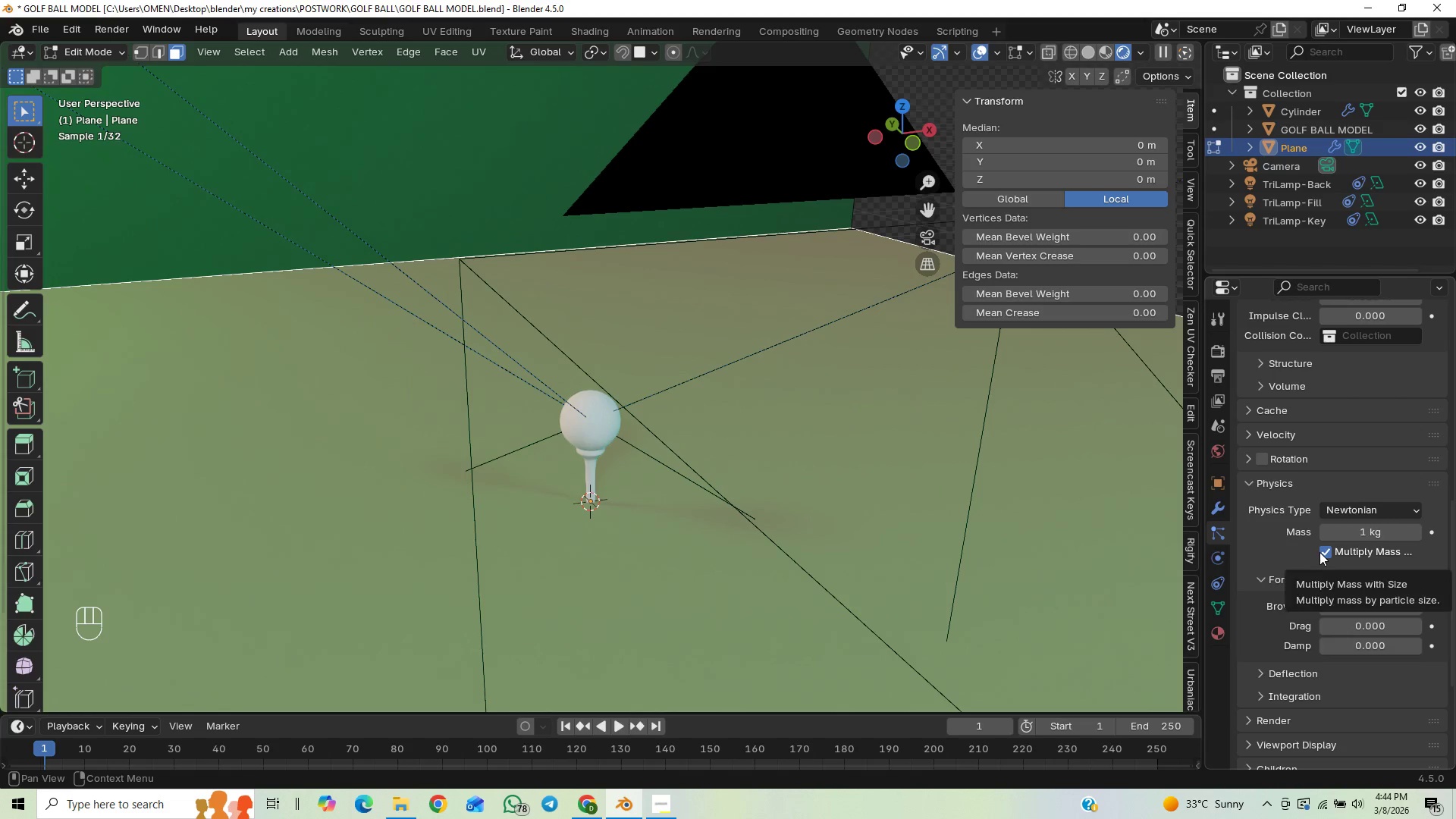 
left_click([1320, 552])
 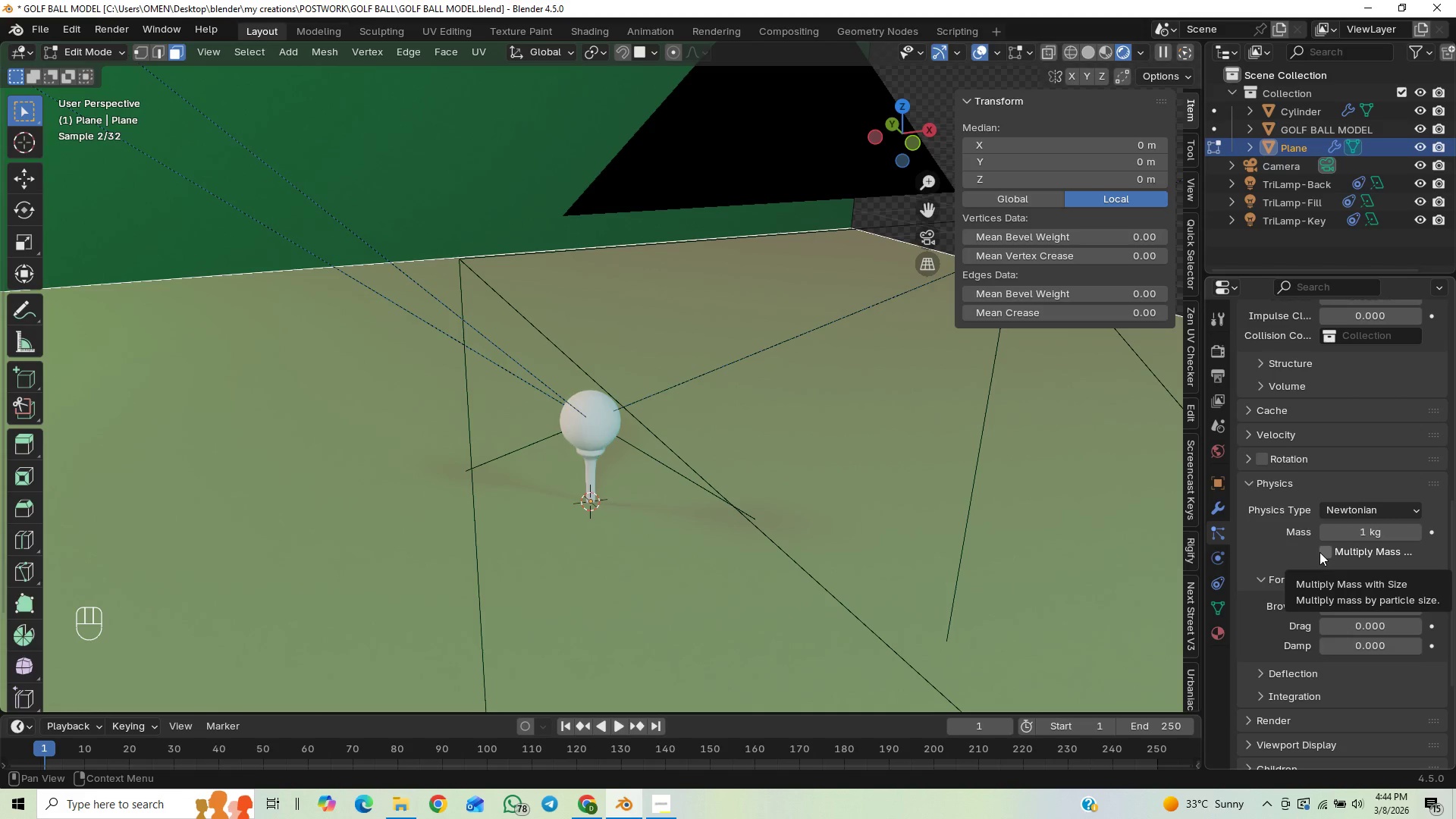 
left_click([1320, 552])
 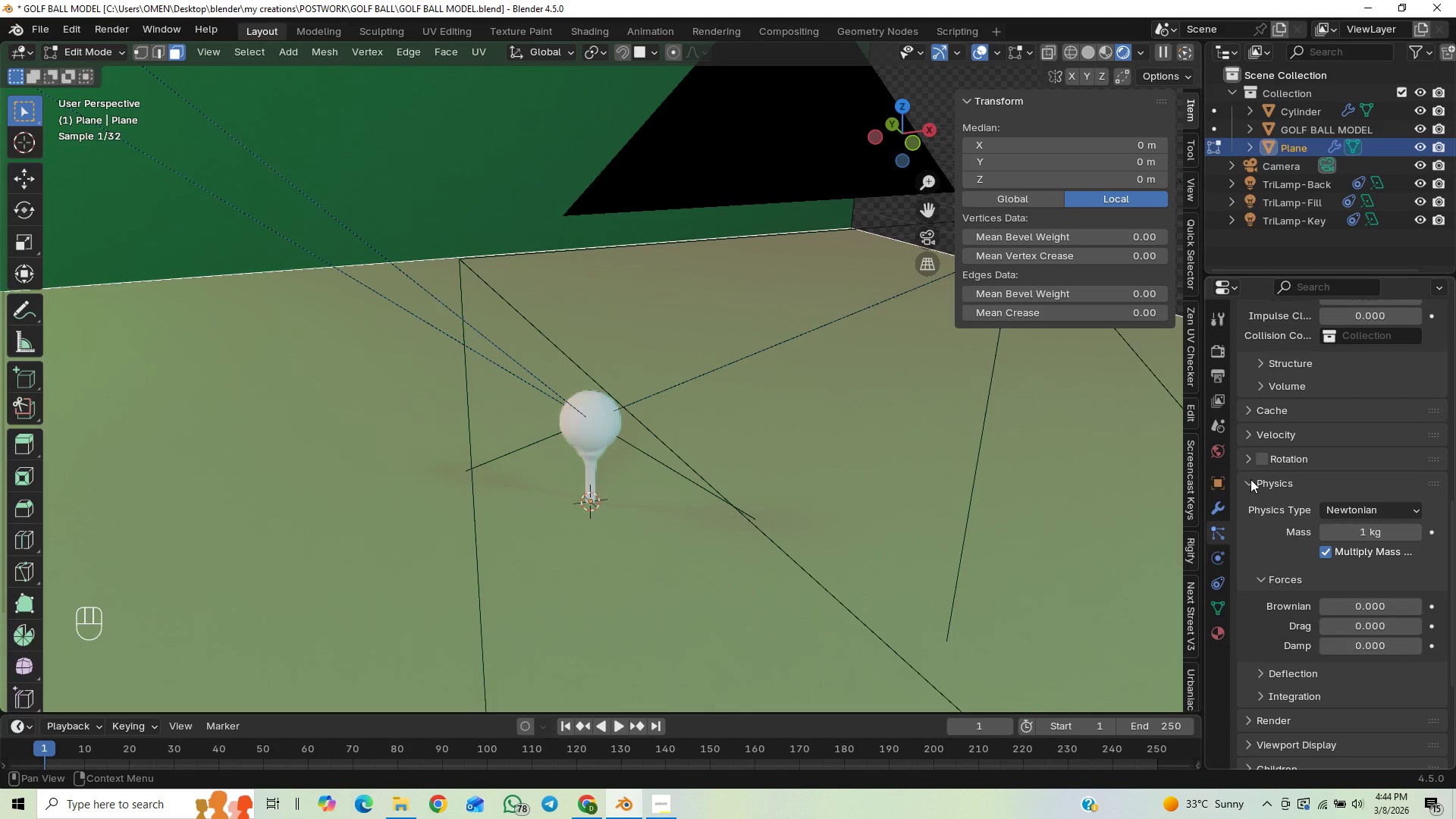 
left_click([1244, 478])
 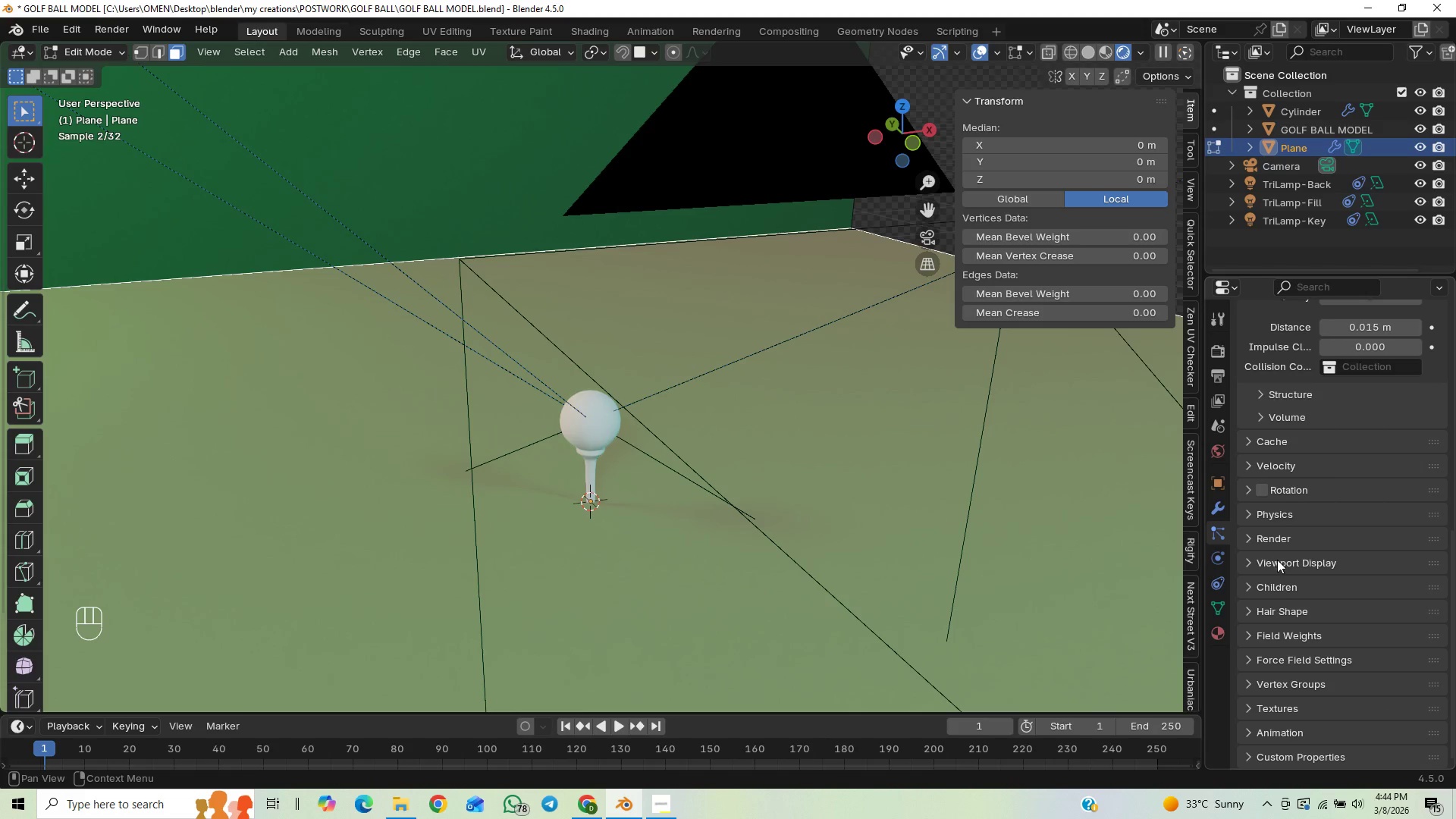 
scroll: coordinate [1280, 572], scroll_direction: down, amount: 3.0
 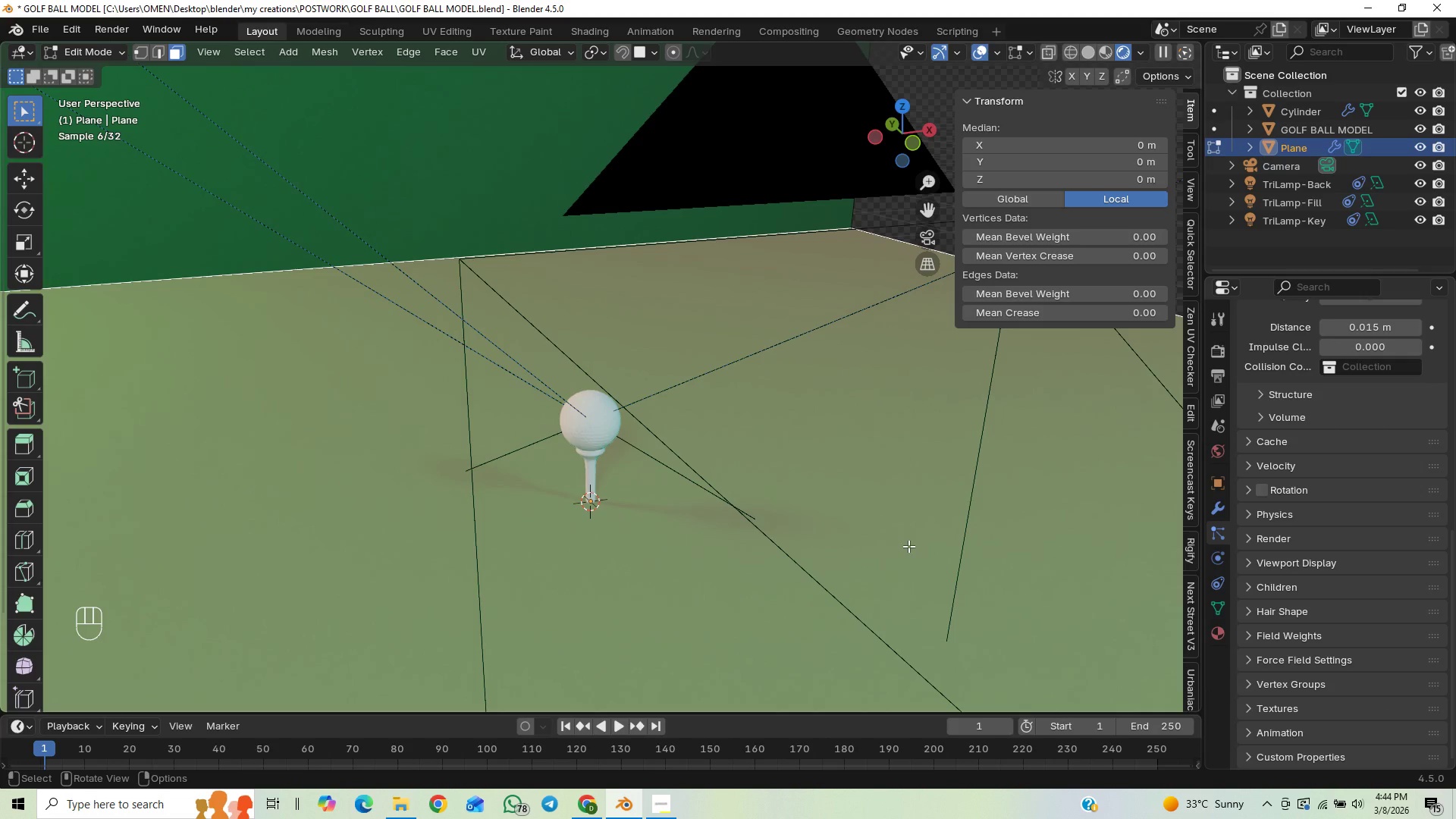 
key(Tab)
 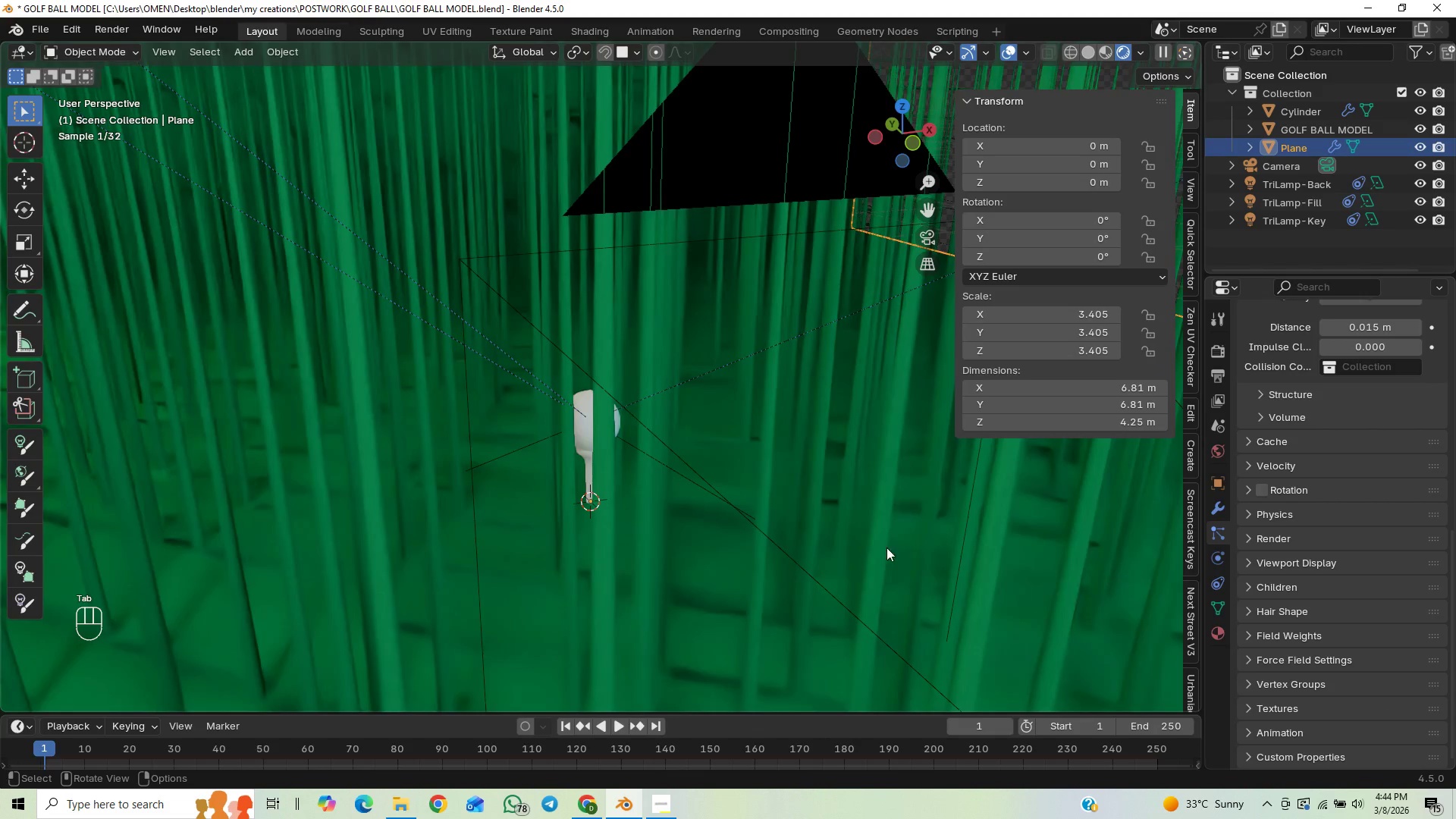 
scroll: coordinate [719, 657], scroll_direction: down, amount: 20.0
 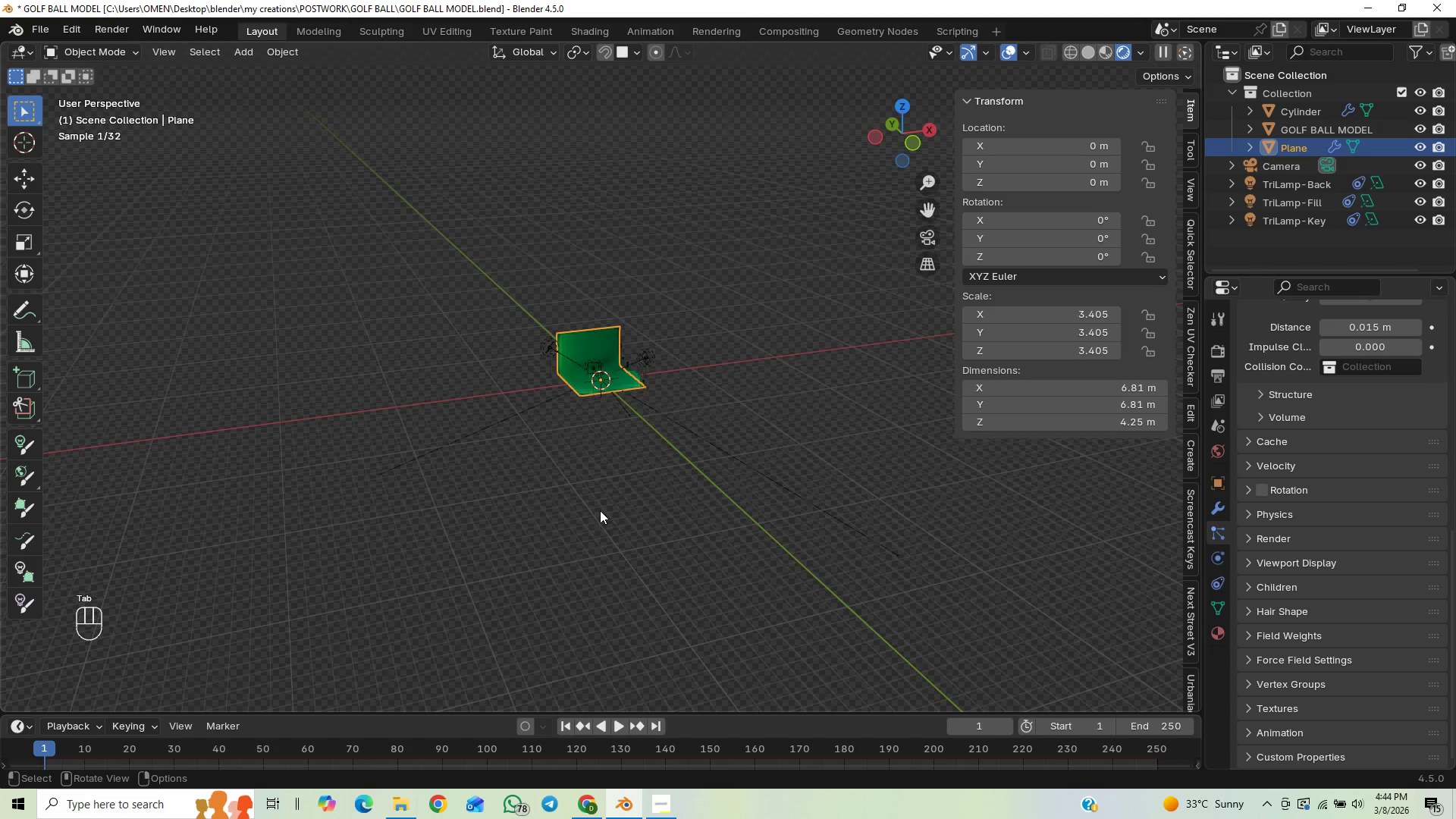 
scroll: coordinate [636, 466], scroll_direction: up, amount: 9.0
 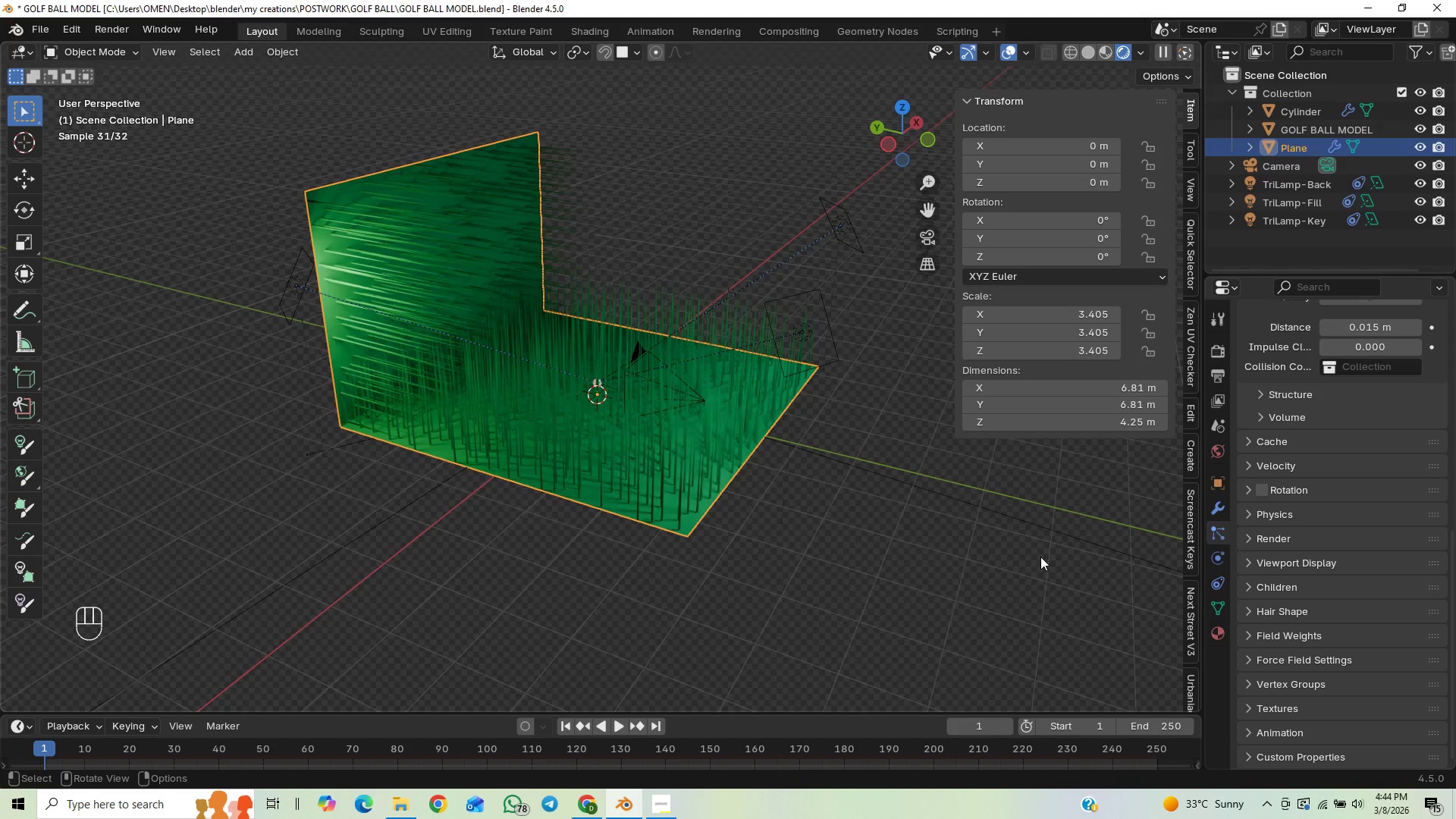 
wait(15.9)
 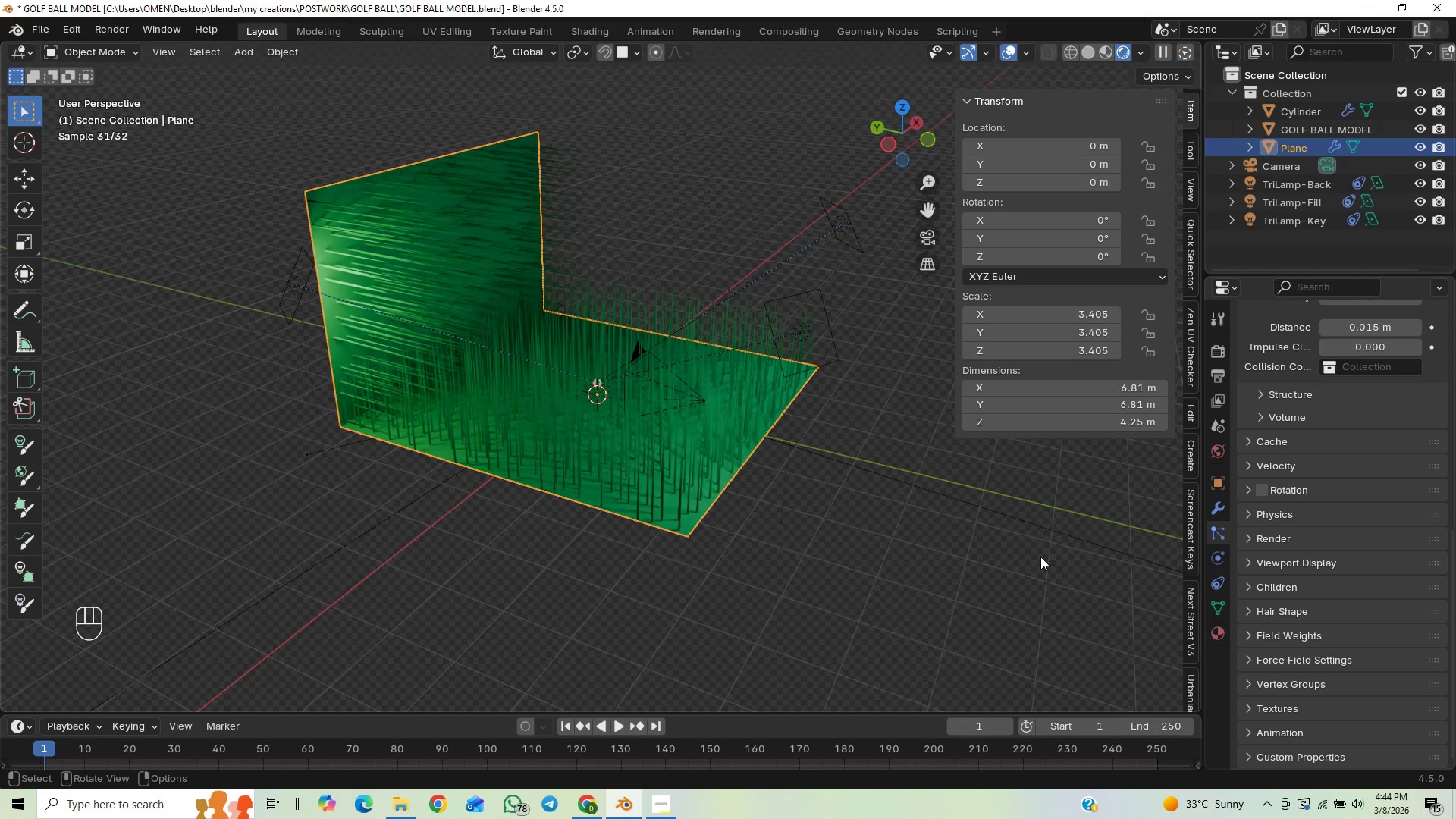 
scroll: coordinate [1265, 513], scroll_direction: up, amount: 11.0
 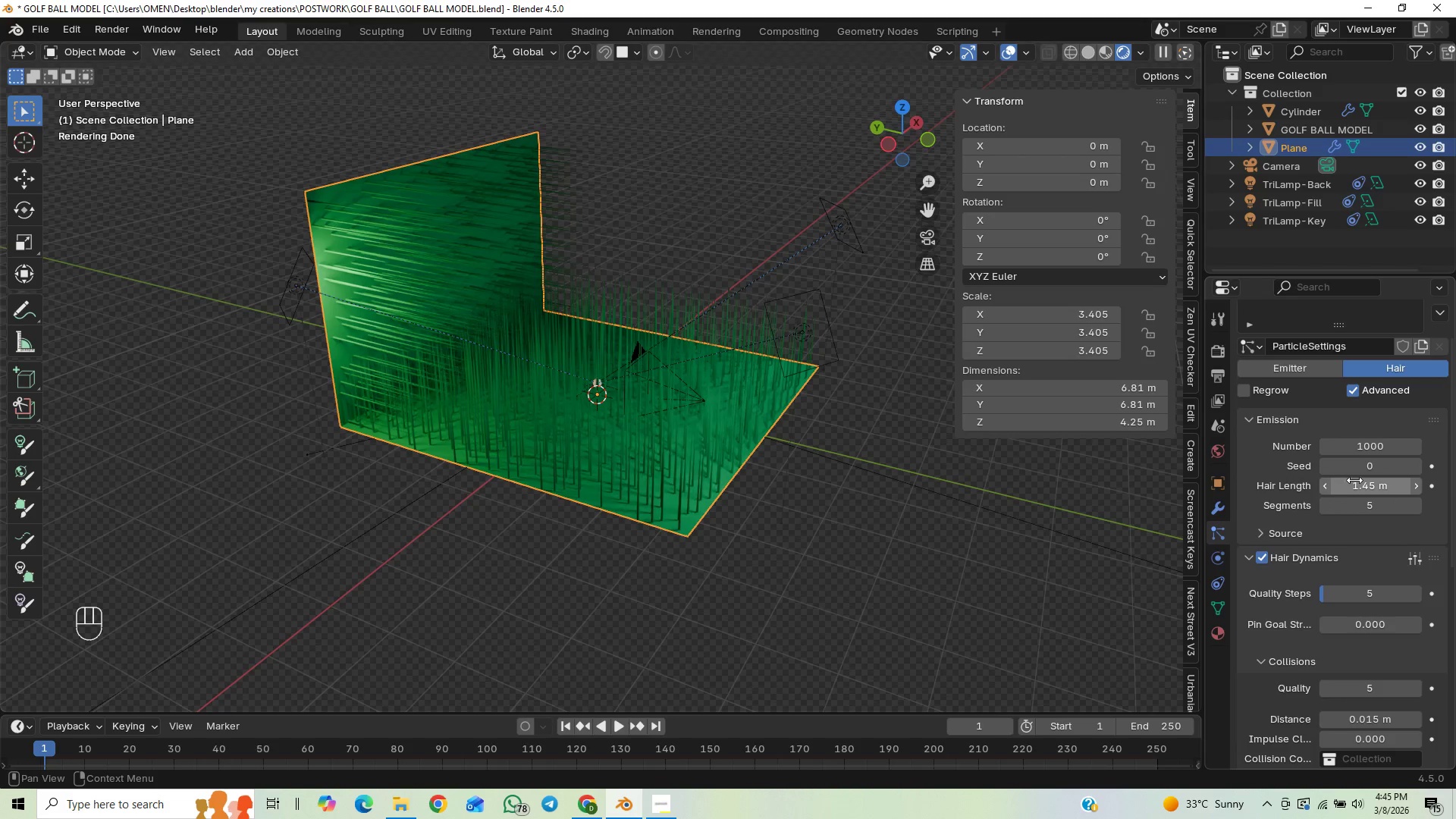 
left_click_drag(start_coordinate=[1357, 481], to_coordinate=[1277, 527])
 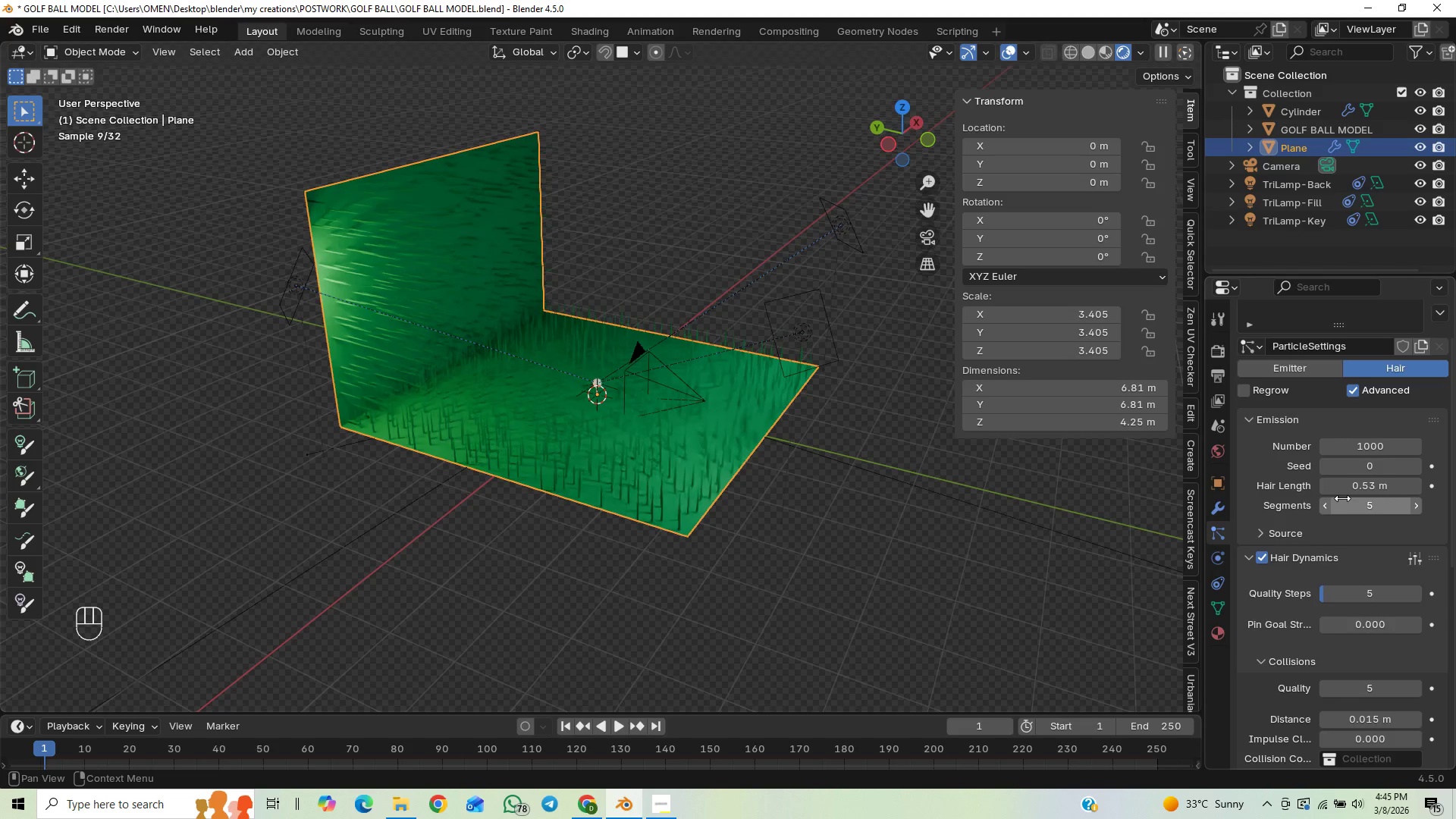 
left_click_drag(start_coordinate=[1351, 491], to_coordinate=[147, 514])
 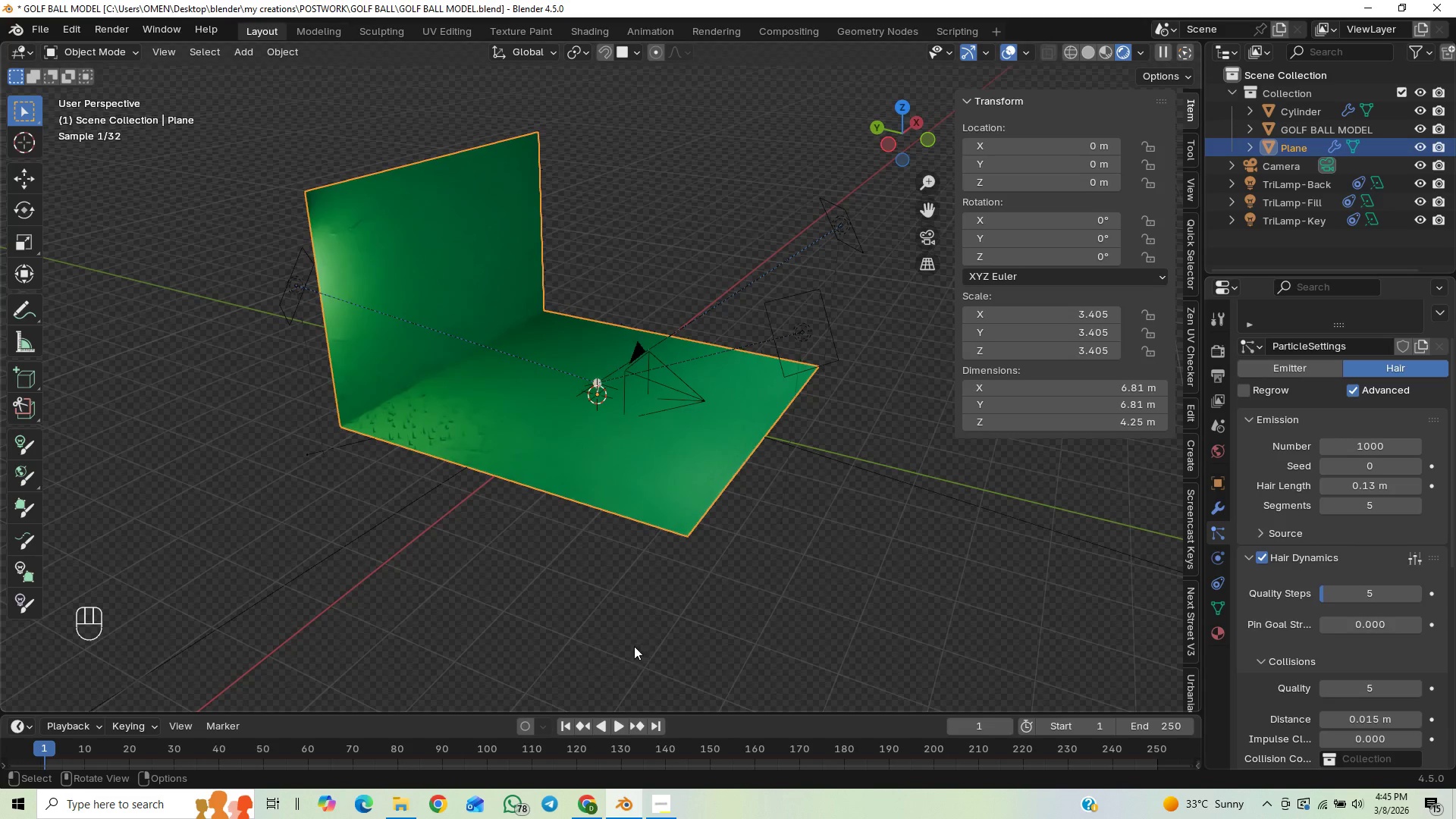 
scroll: coordinate [599, 556], scroll_direction: up, amount: 7.0
 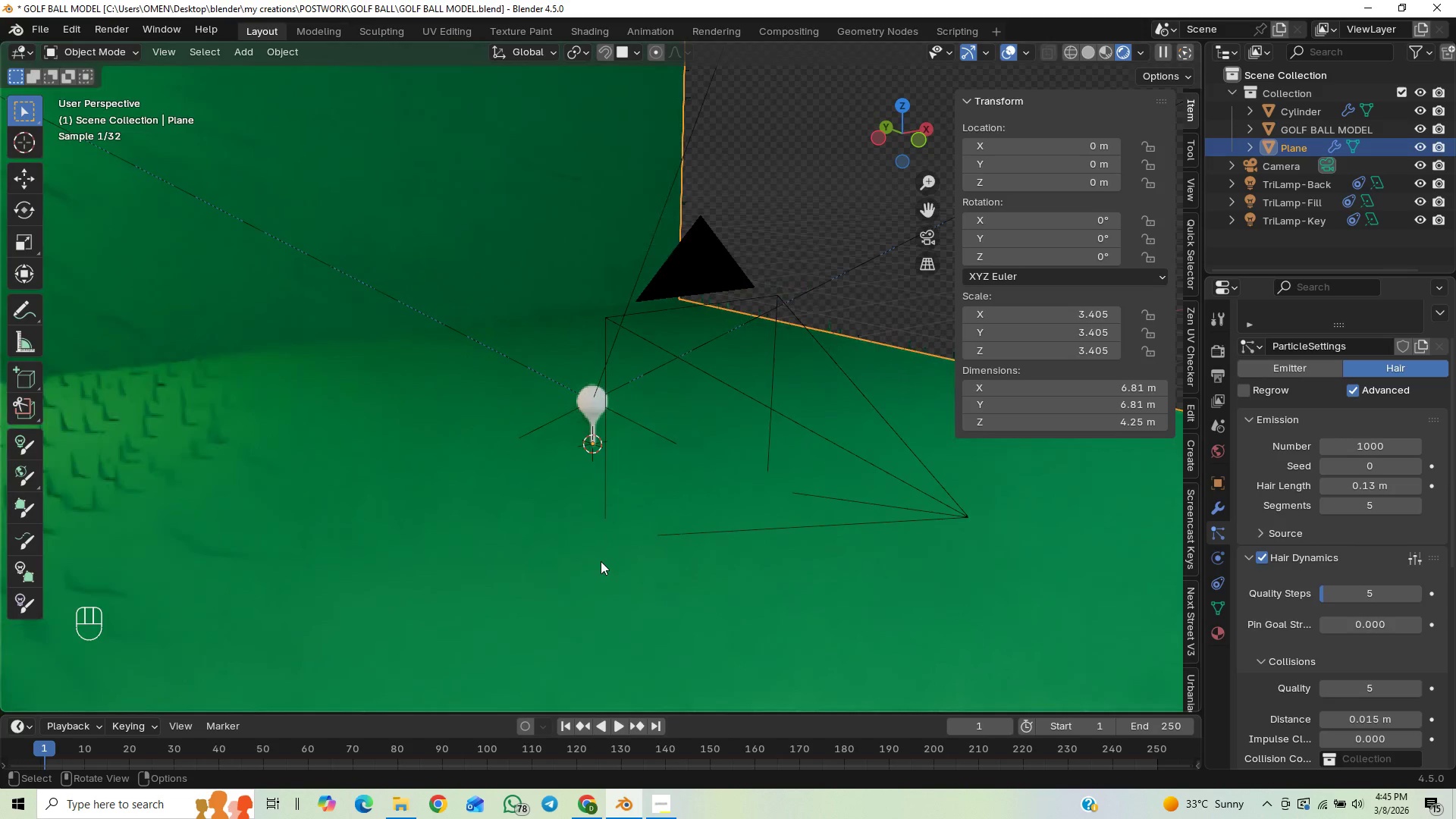 
scroll: coordinate [558, 570], scroll_direction: down, amount: 24.0
 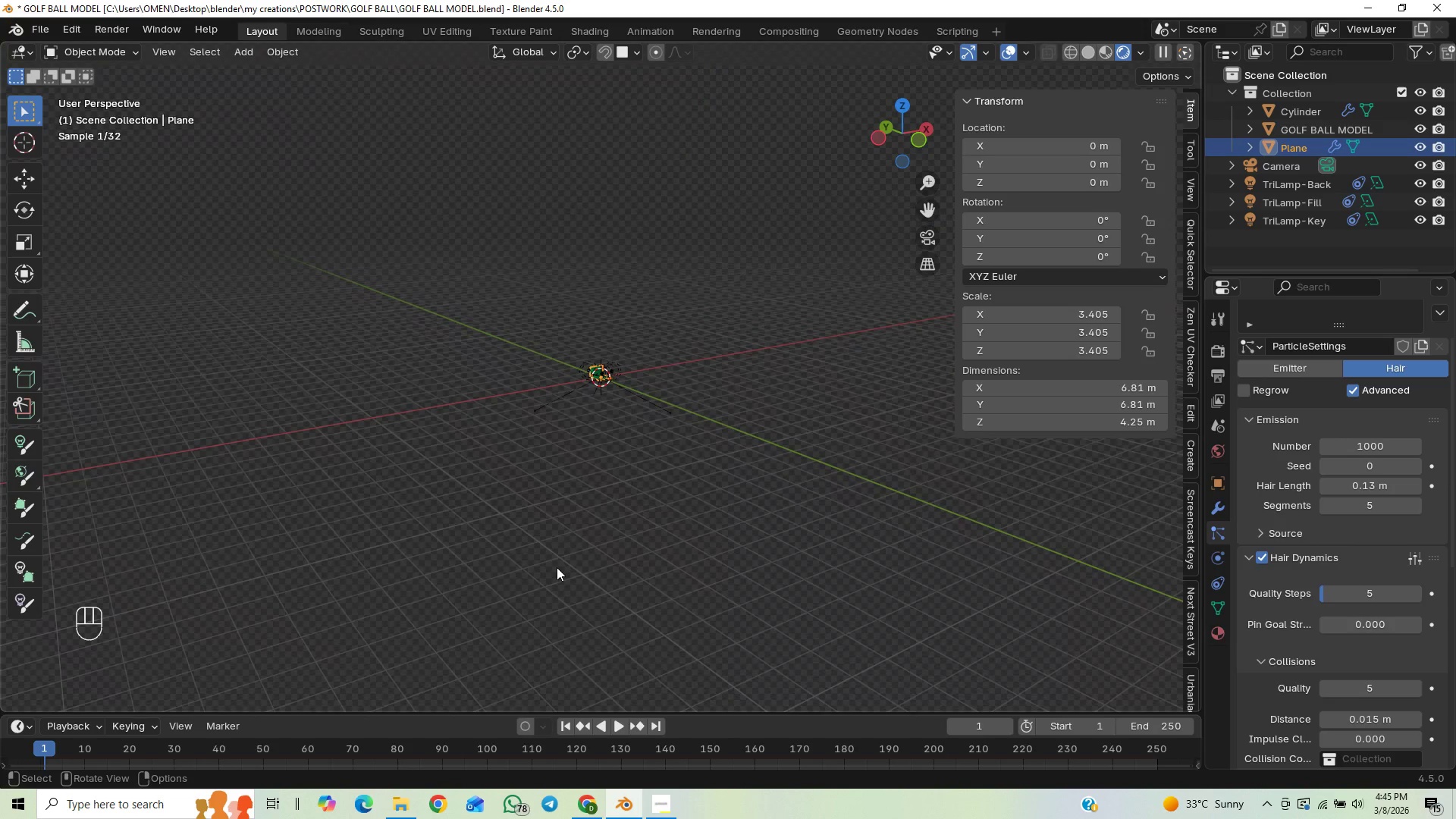 
scroll: coordinate [556, 560], scroll_direction: up, amount: 29.0
 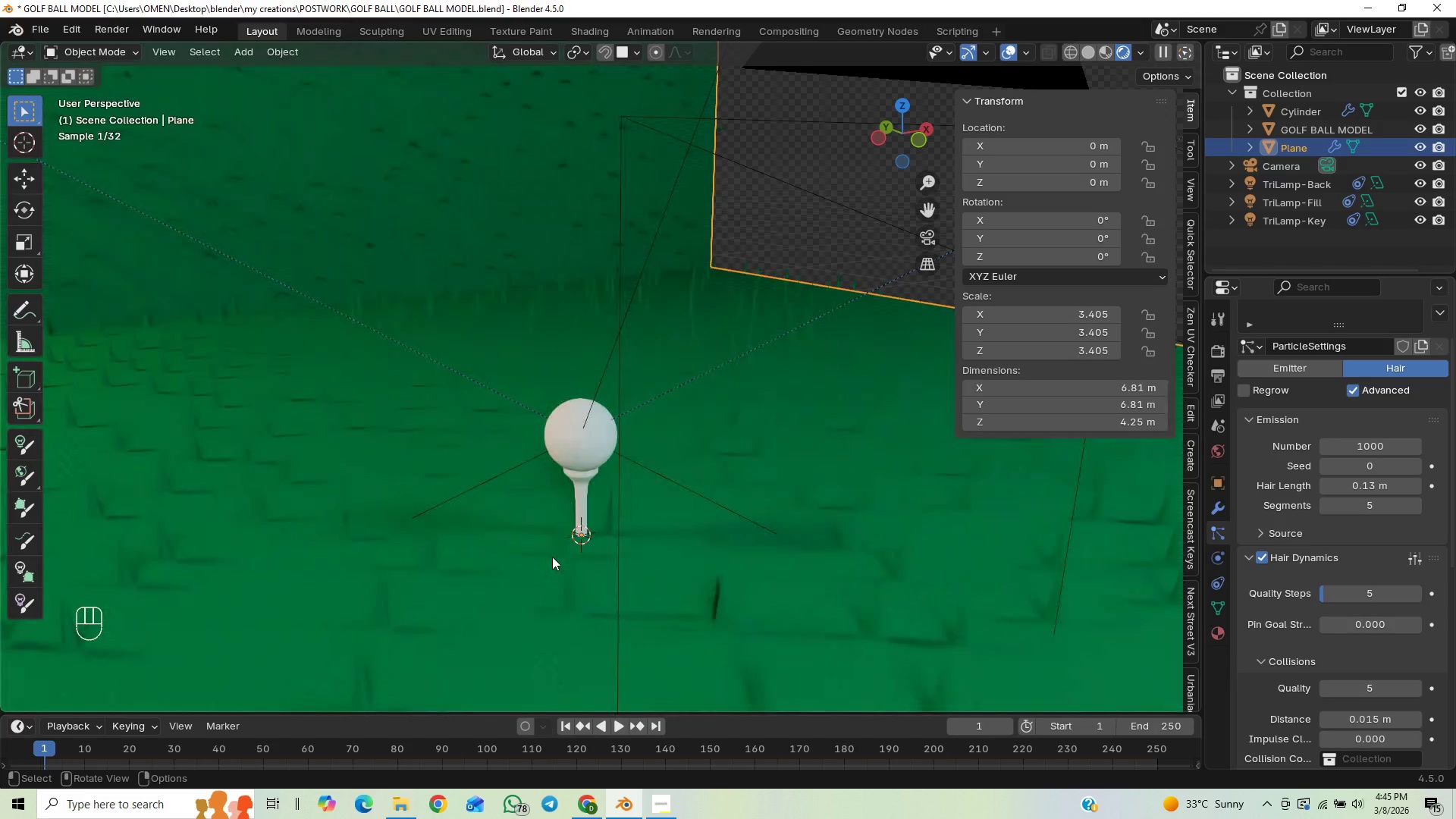 
scroll: coordinate [549, 555], scroll_direction: down, amount: 2.0
 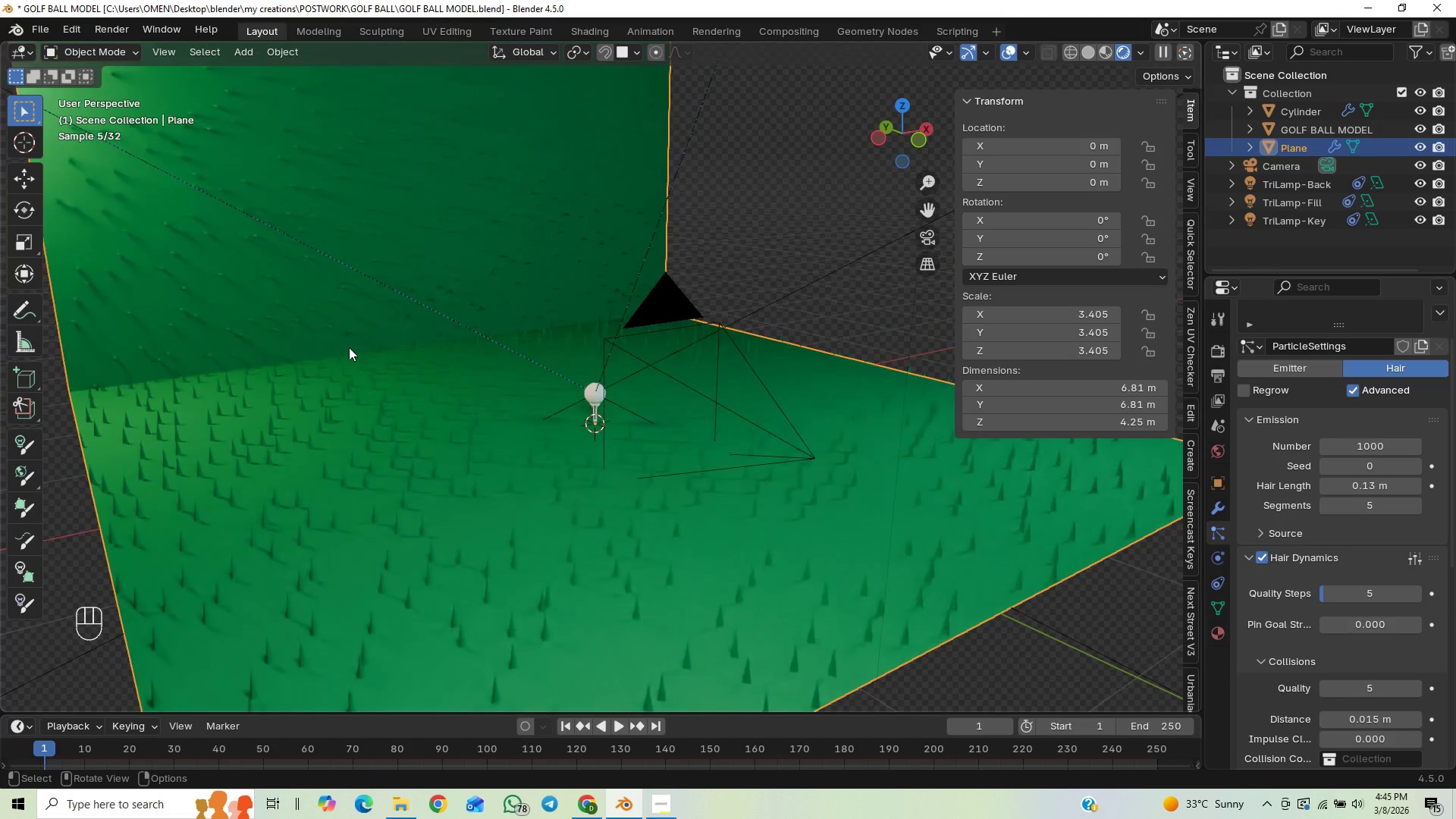 
key(Tab)
 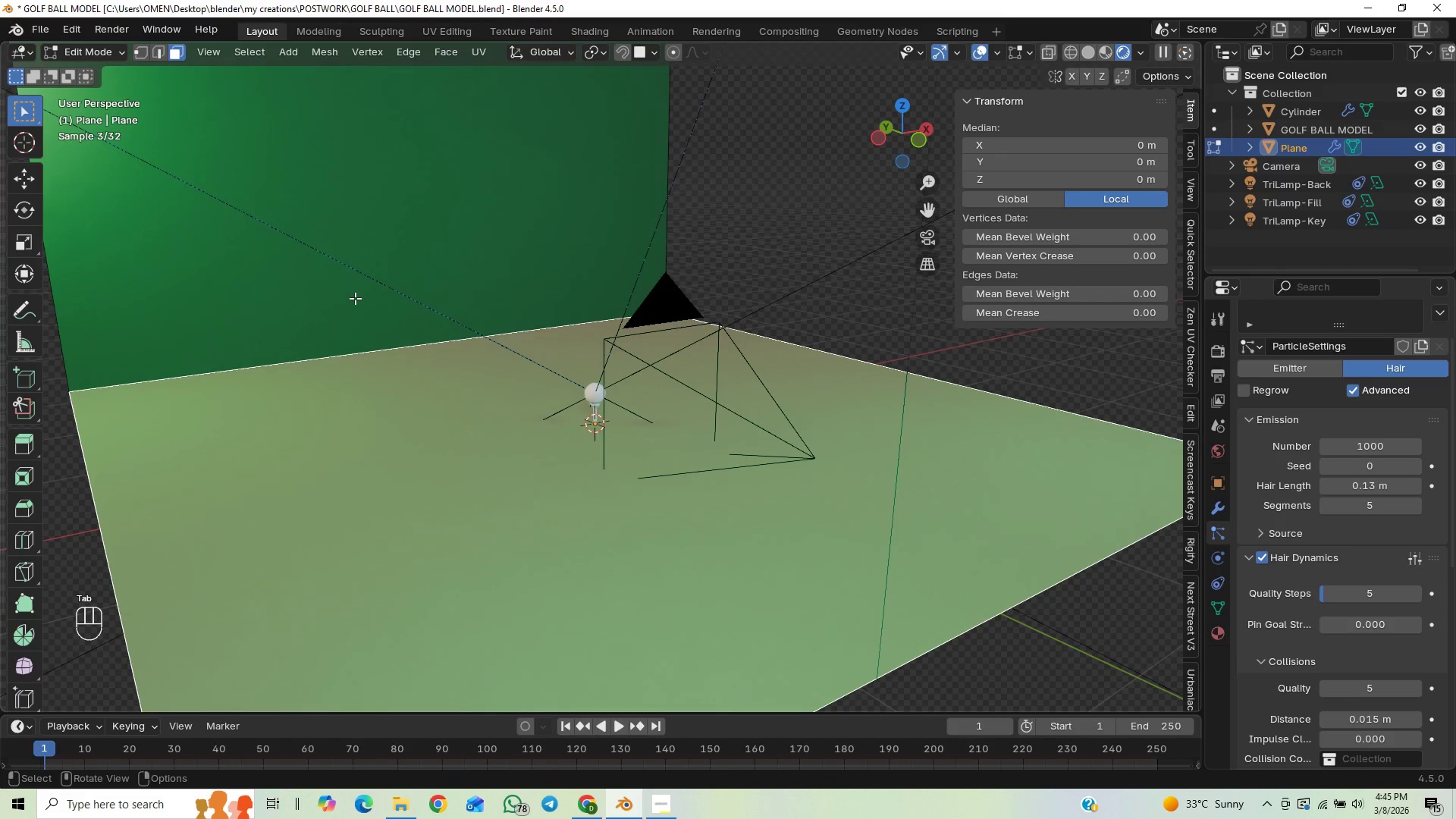 
left_click([355, 298])
 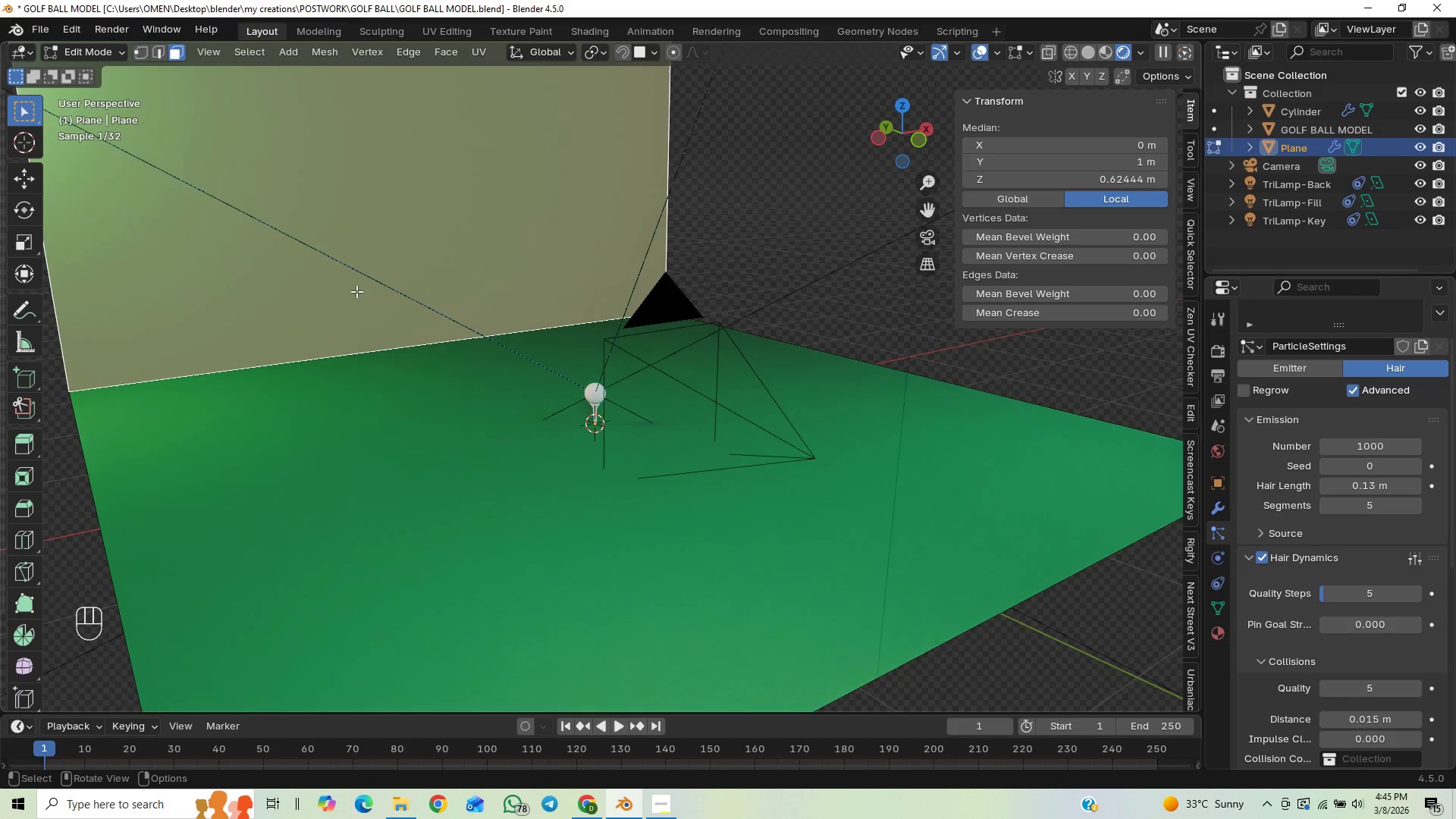 
key(X)
 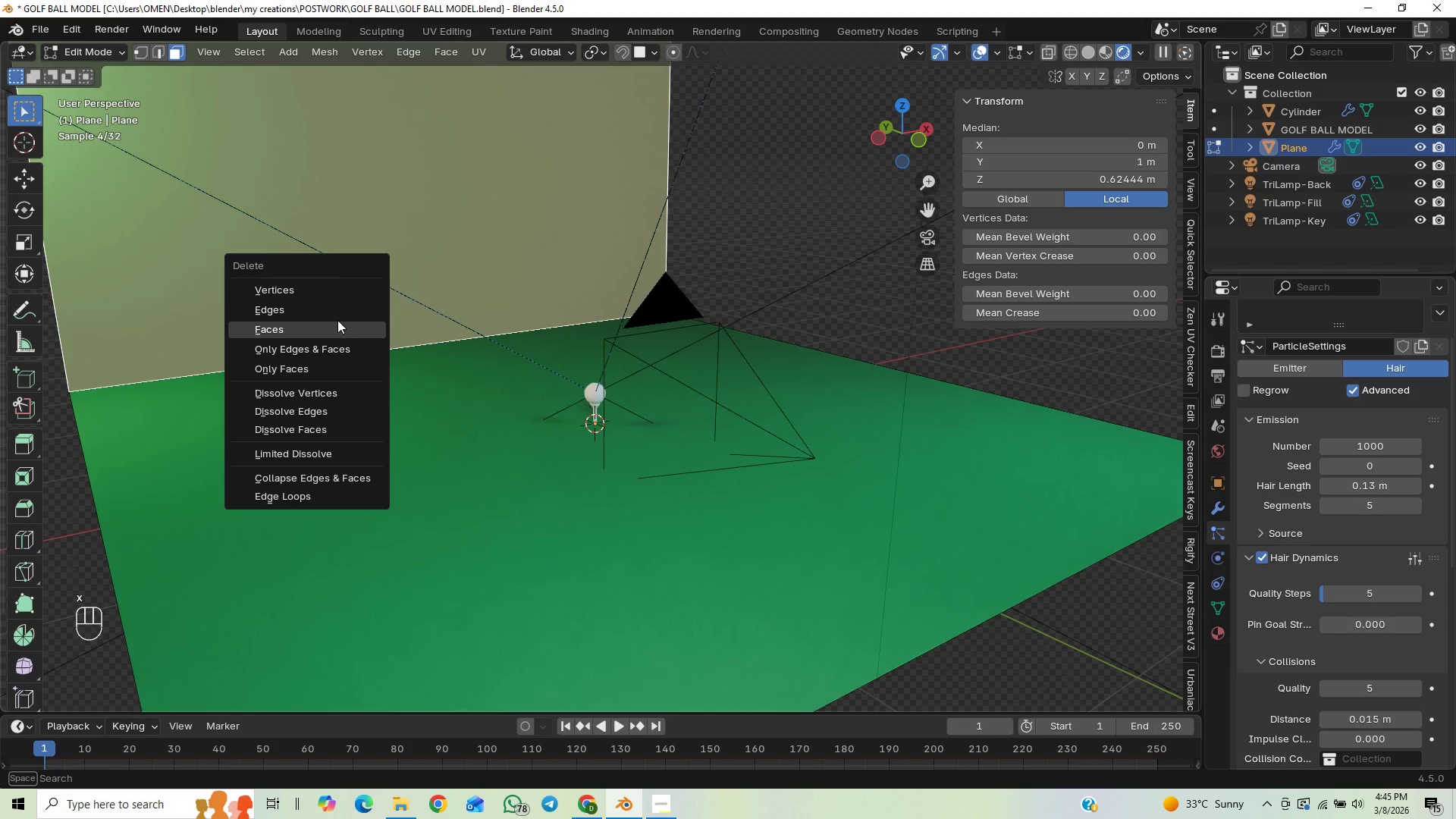 
left_click([331, 329])
 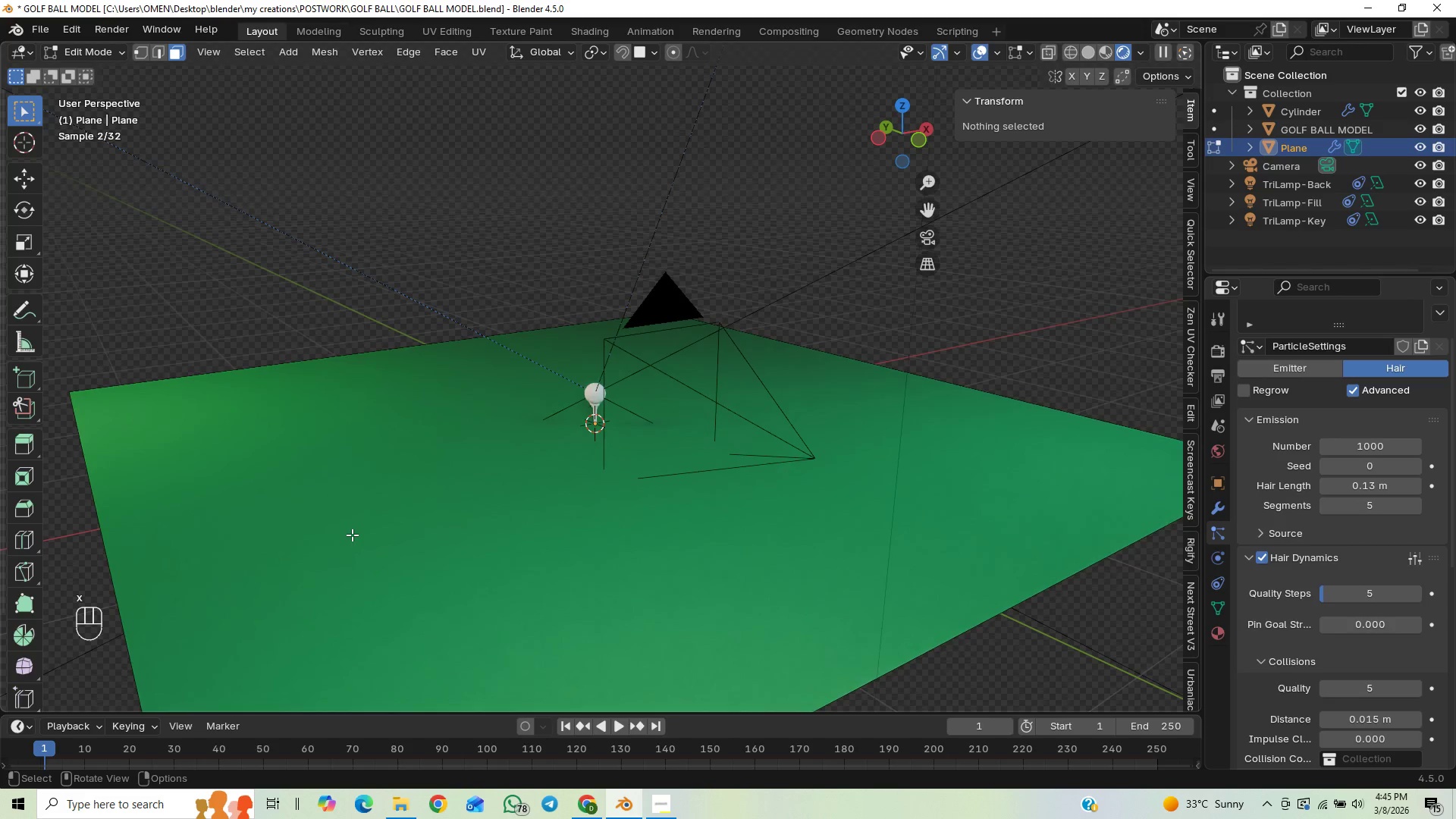 
key(Tab)
 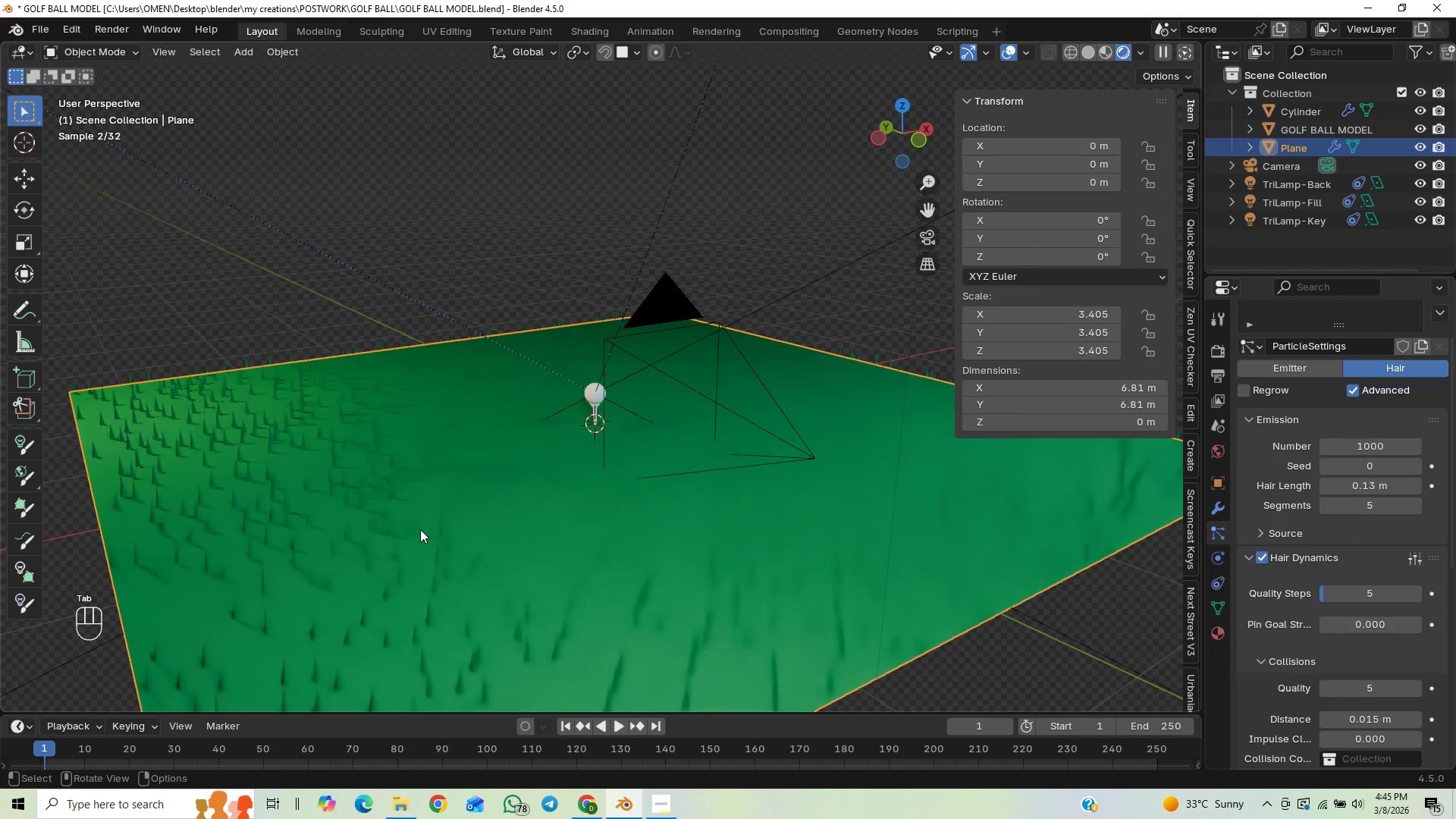 
scroll: coordinate [421, 529], scroll_direction: down, amount: 1.0
 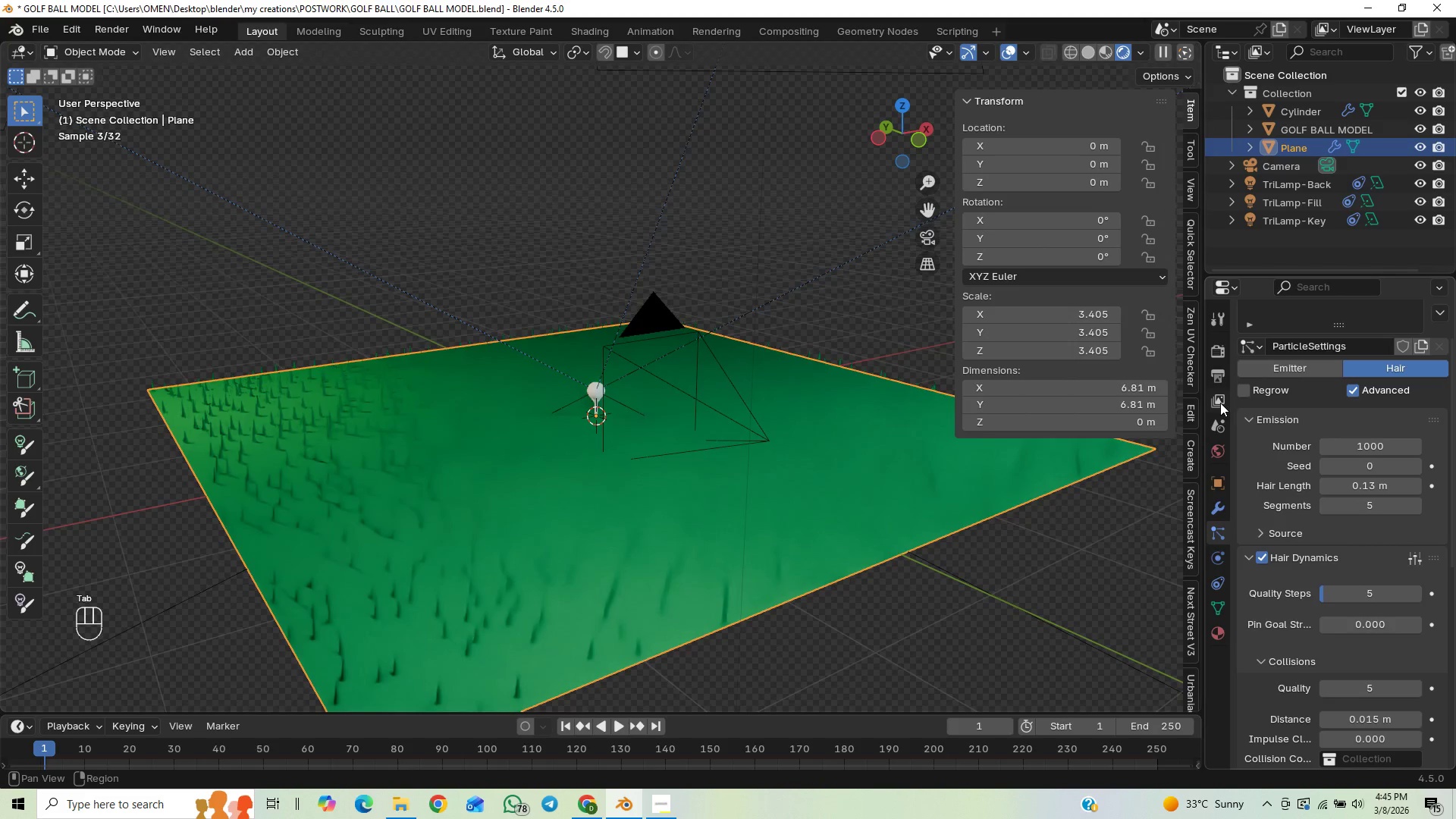 
left_click([1242, 391])
 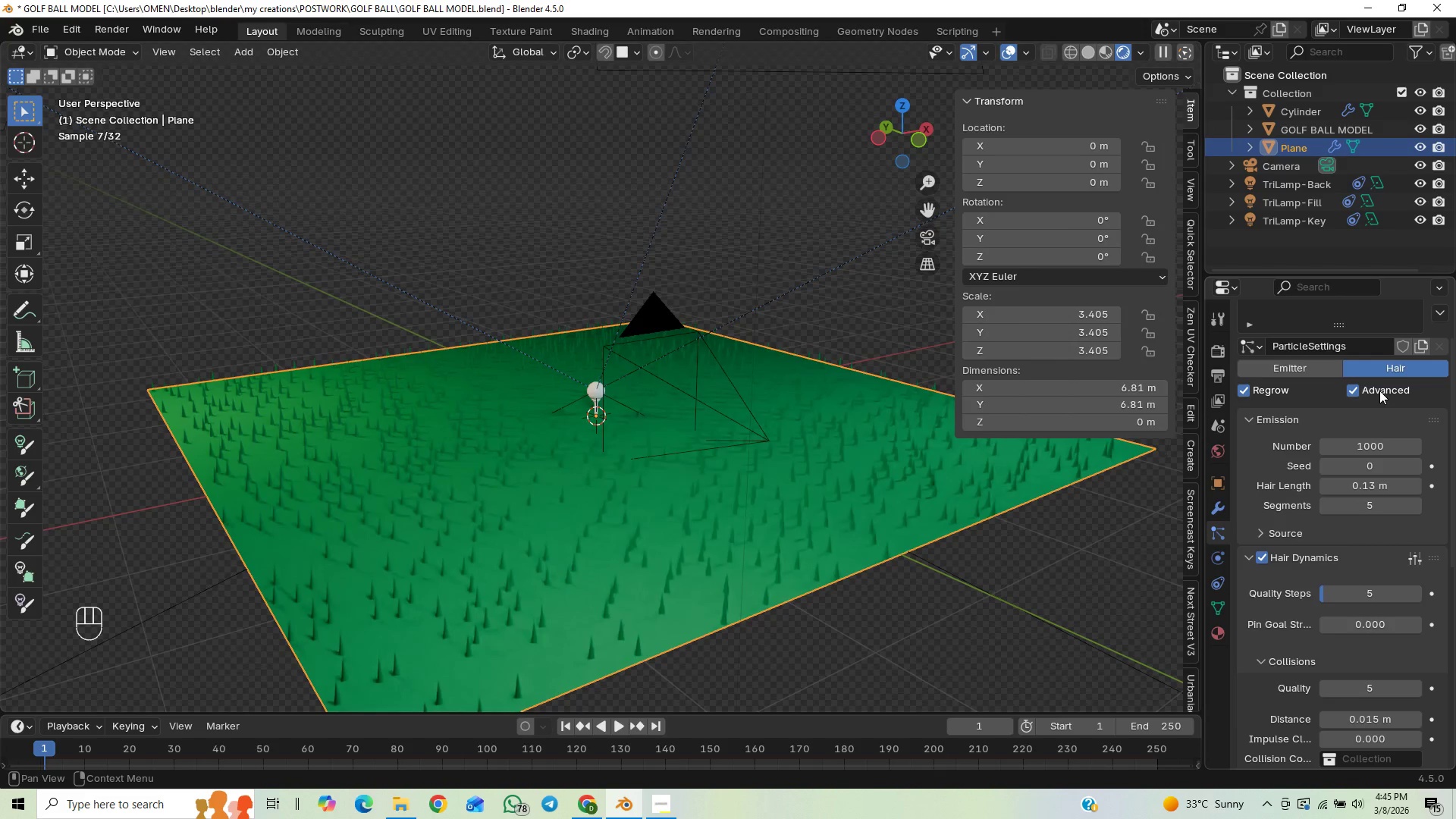 
left_click([1245, 393])
 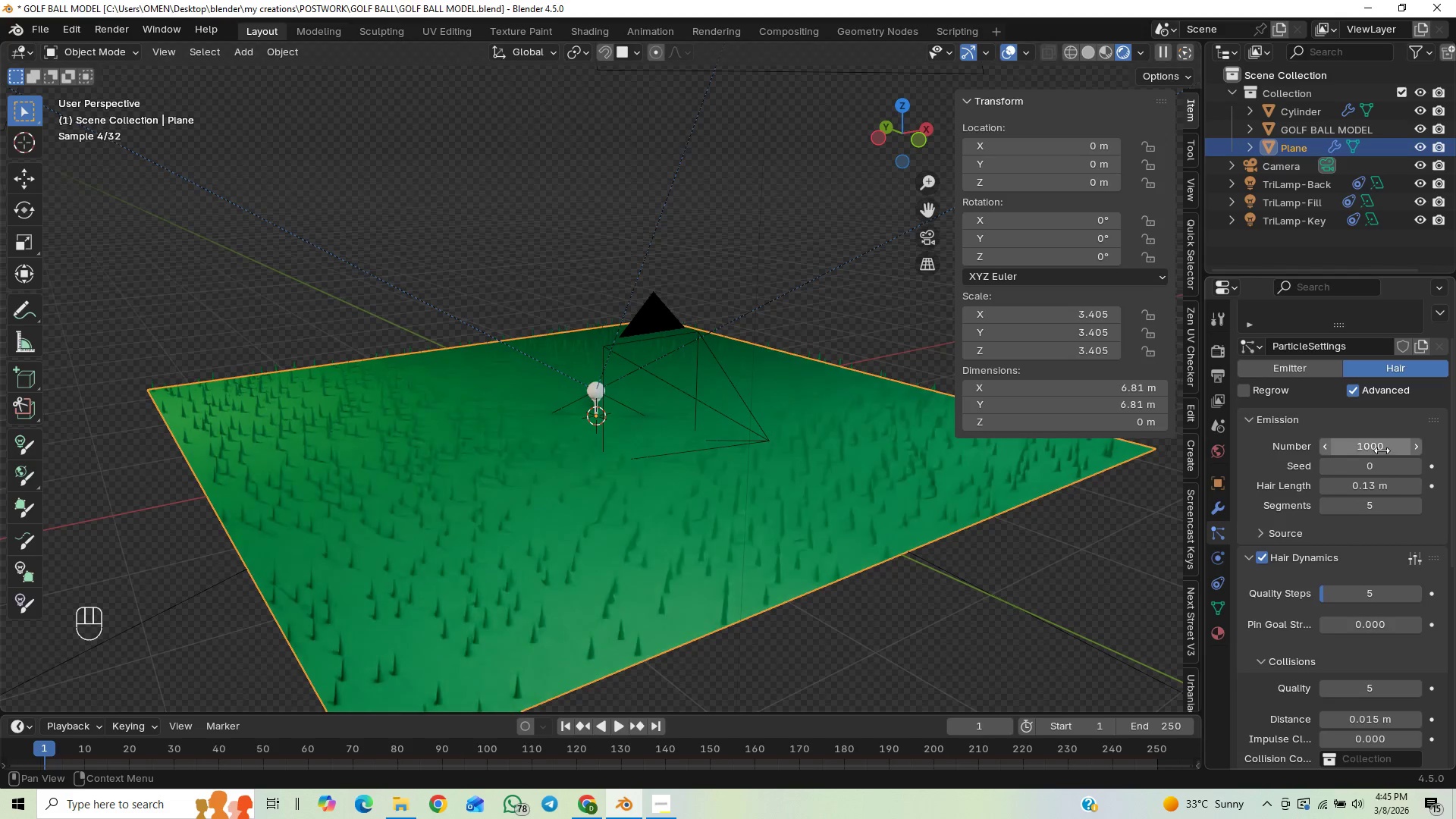 
left_click([1382, 450])
 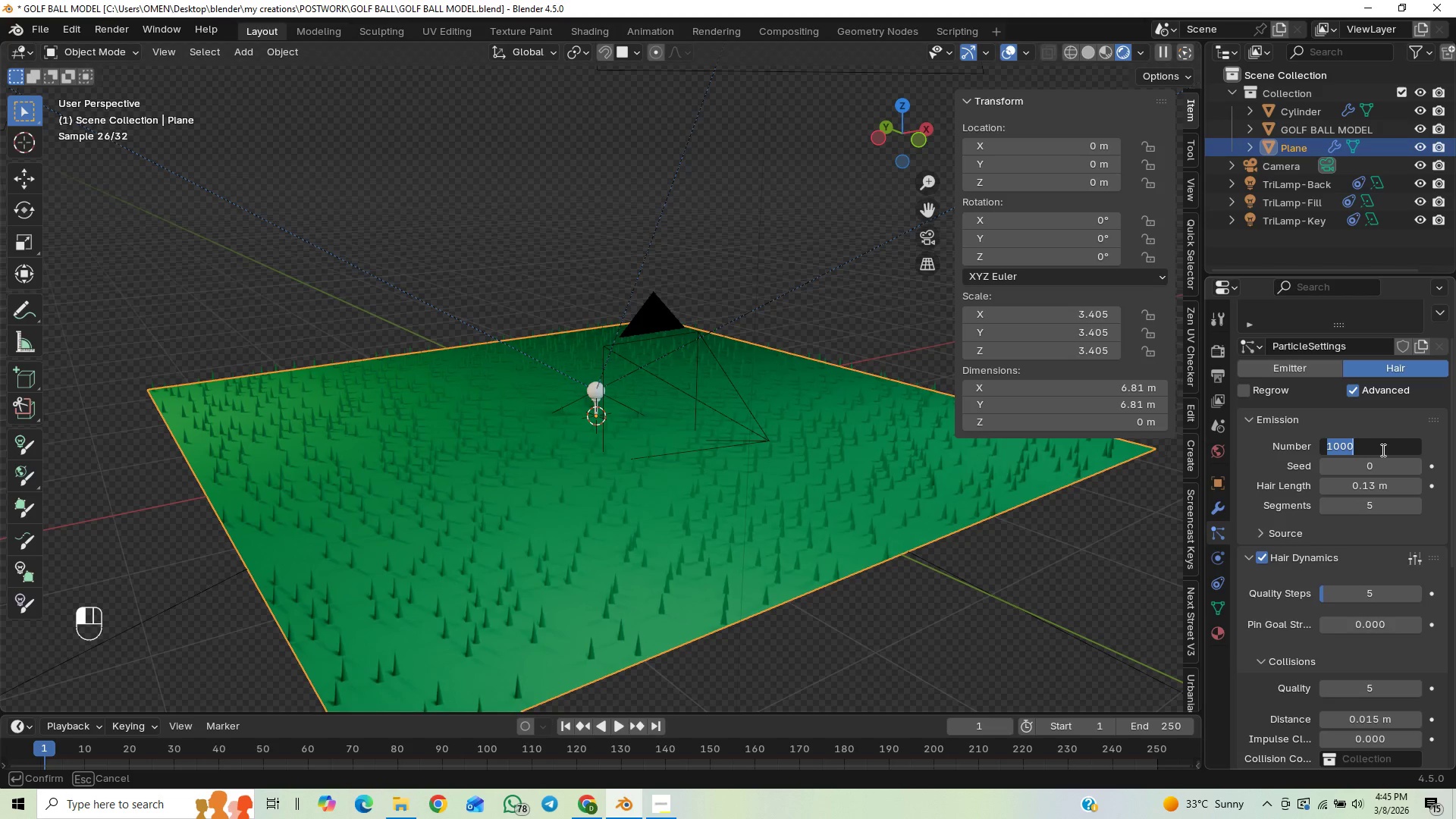 
key(ArrowRight)
 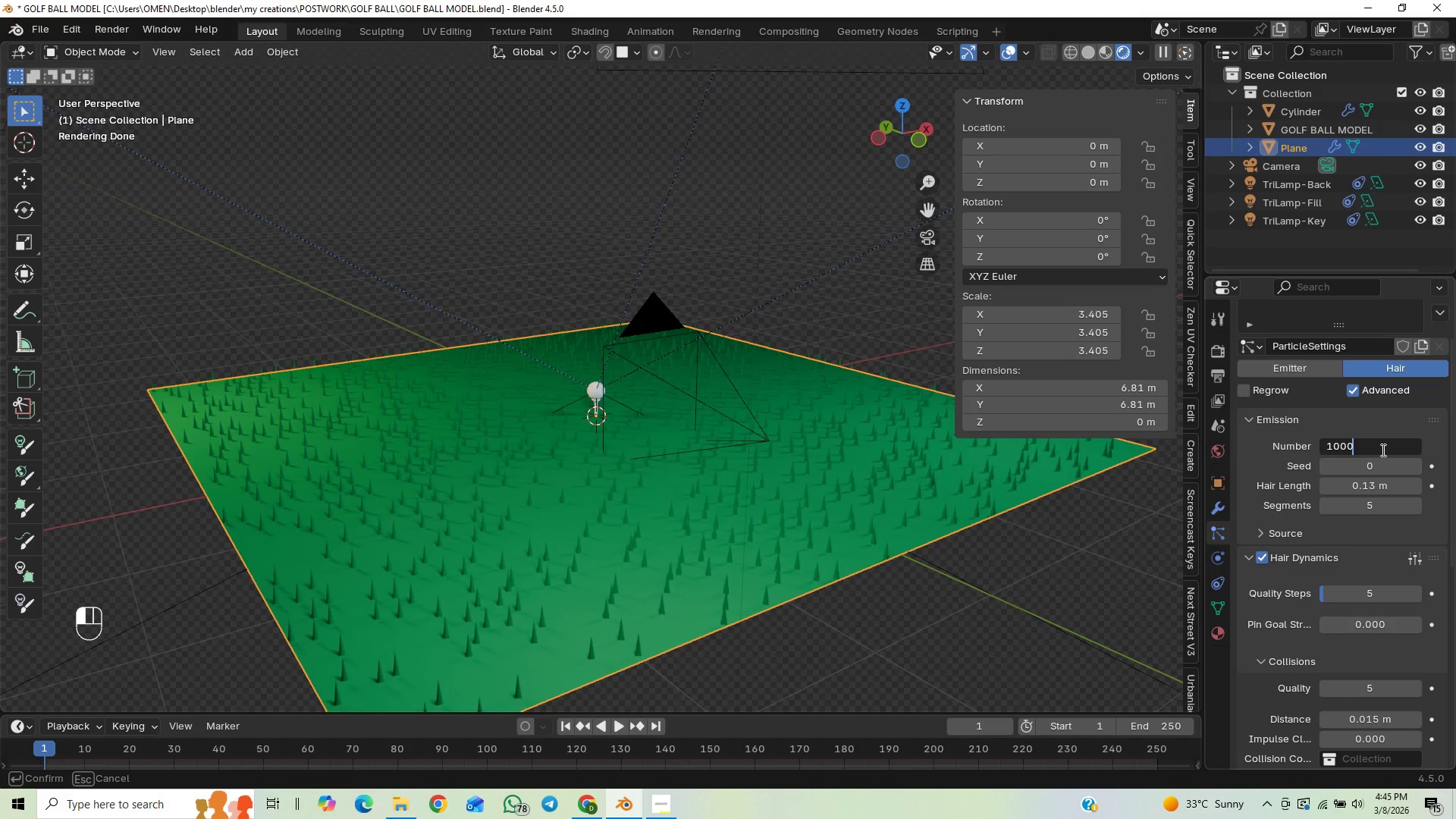 
key(0)
 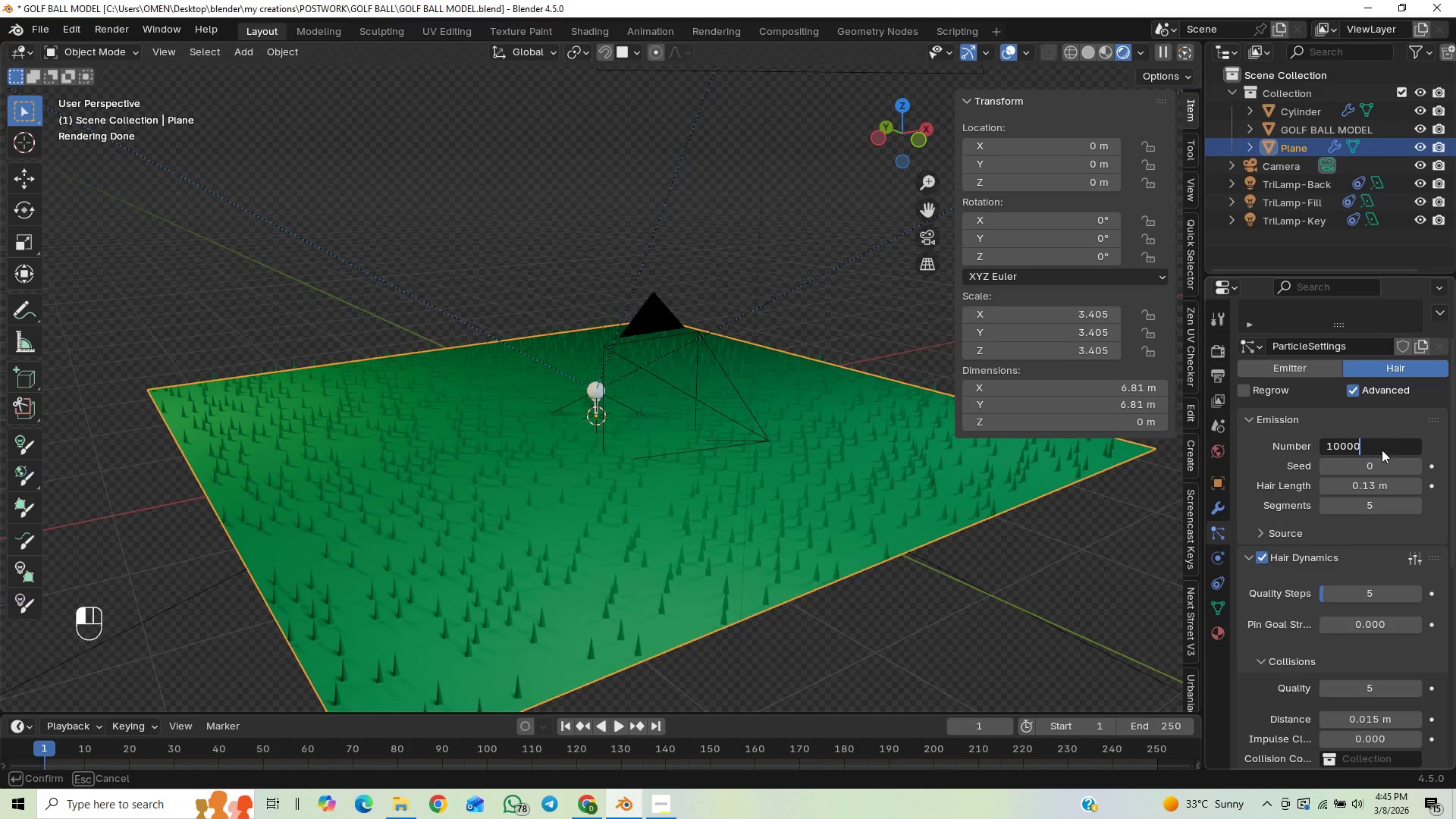 
key(Enter)
 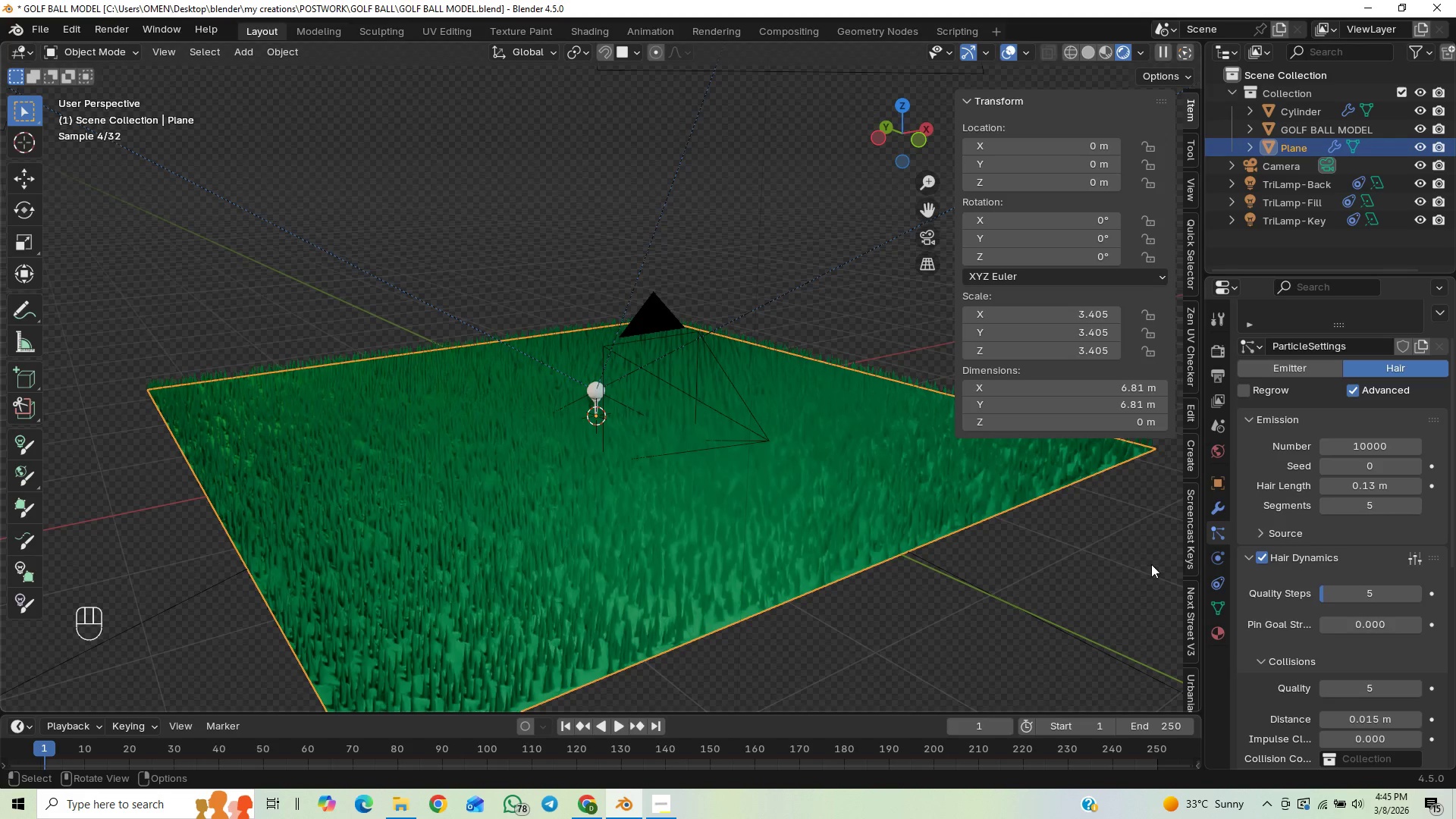 
scroll: coordinate [753, 573], scroll_direction: up, amount: 5.0
 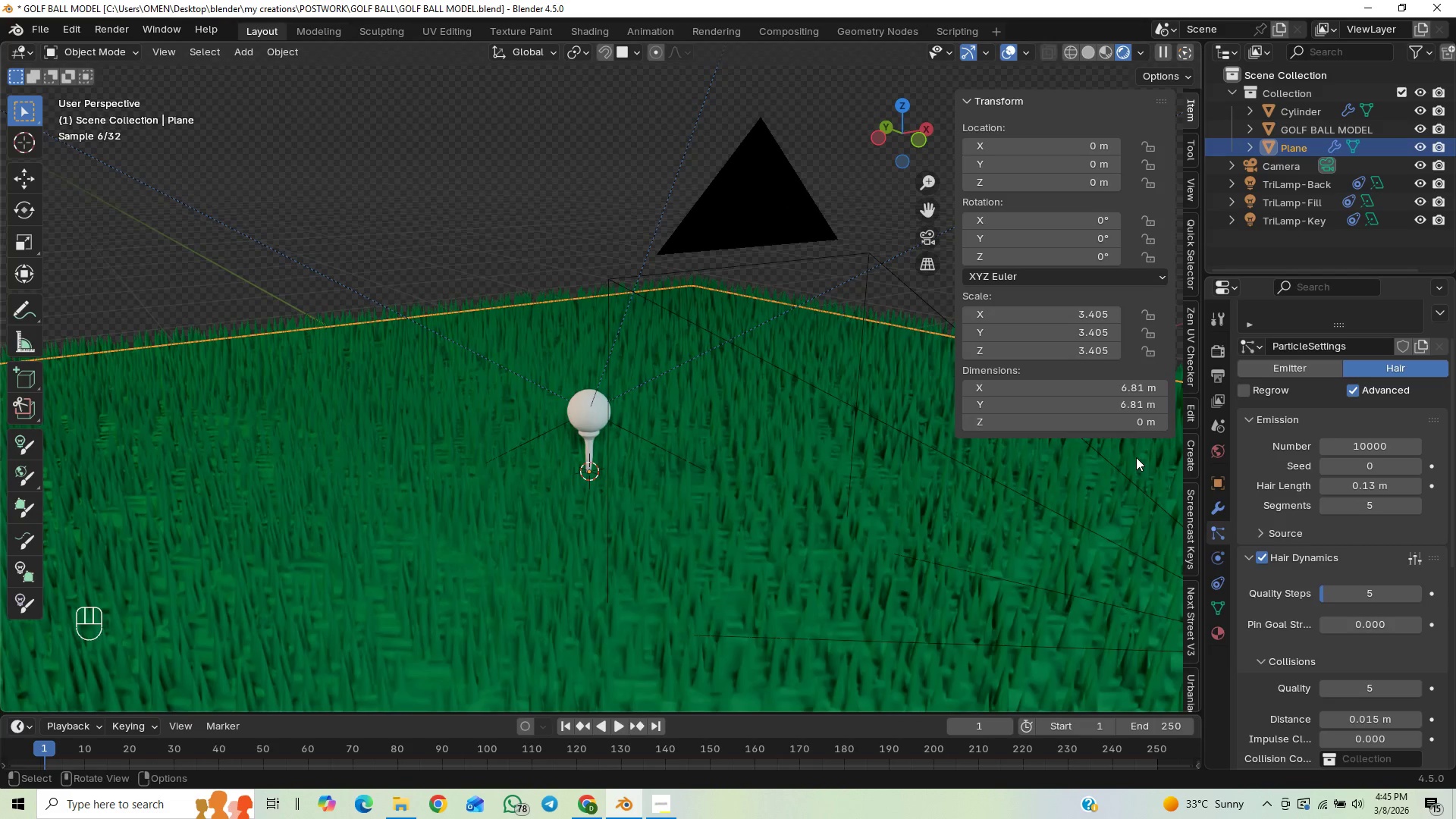 
left_click([1419, 505])
 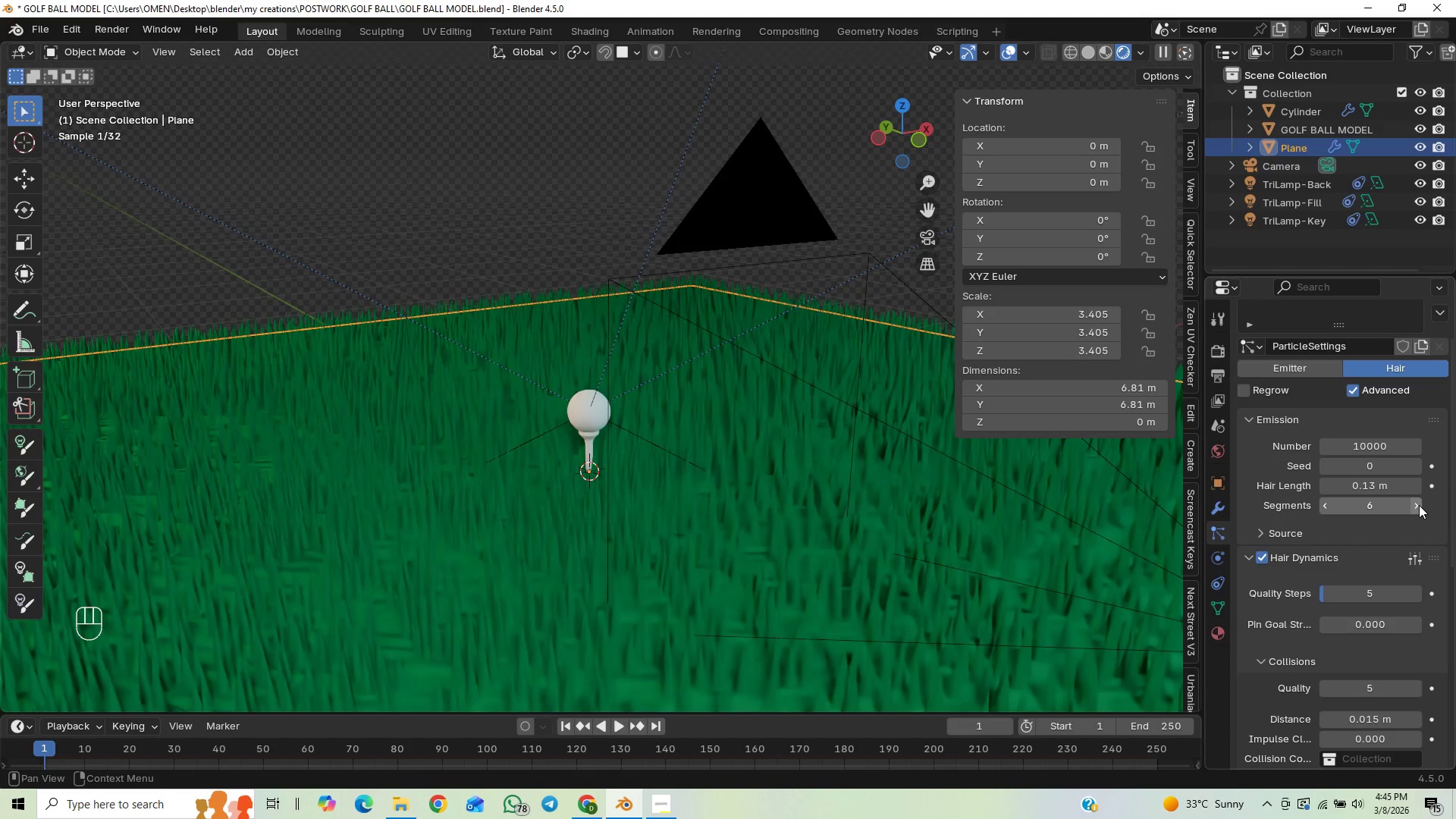 
left_click([1419, 505])
 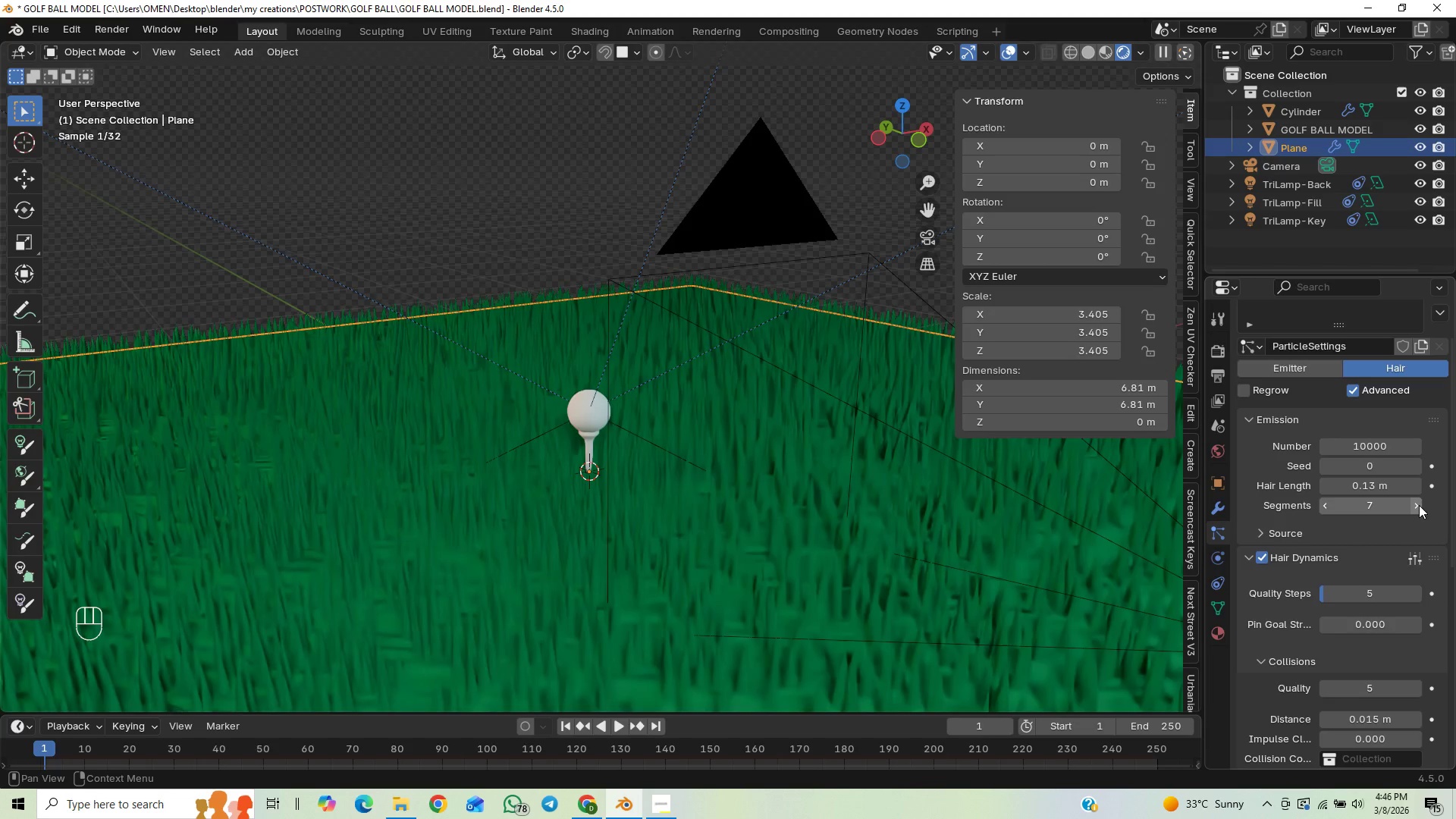 
left_click_drag(start_coordinate=[1419, 505], to_coordinate=[244, 518])
 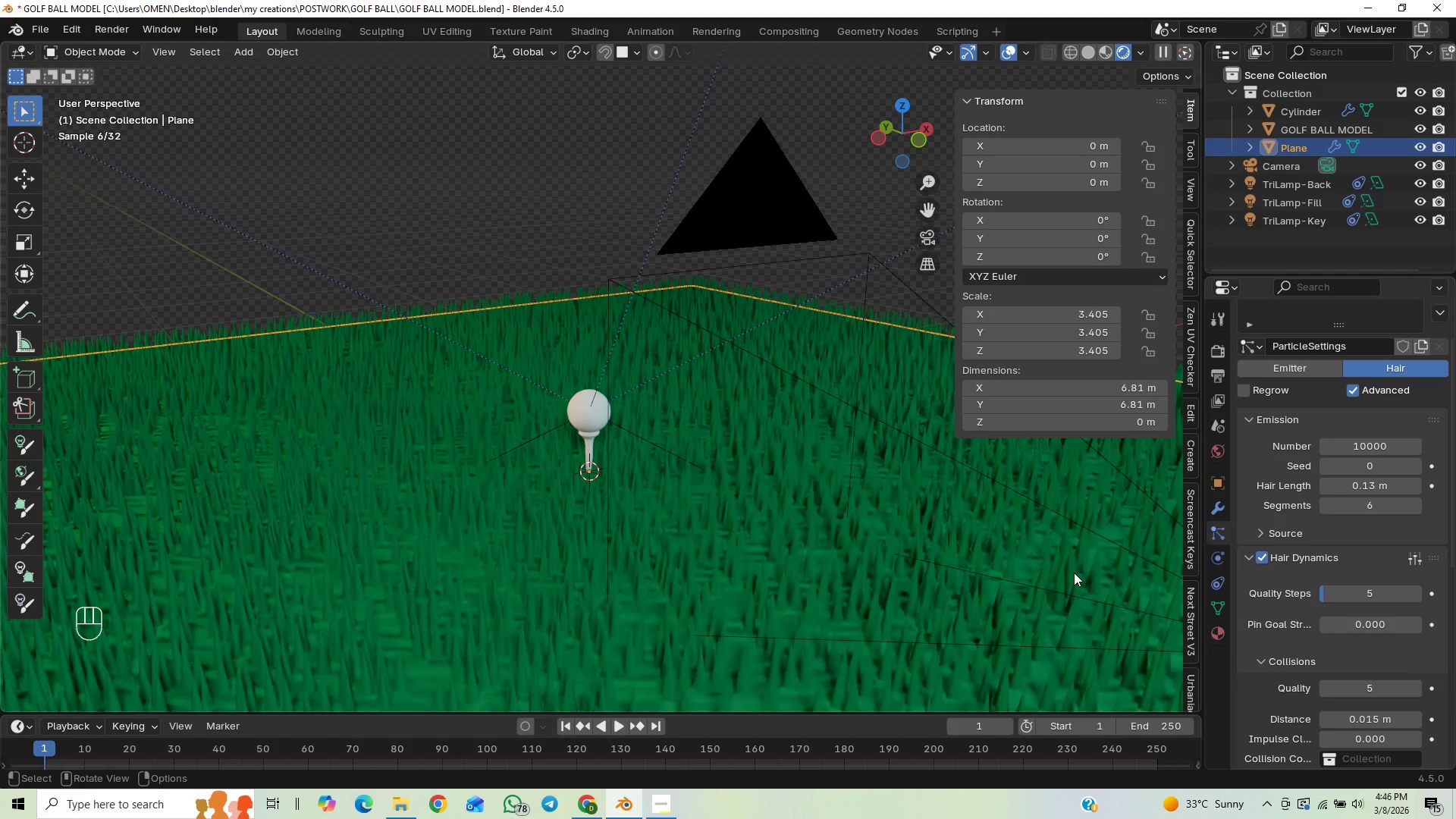 
wait(5.09)
 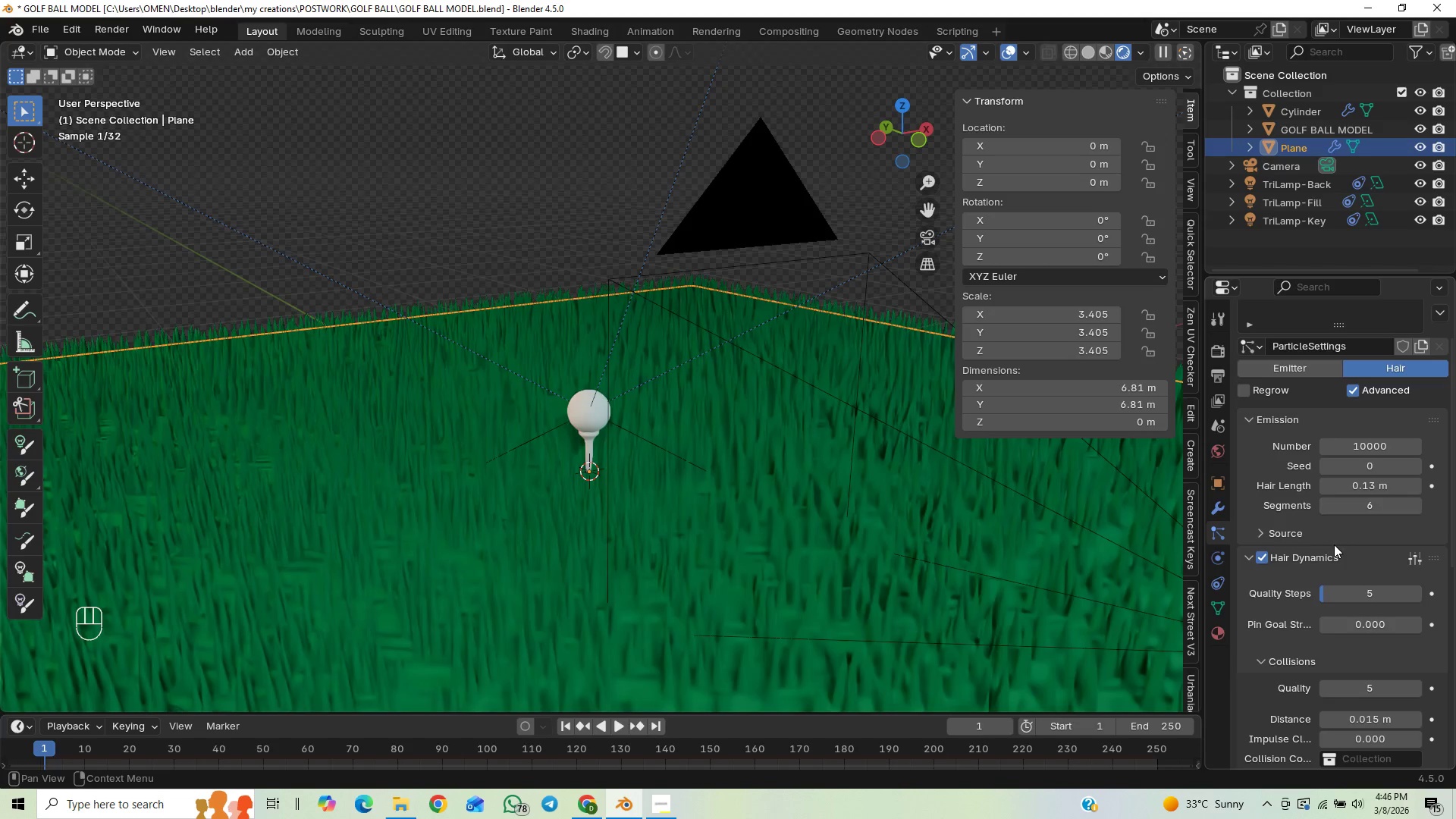 
double_click([1417, 510])
 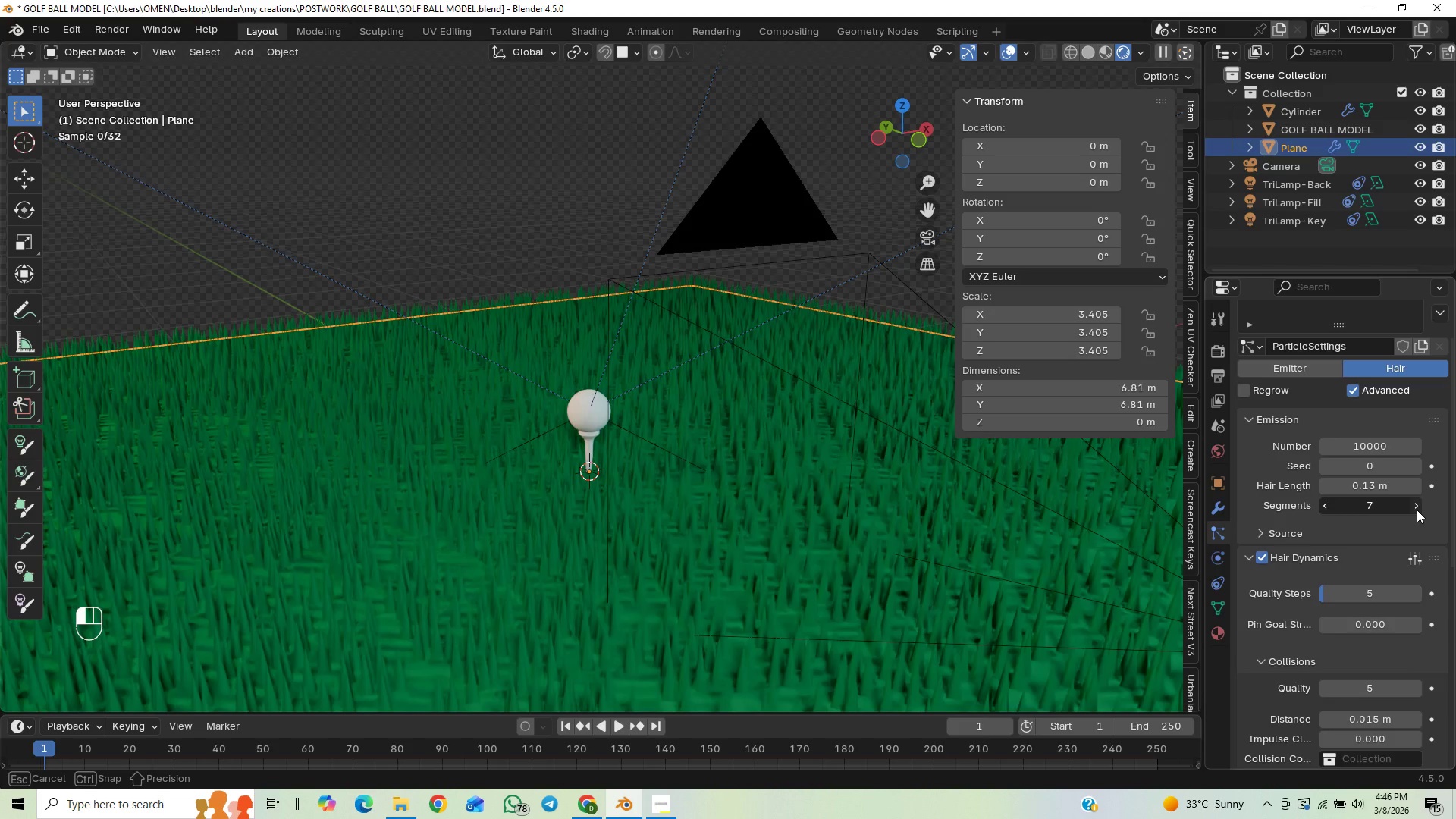 
triple_click([1417, 510])
 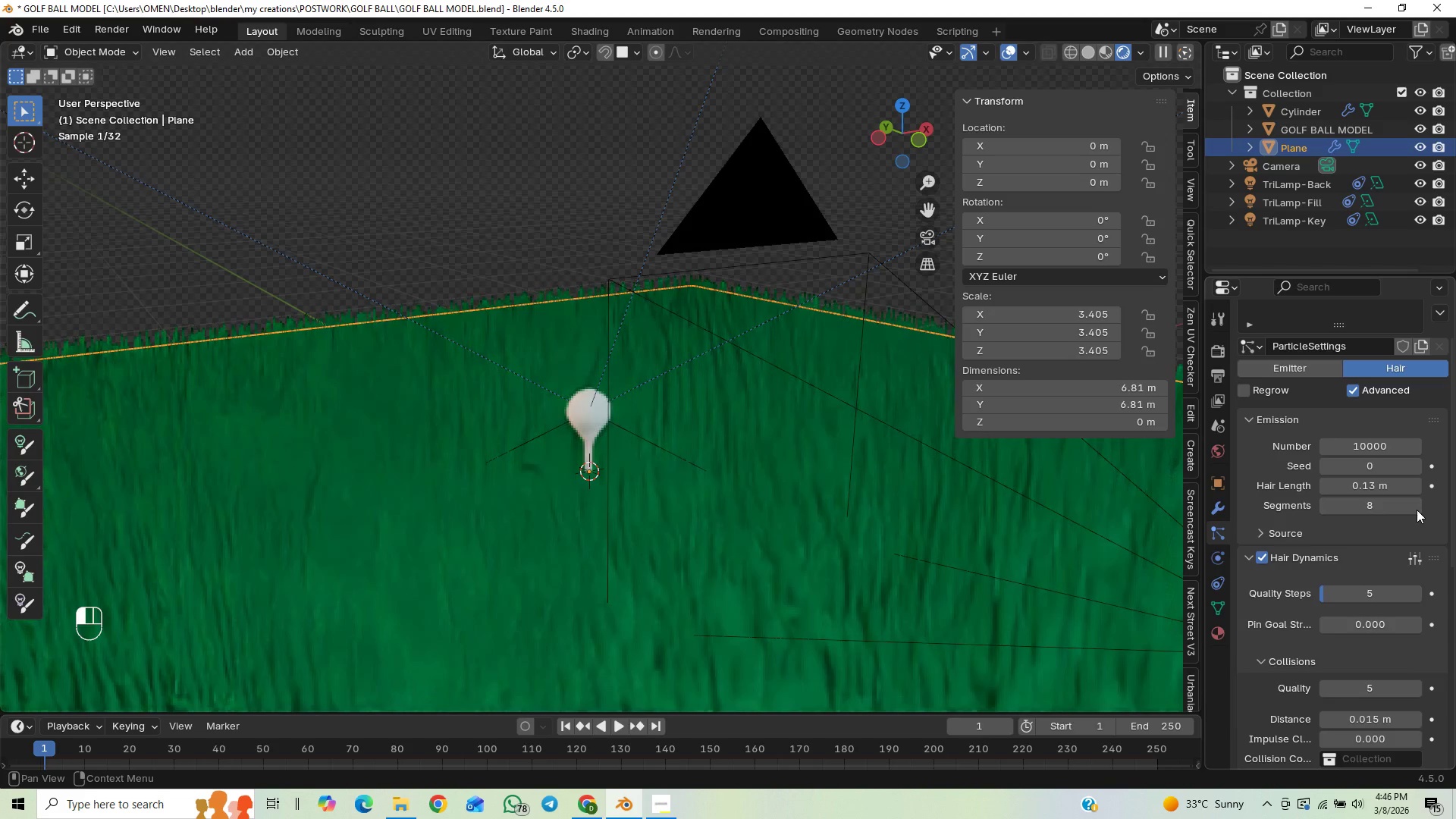 
triple_click([1417, 510])
 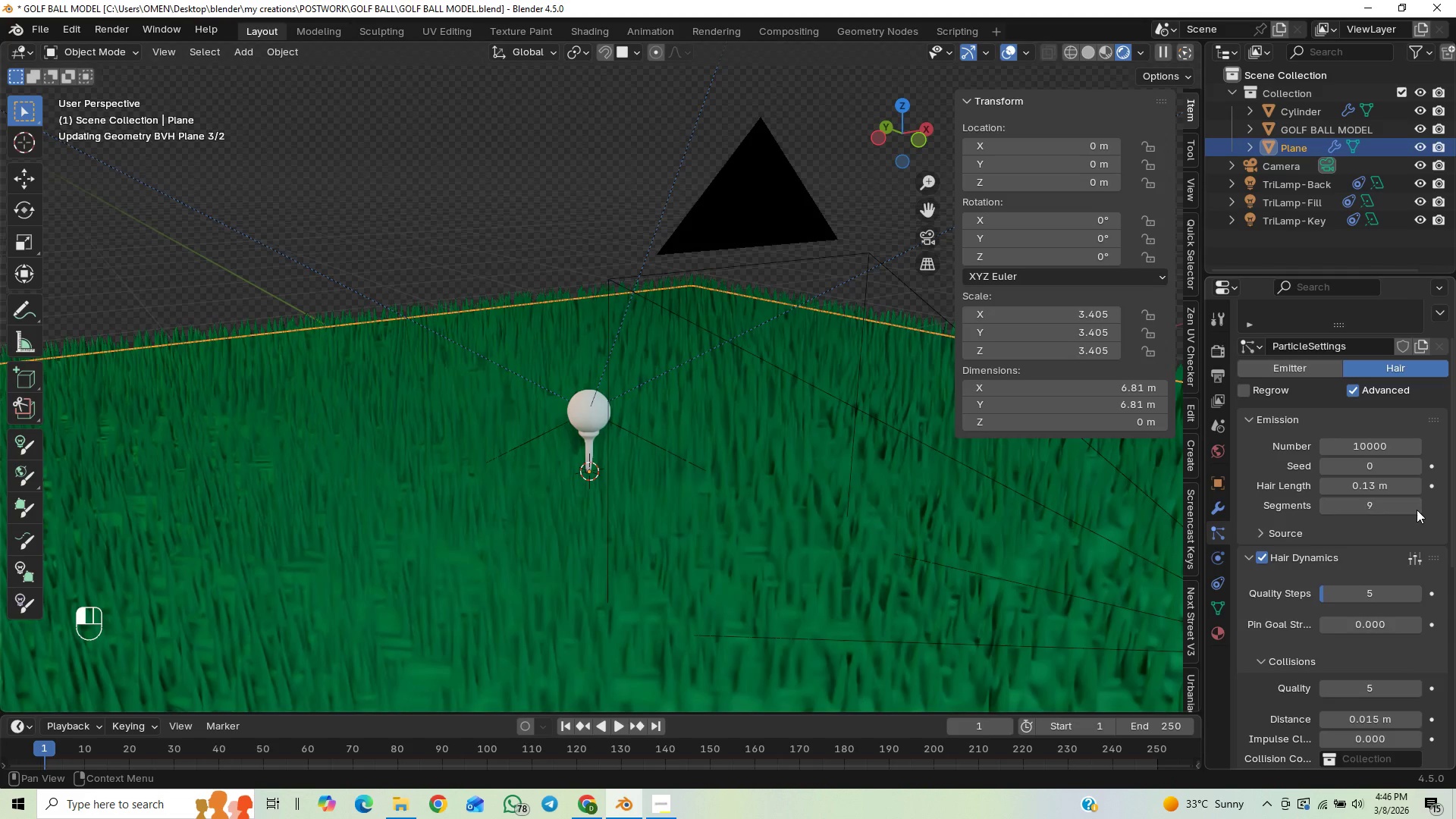 
left_click([1417, 510])
 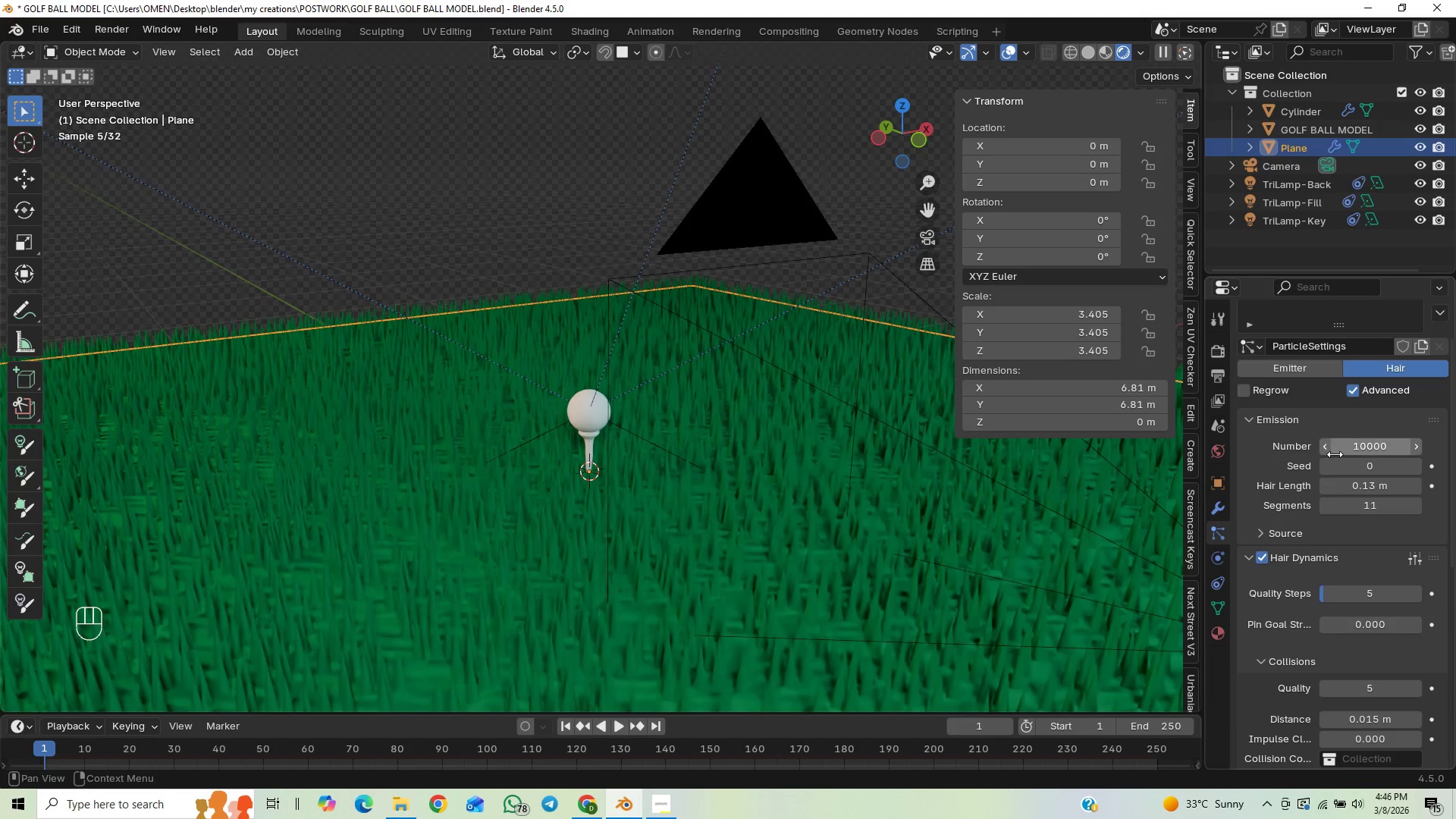 
left_click([1417, 467])
 